 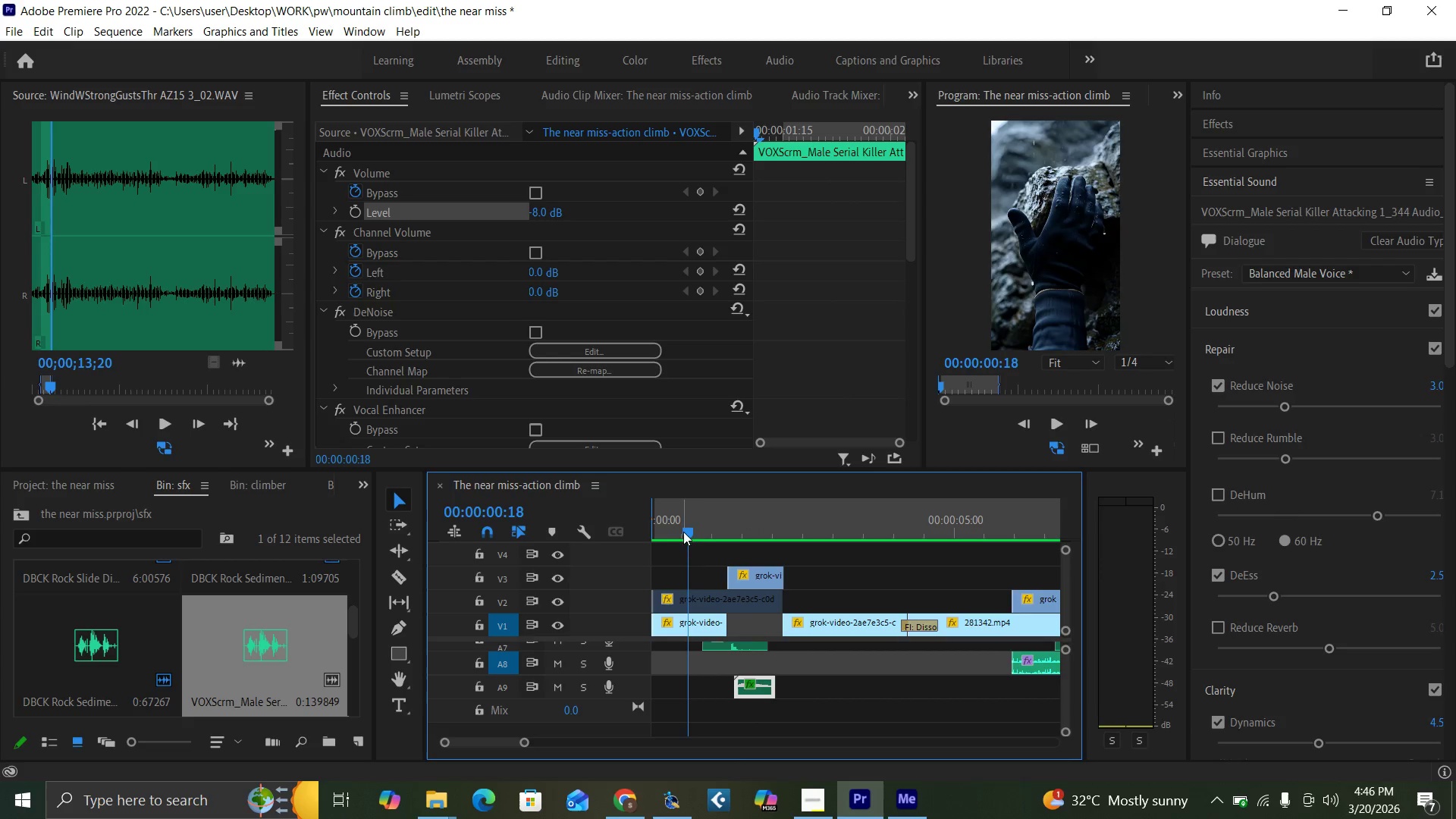 
key(Space)
 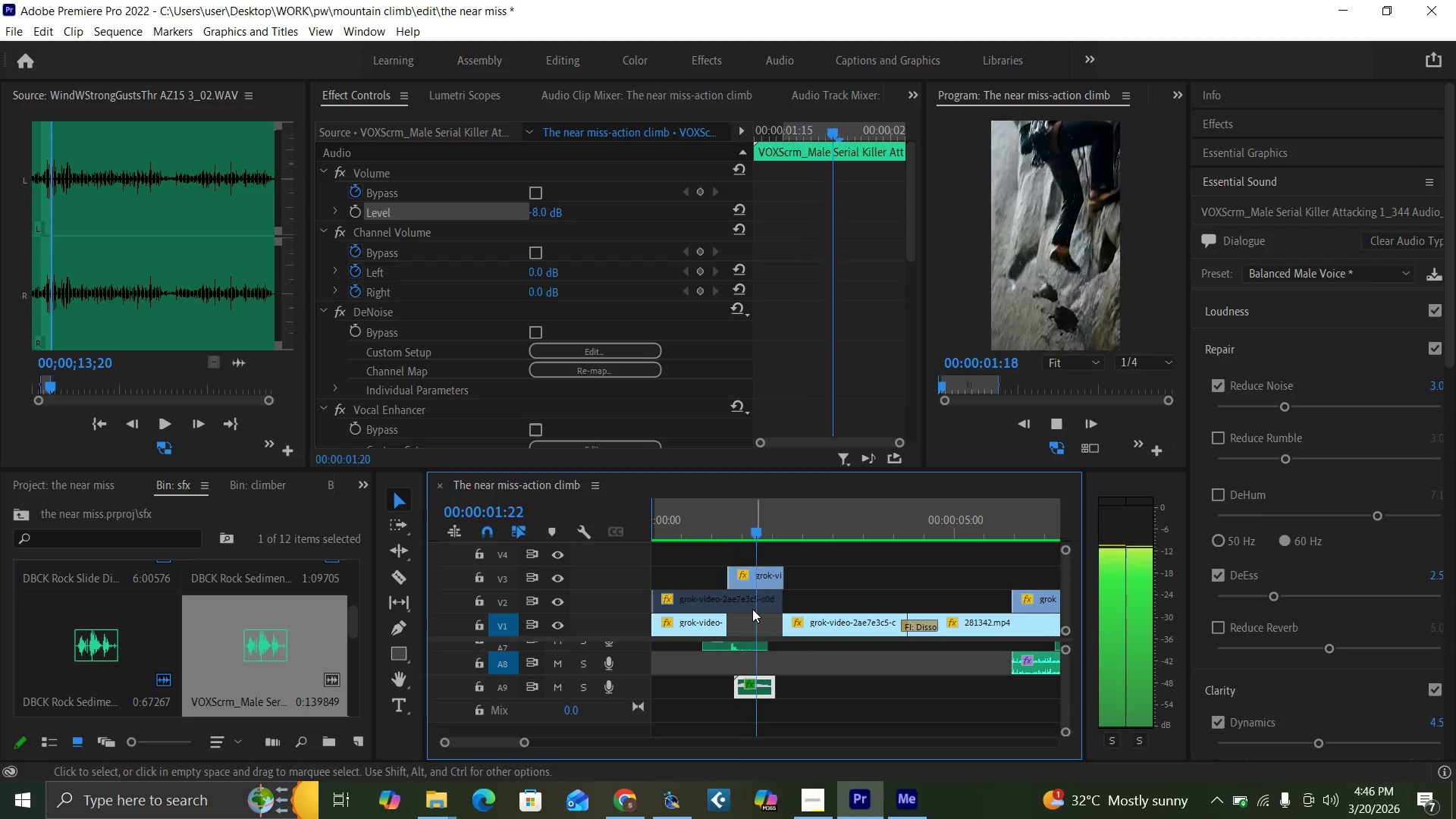 
key(Space)
 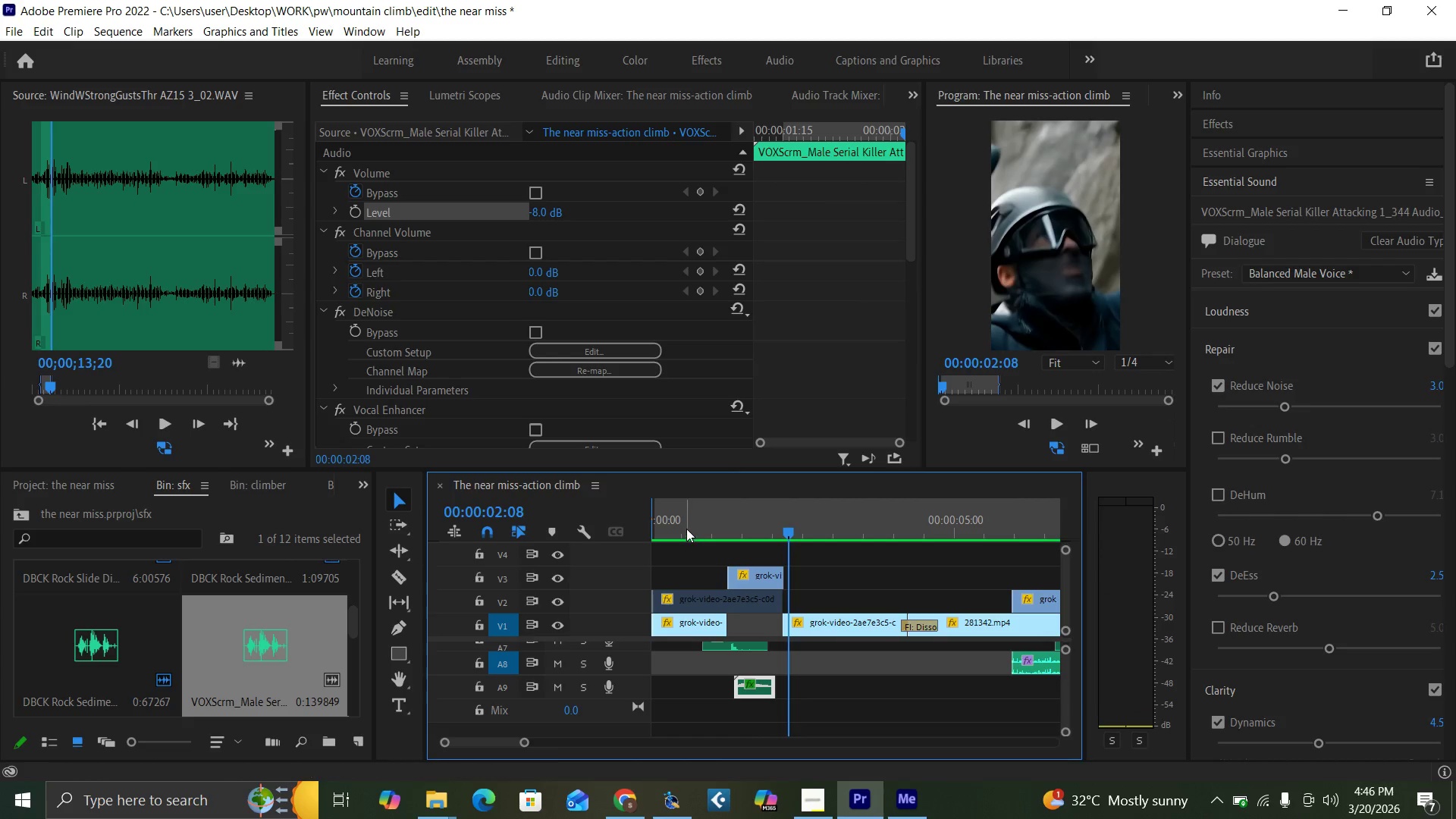 
left_click([686, 529])
 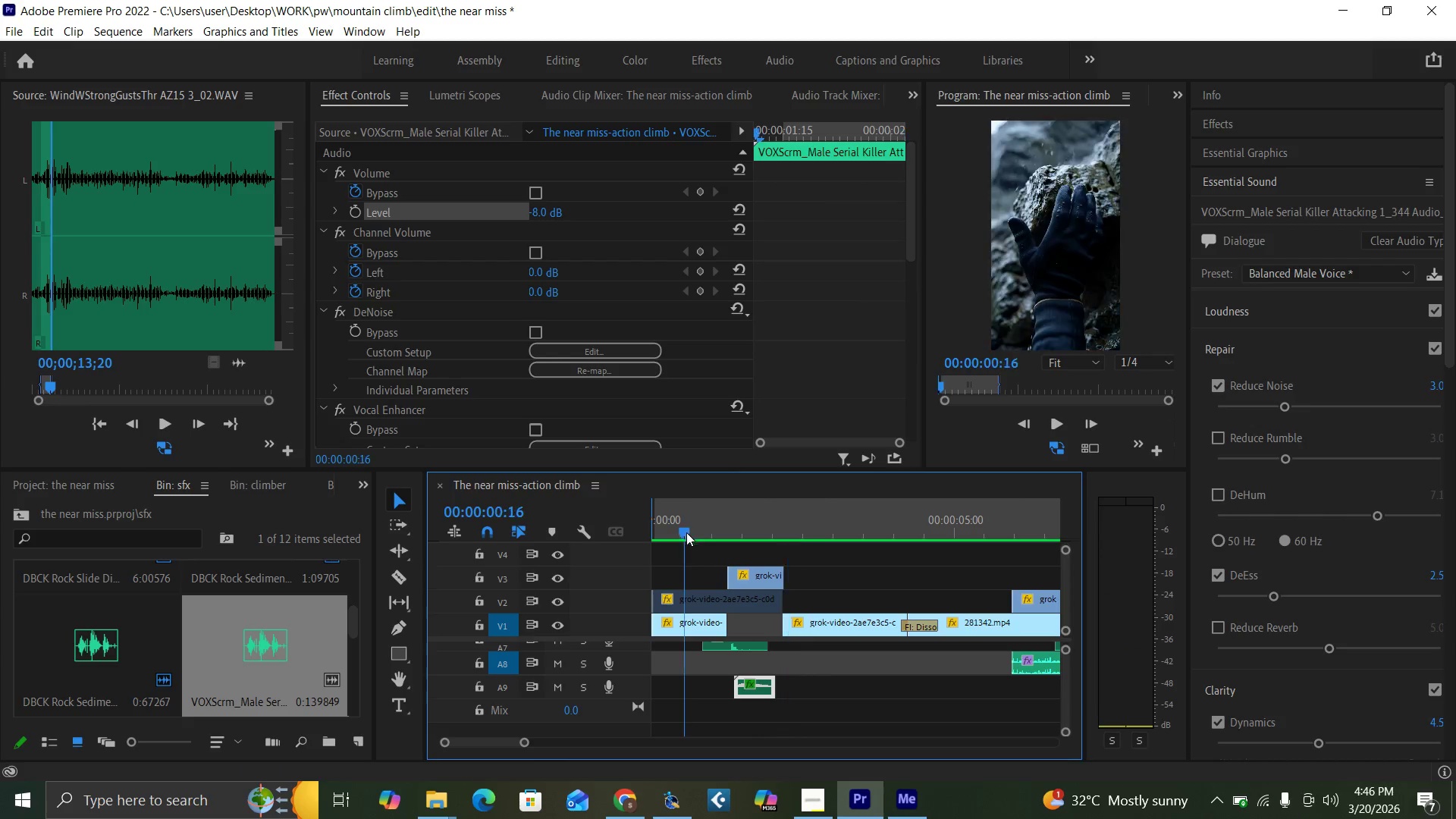 
key(Space)
 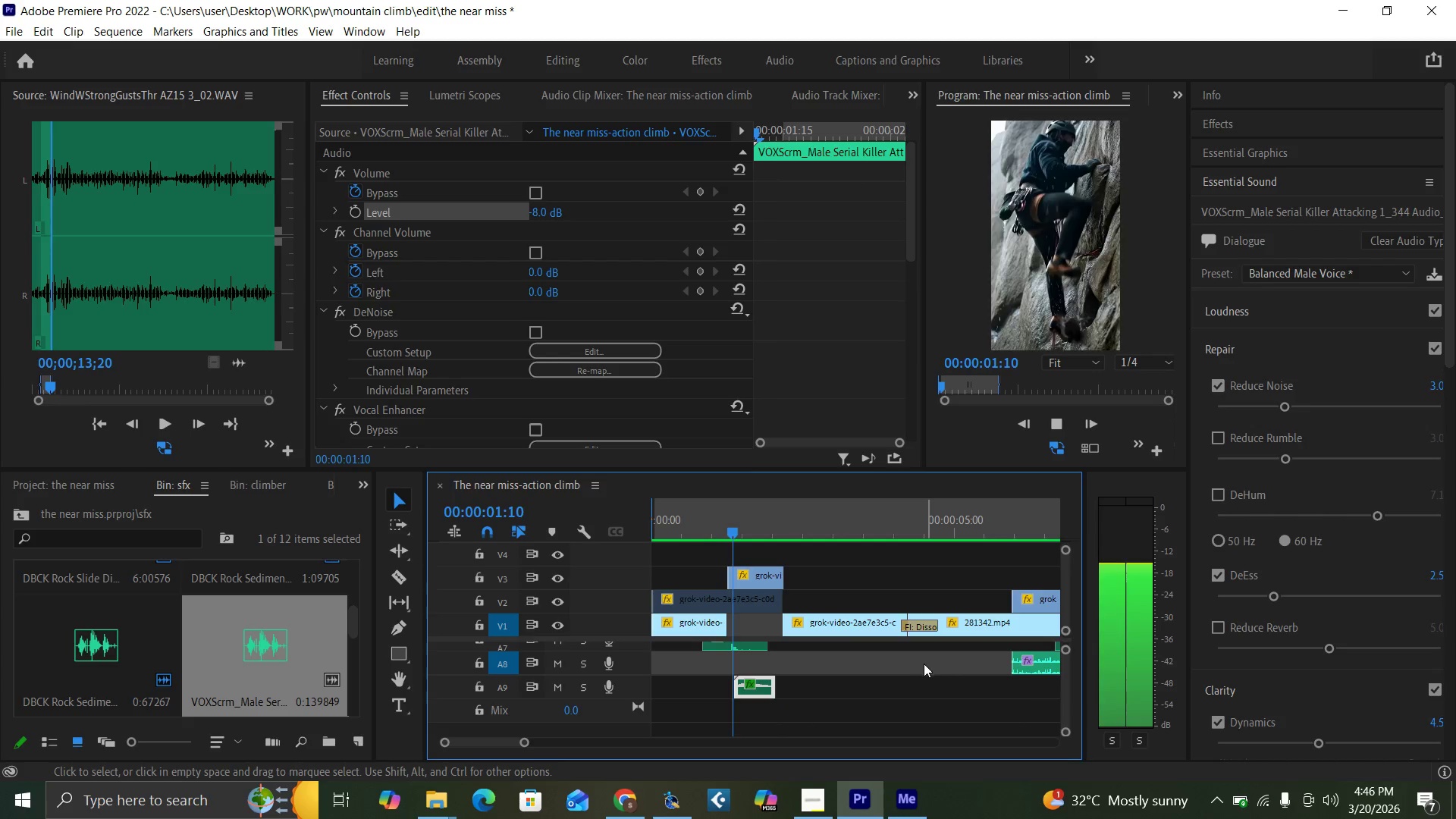 
key(Space)
 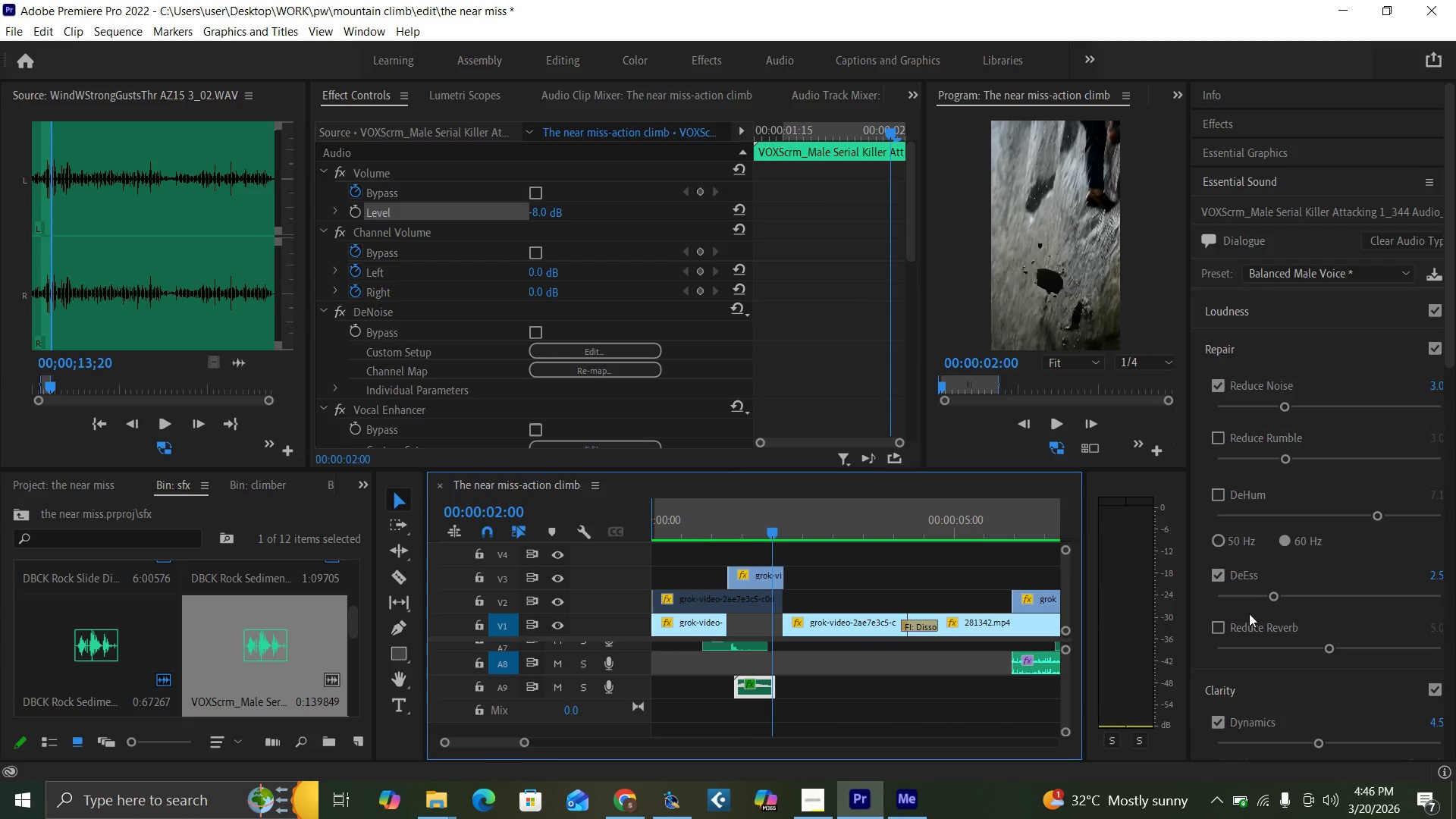 
left_click([1222, 626])
 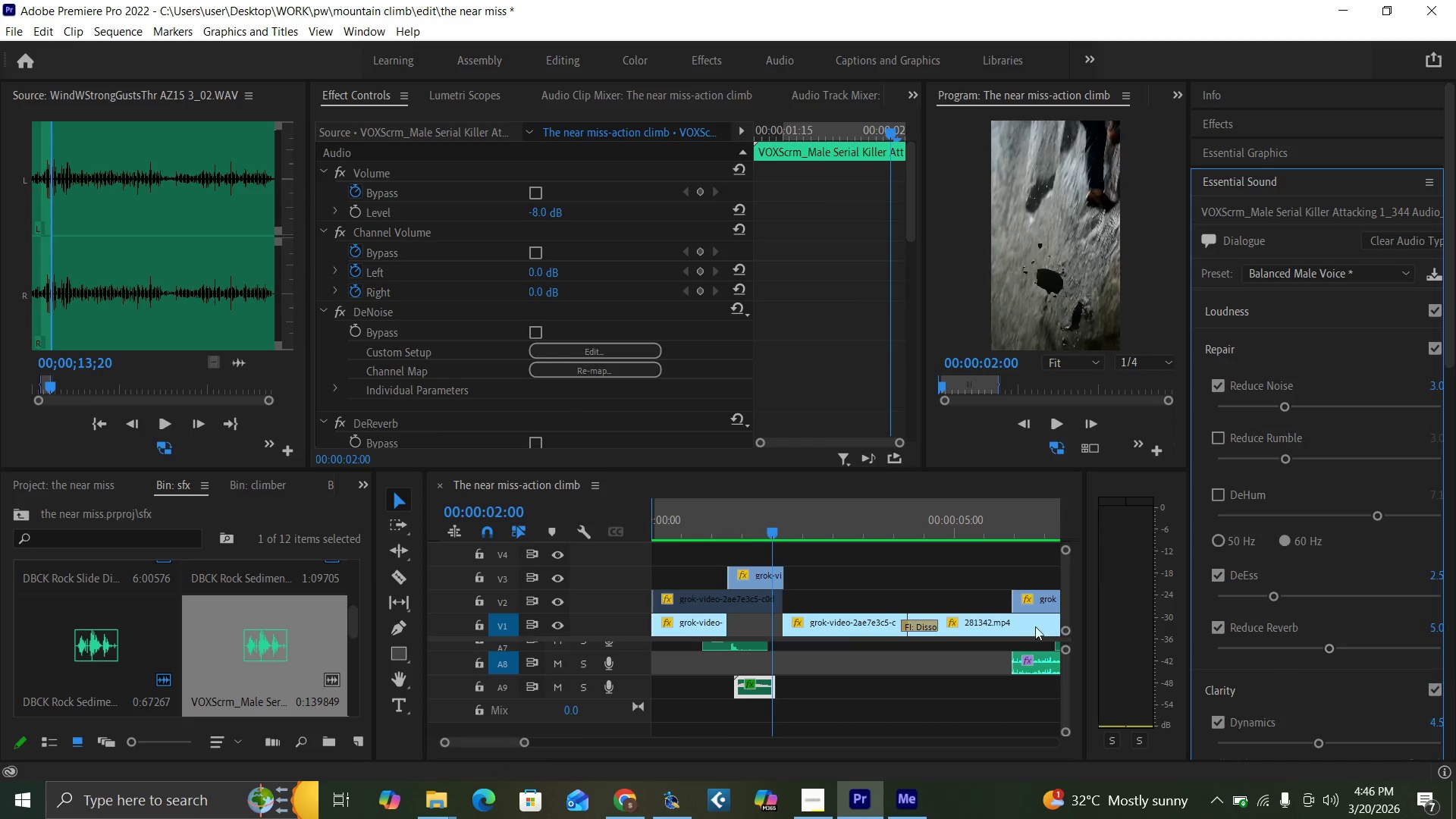 
left_click([716, 519])
 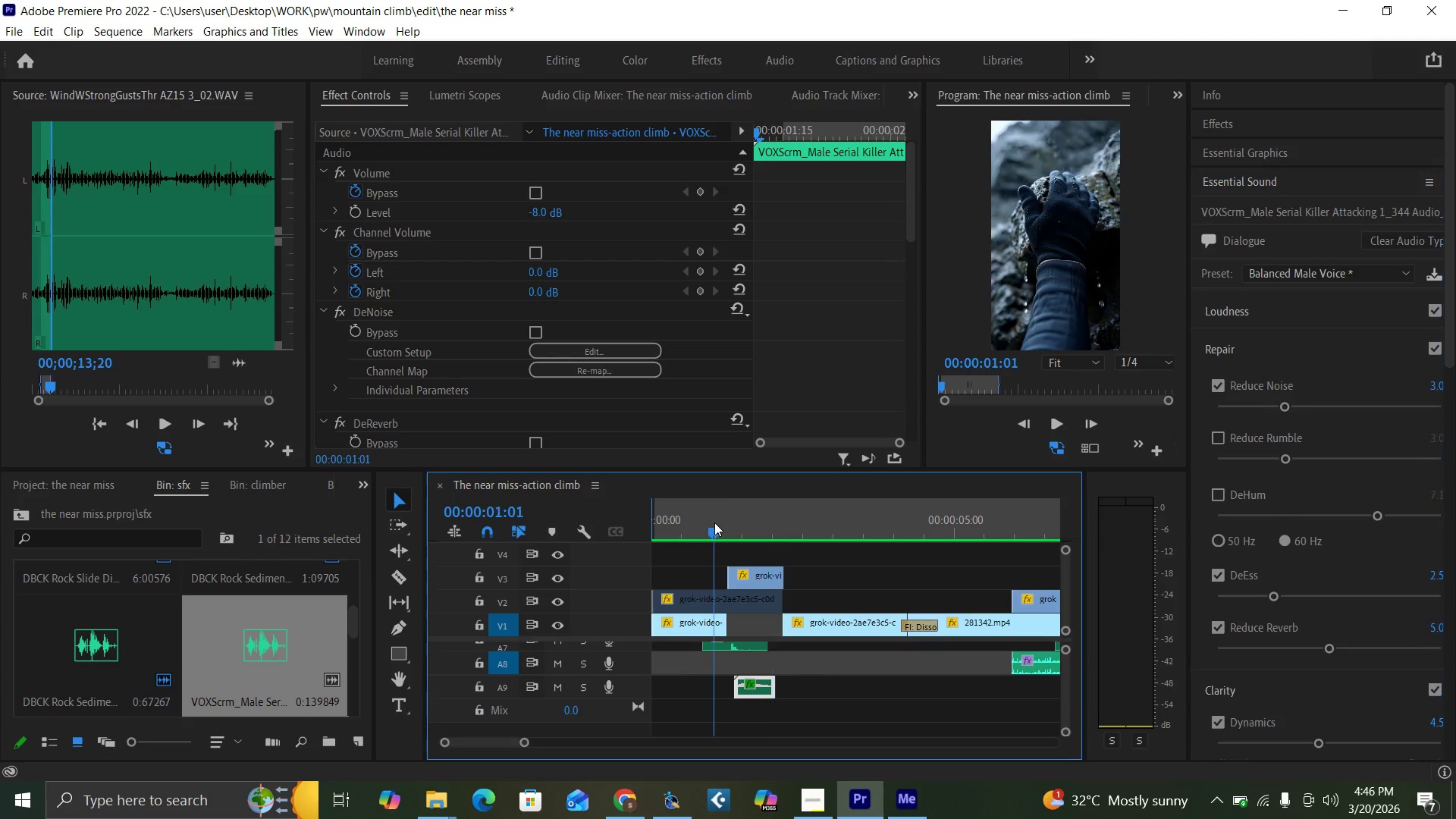 
key(Space)
 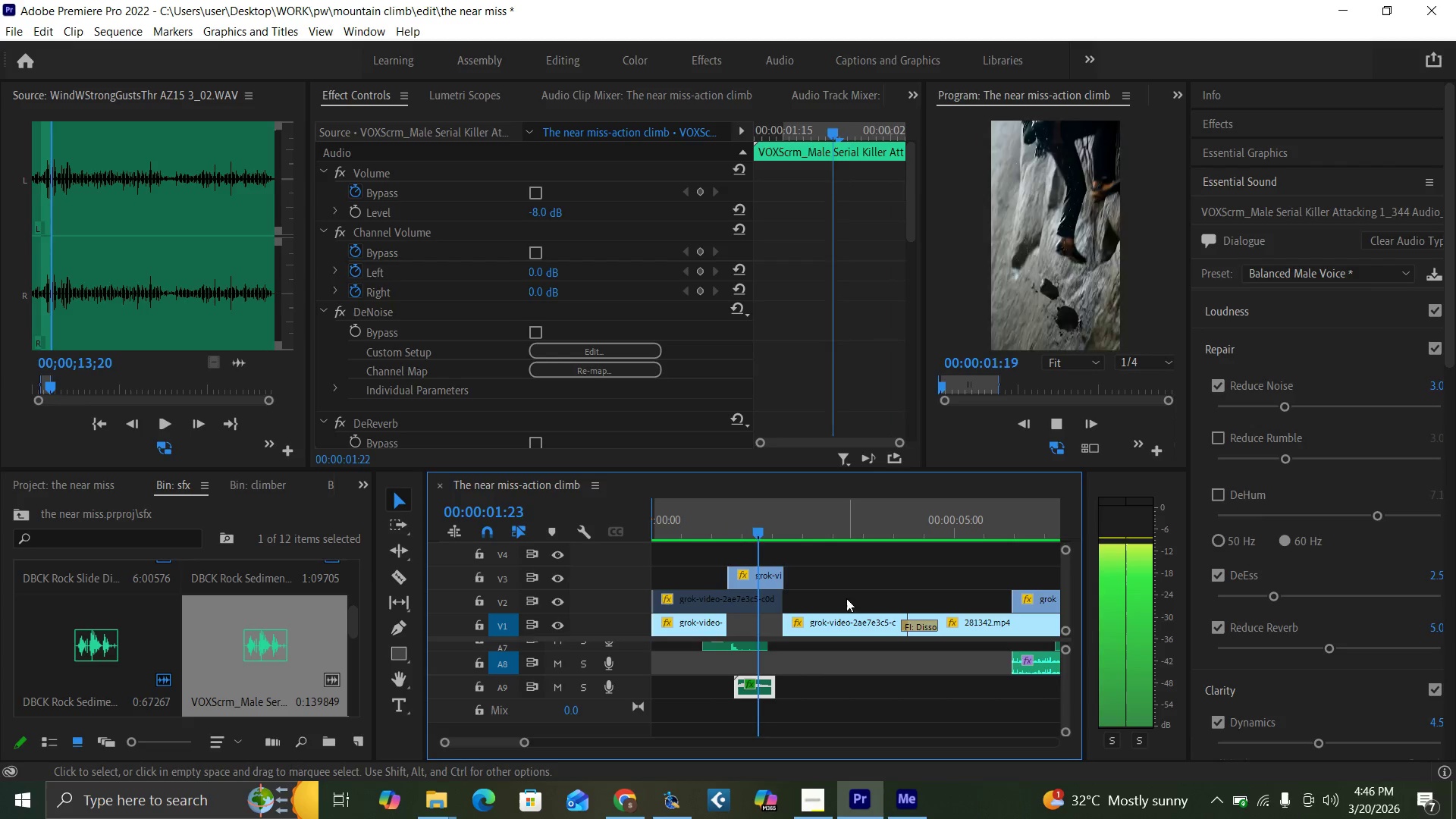 
key(Space)
 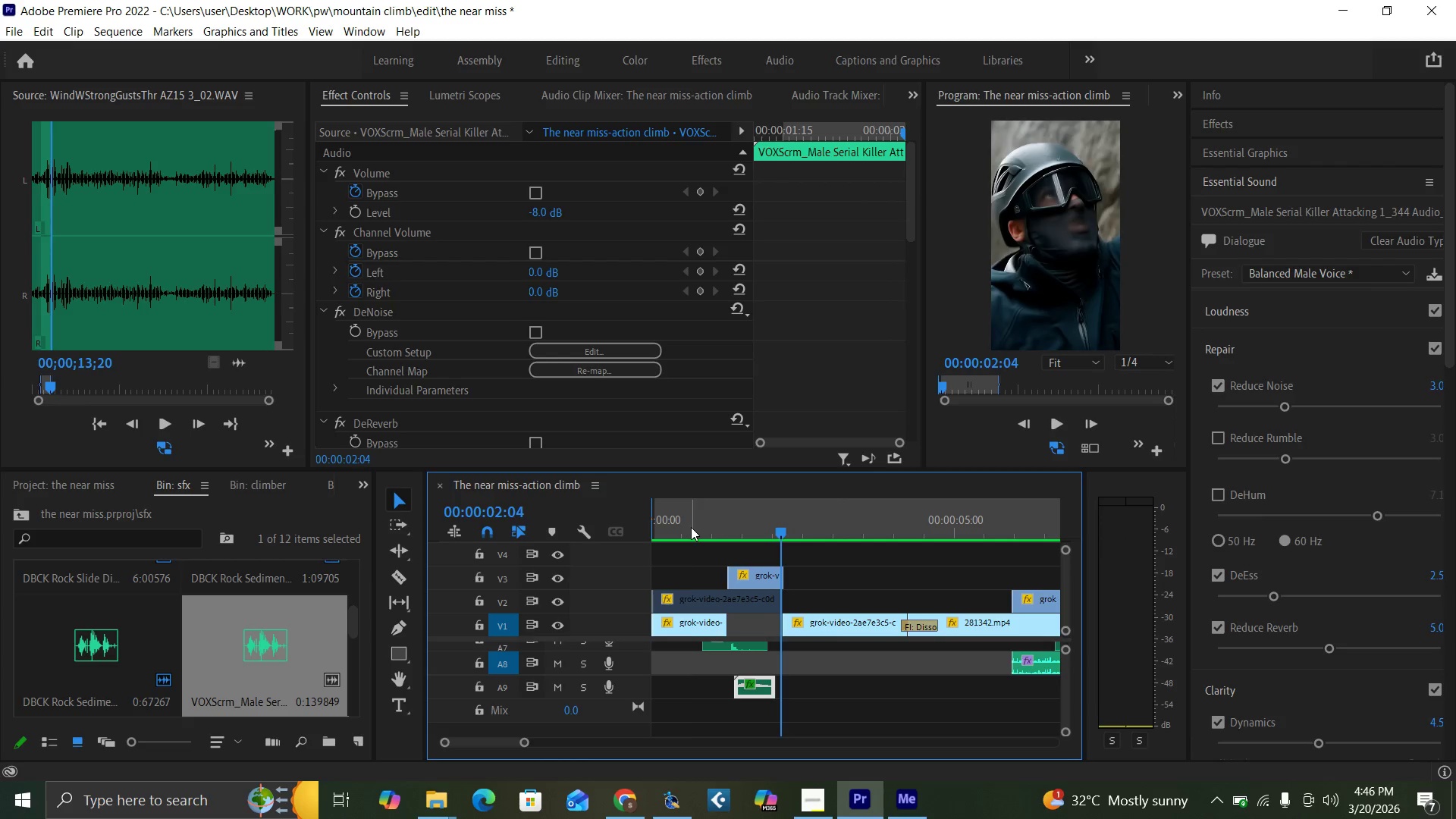 
key(Space)
 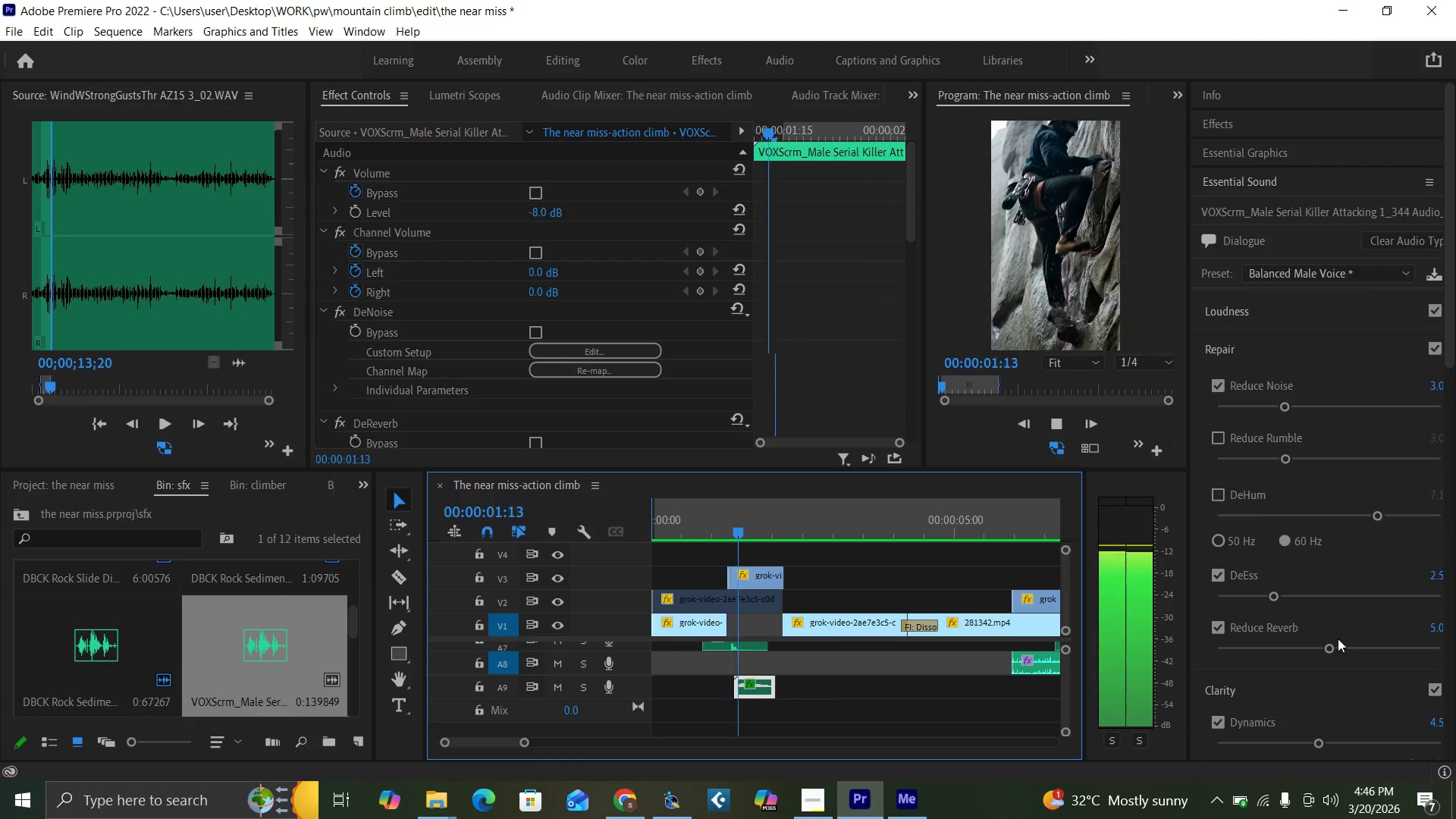 
key(Space)
 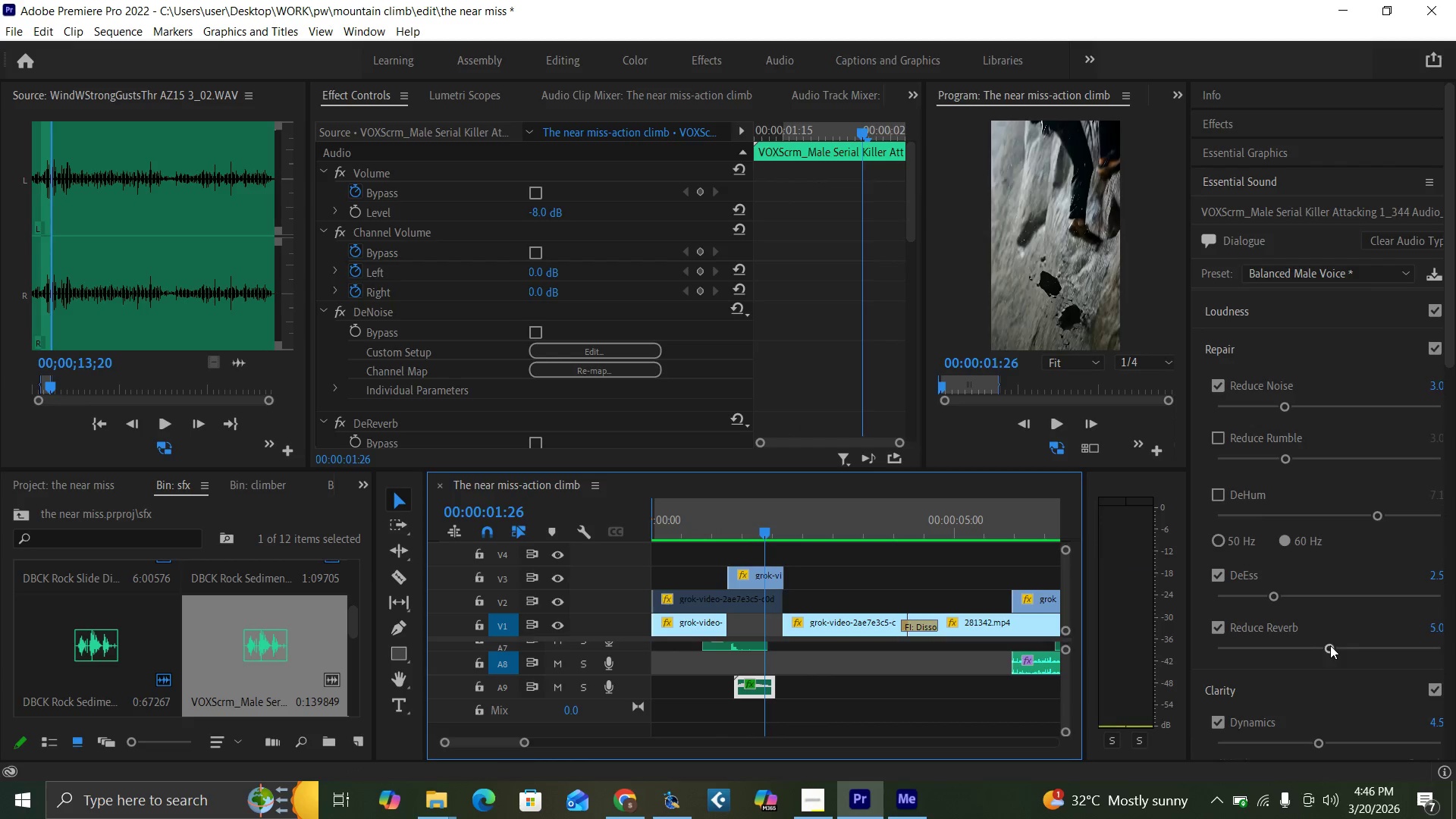 
left_click_drag(start_coordinate=[1331, 645], to_coordinate=[1365, 647])
 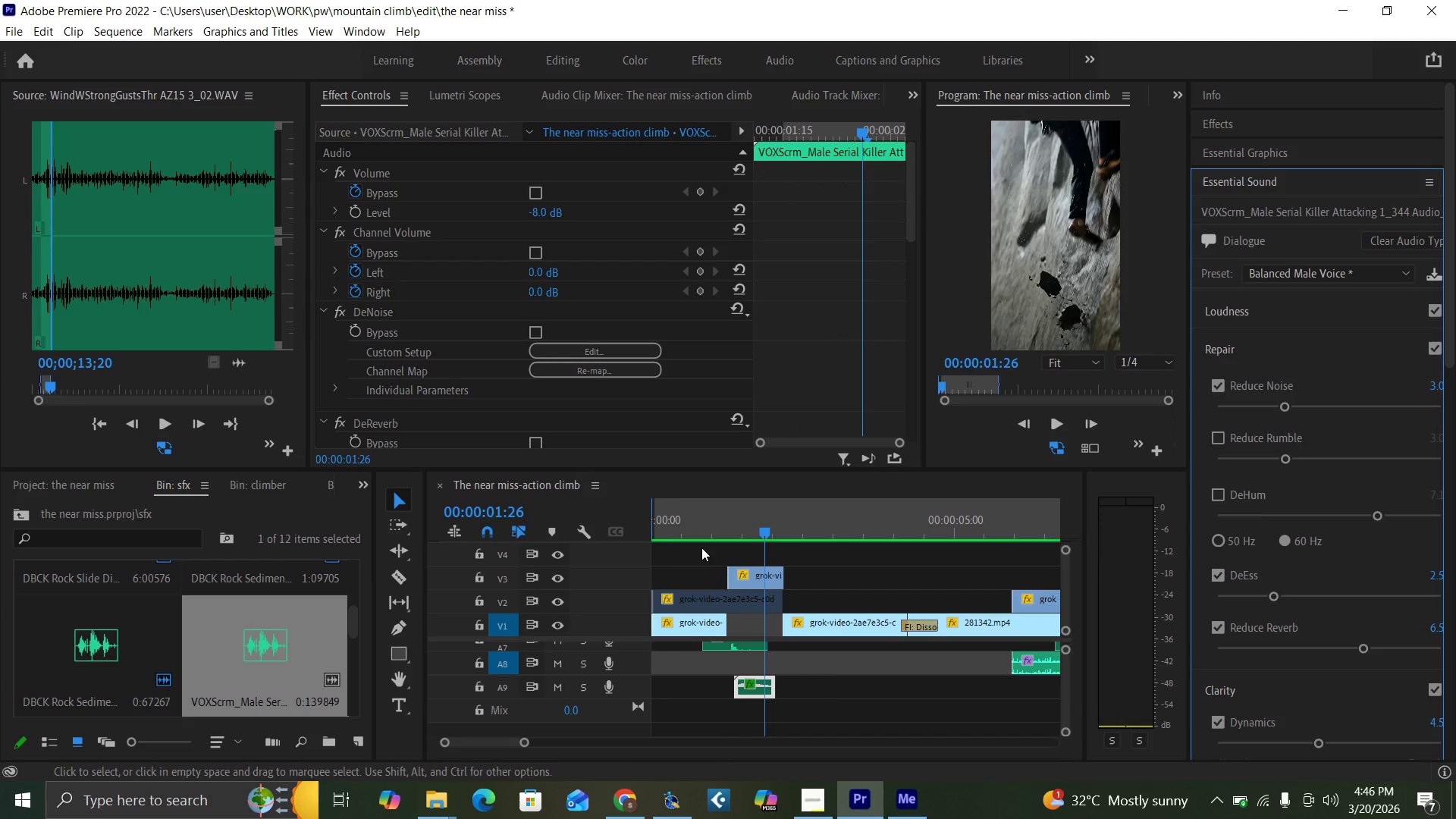 
left_click([678, 528])
 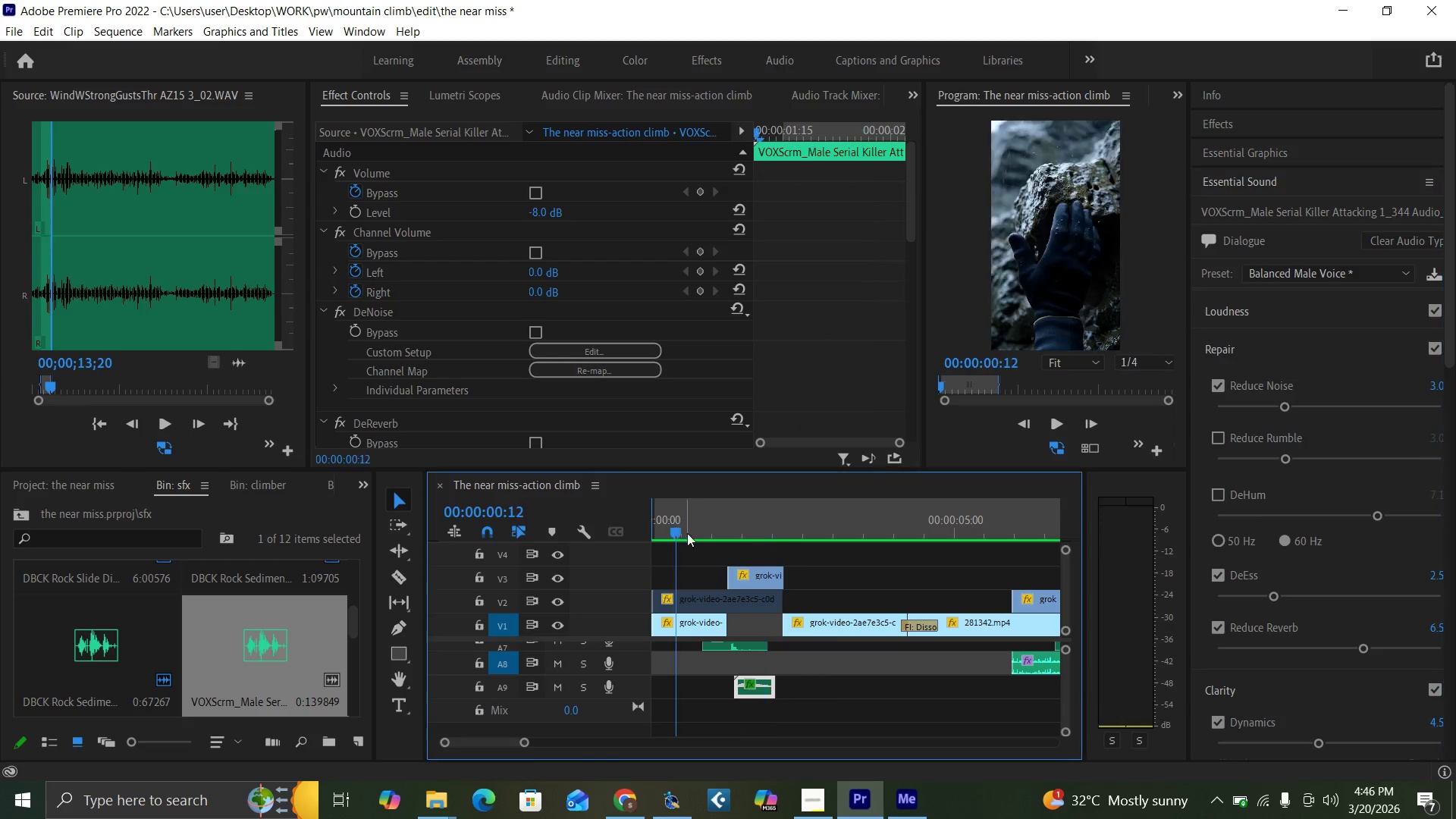 
key(Space)
 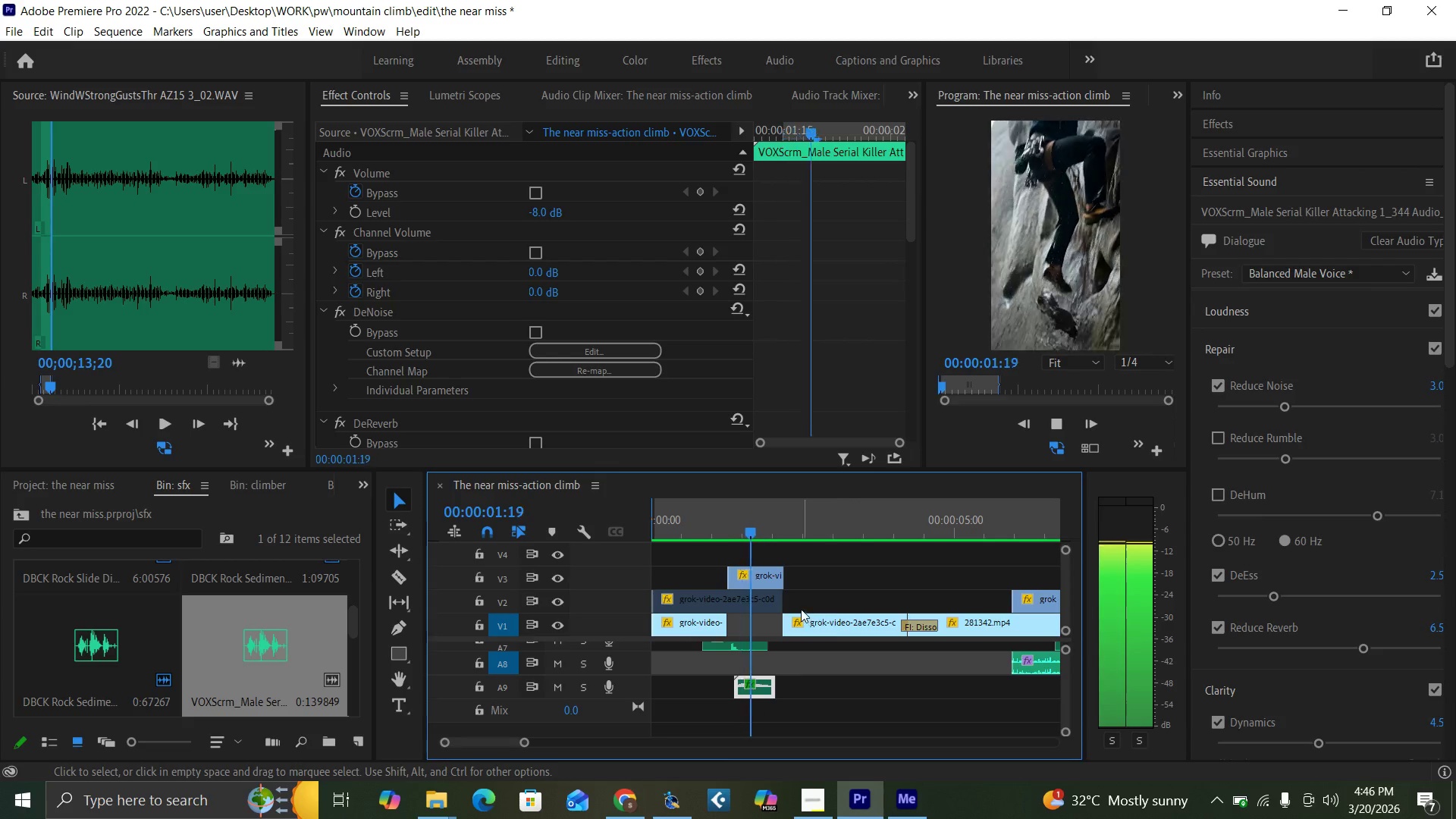 
key(Space)
 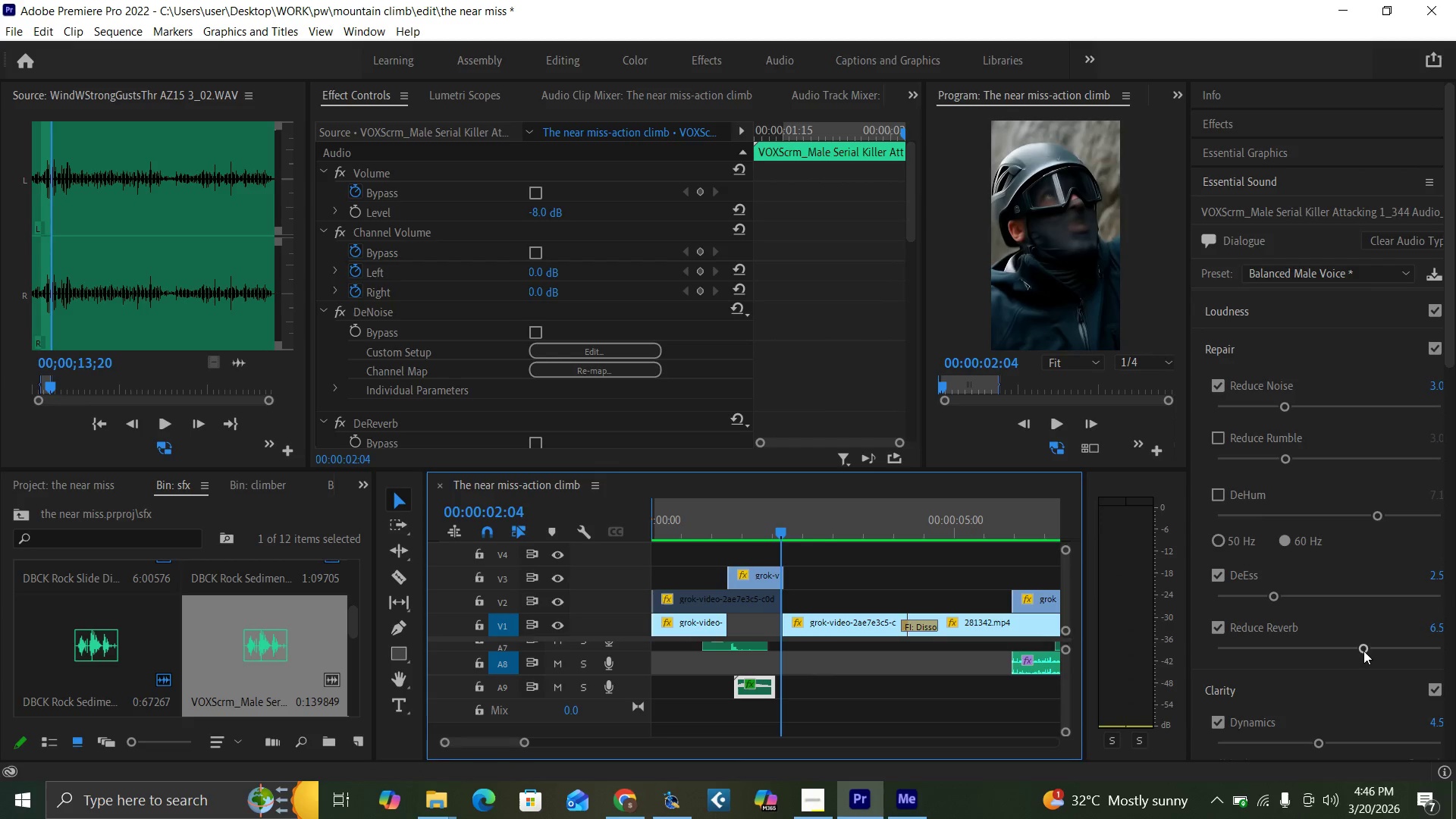 
left_click_drag(start_coordinate=[1363, 647], to_coordinate=[1432, 645])
 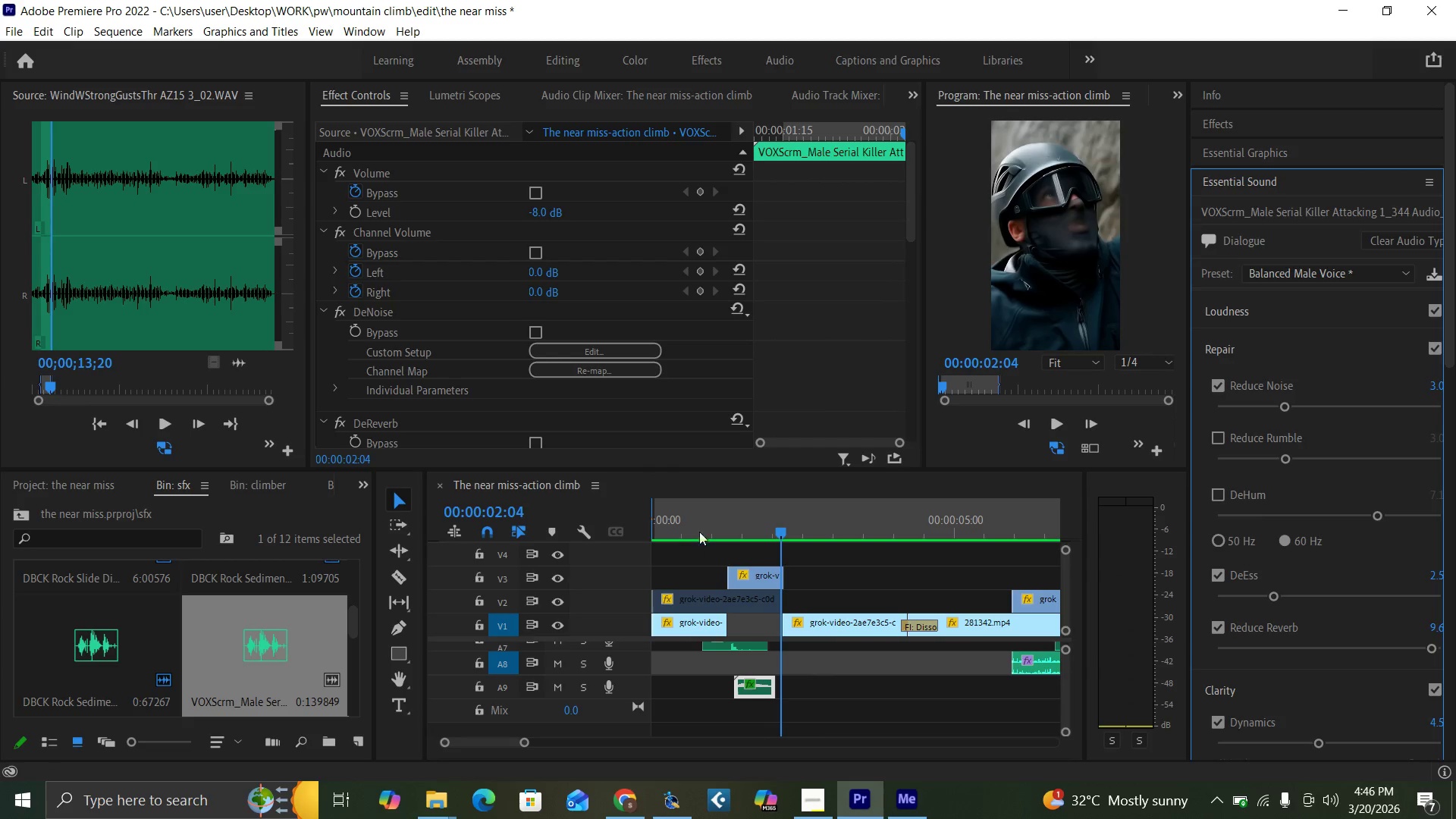 
key(Space)
 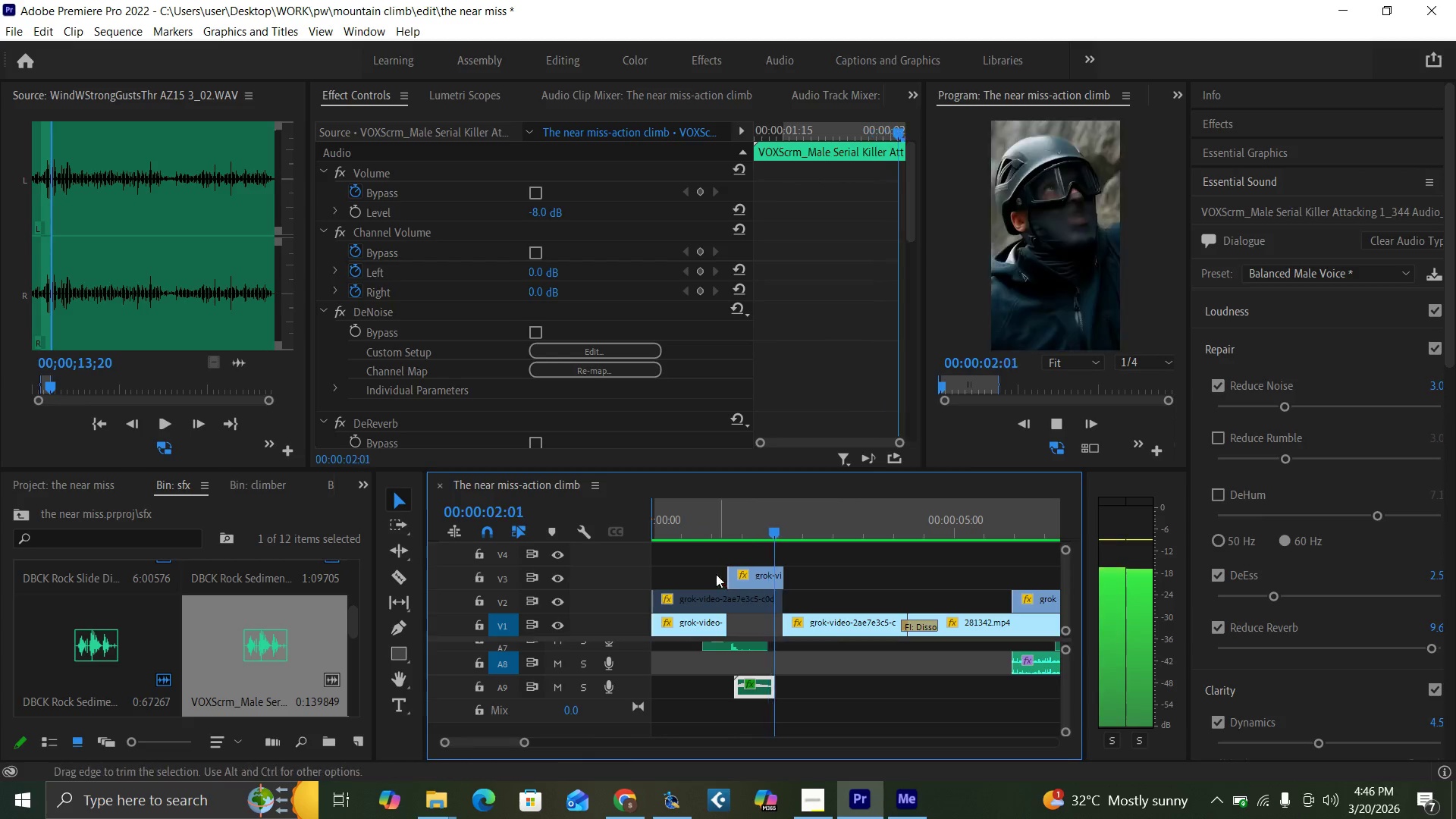 
left_click([682, 531])
 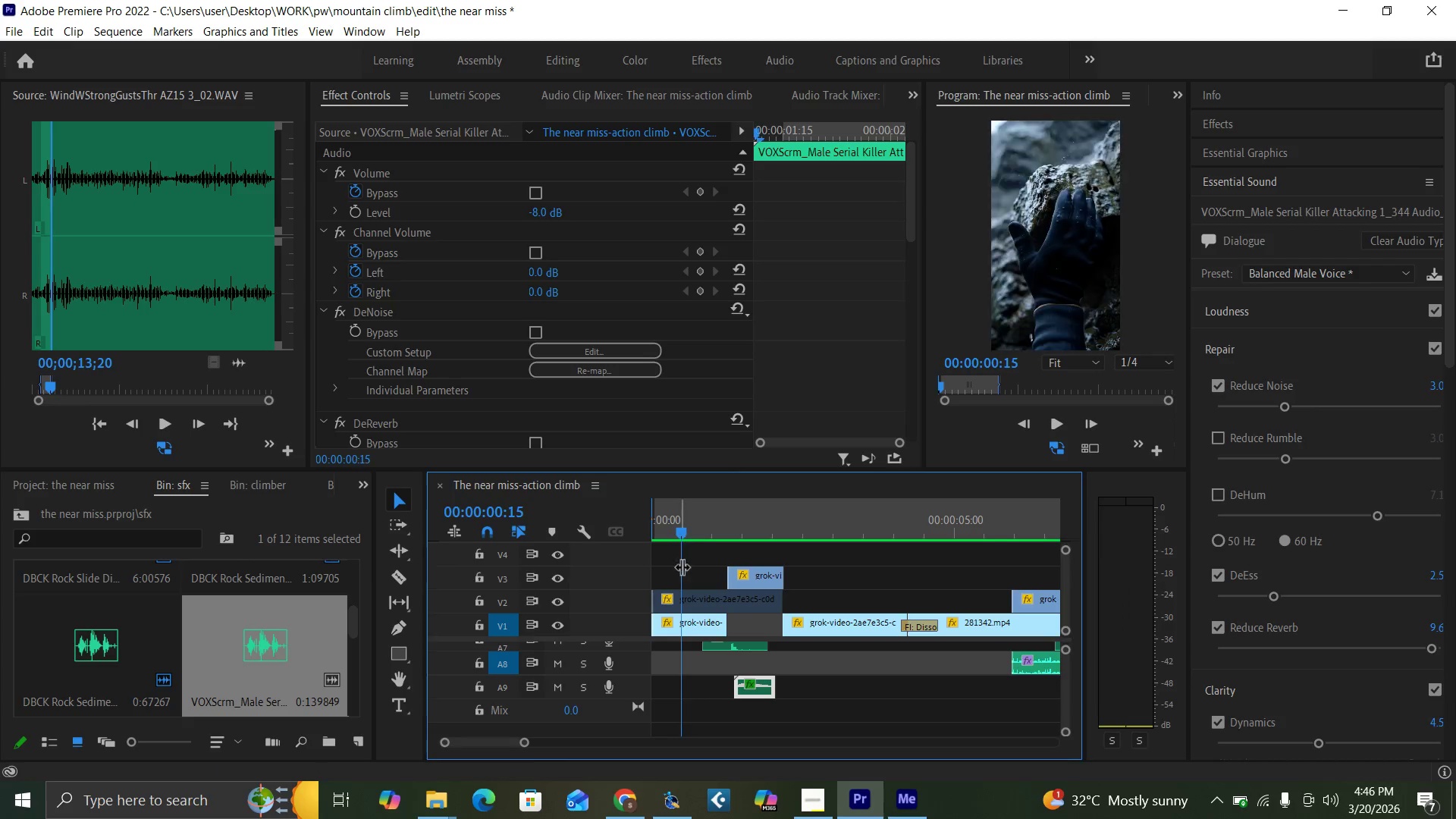 
key(Space)
 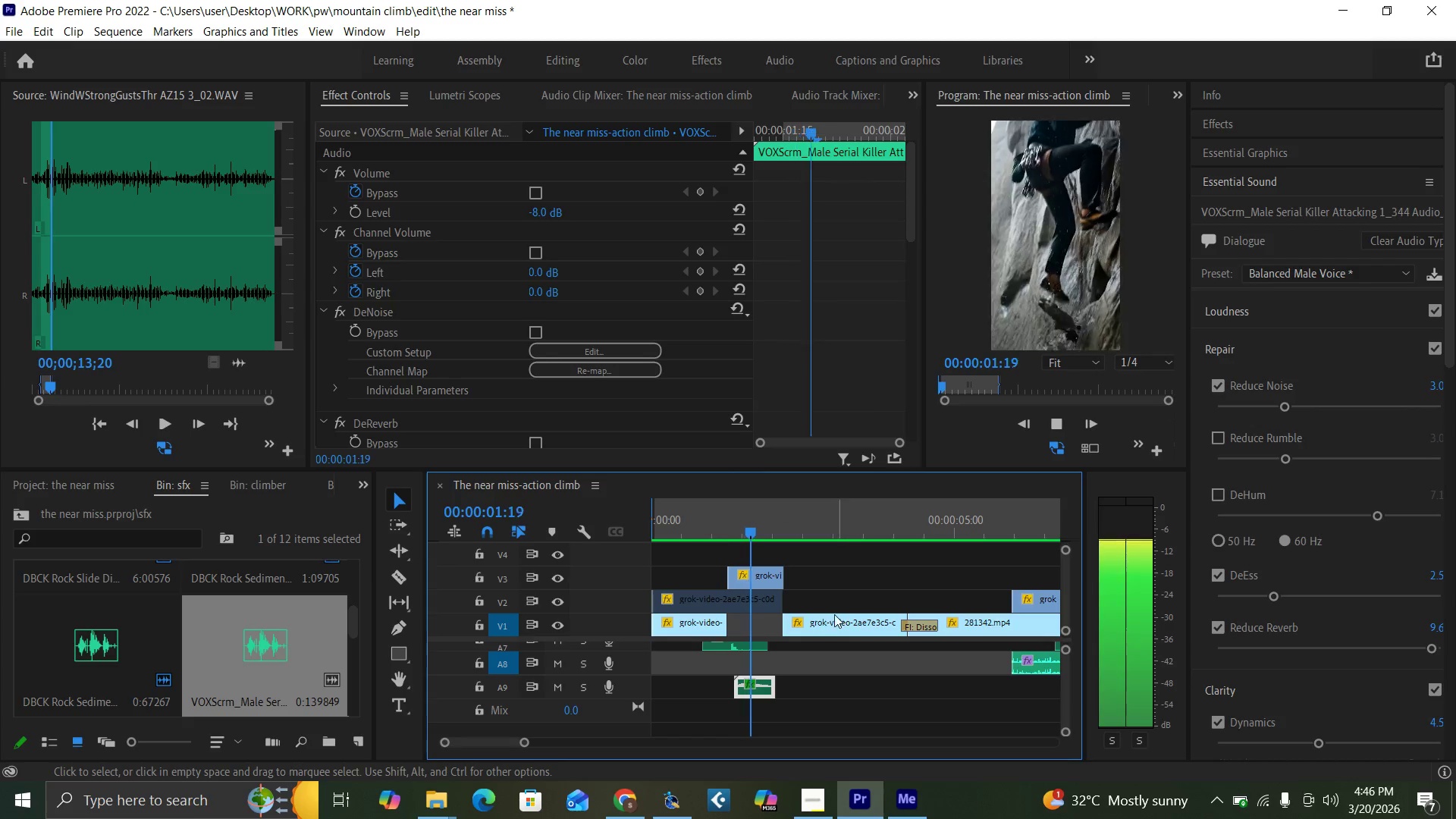 
key(Space)
 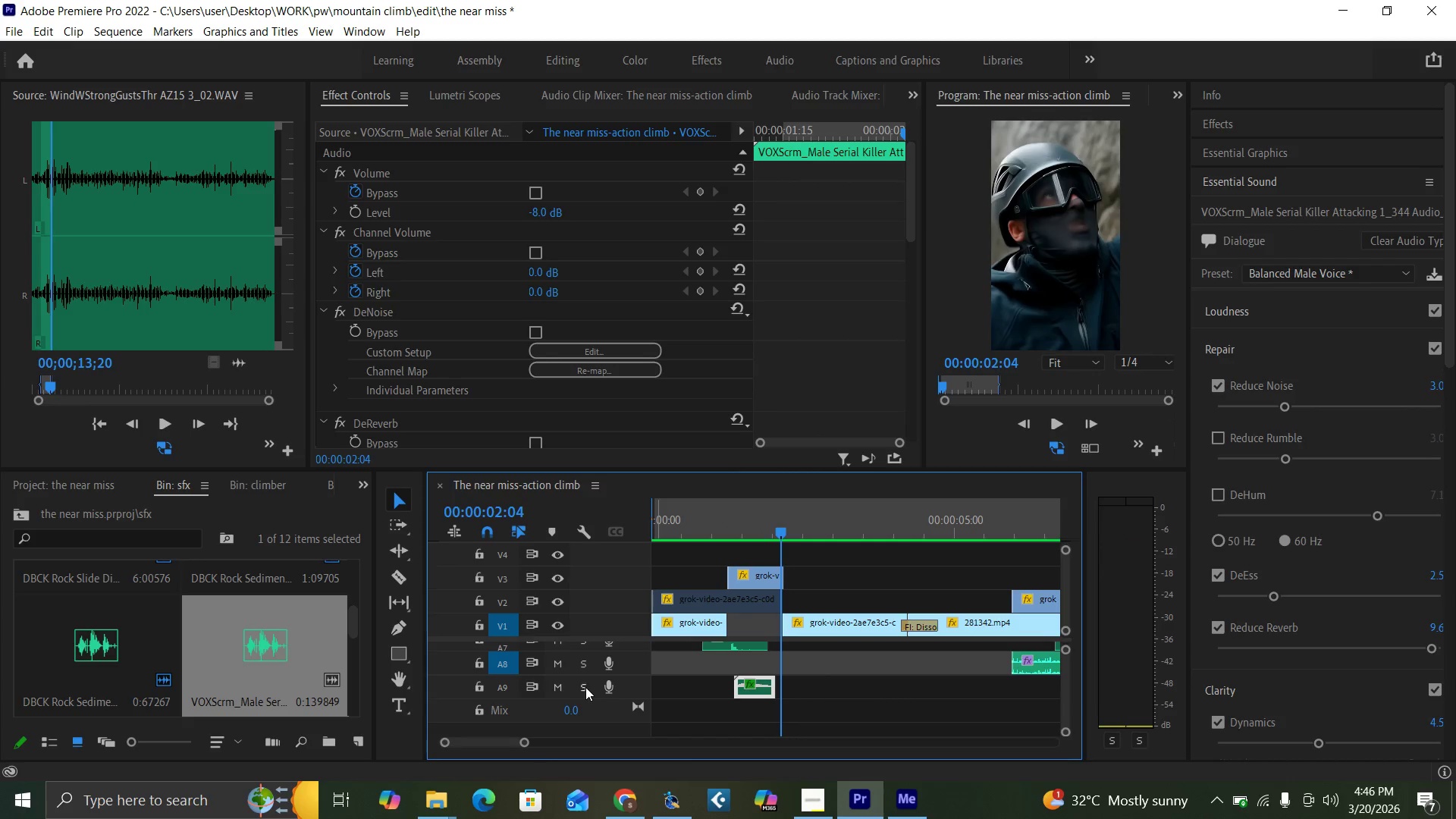 
left_click([585, 687])
 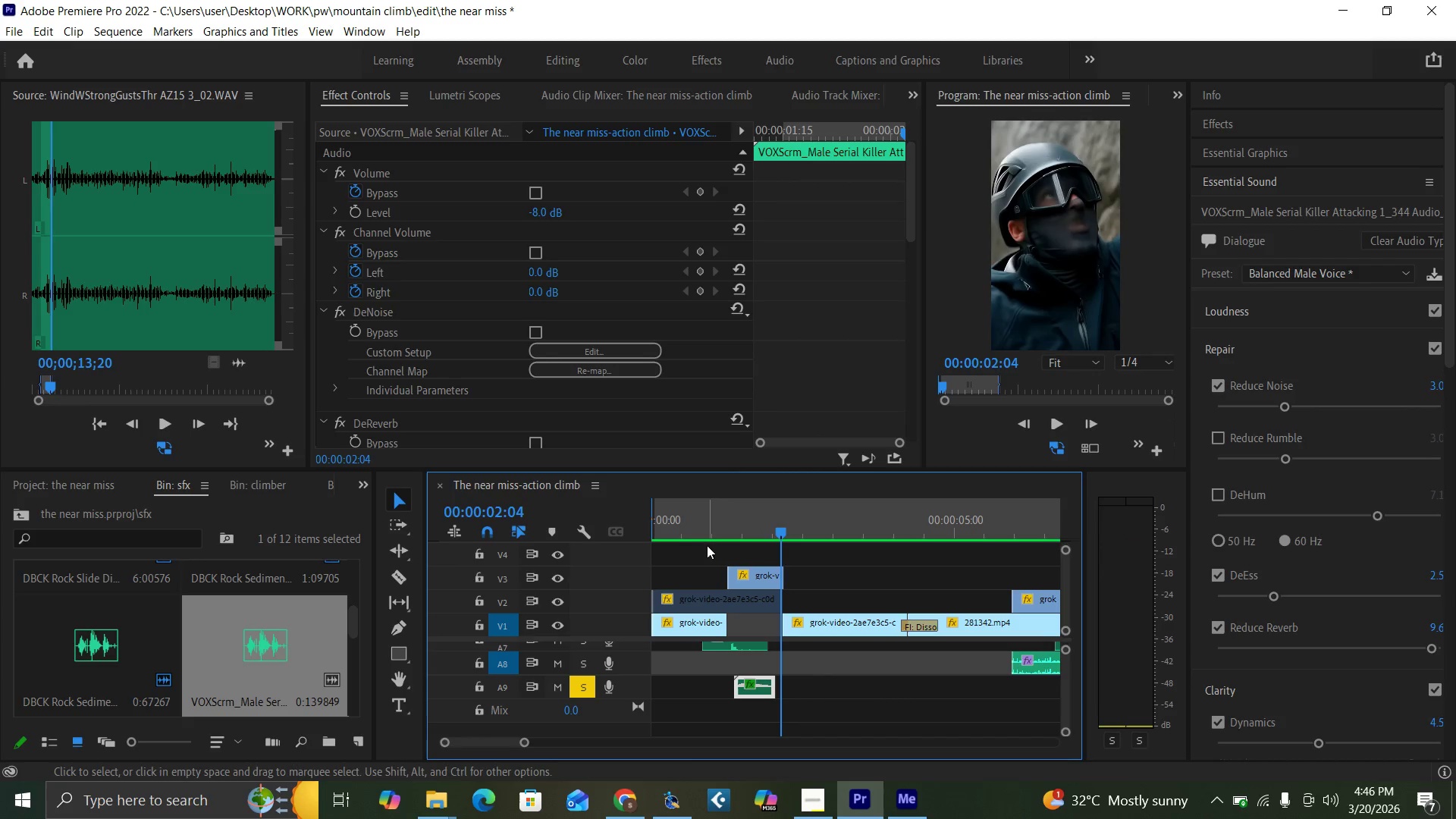 
left_click([709, 528])
 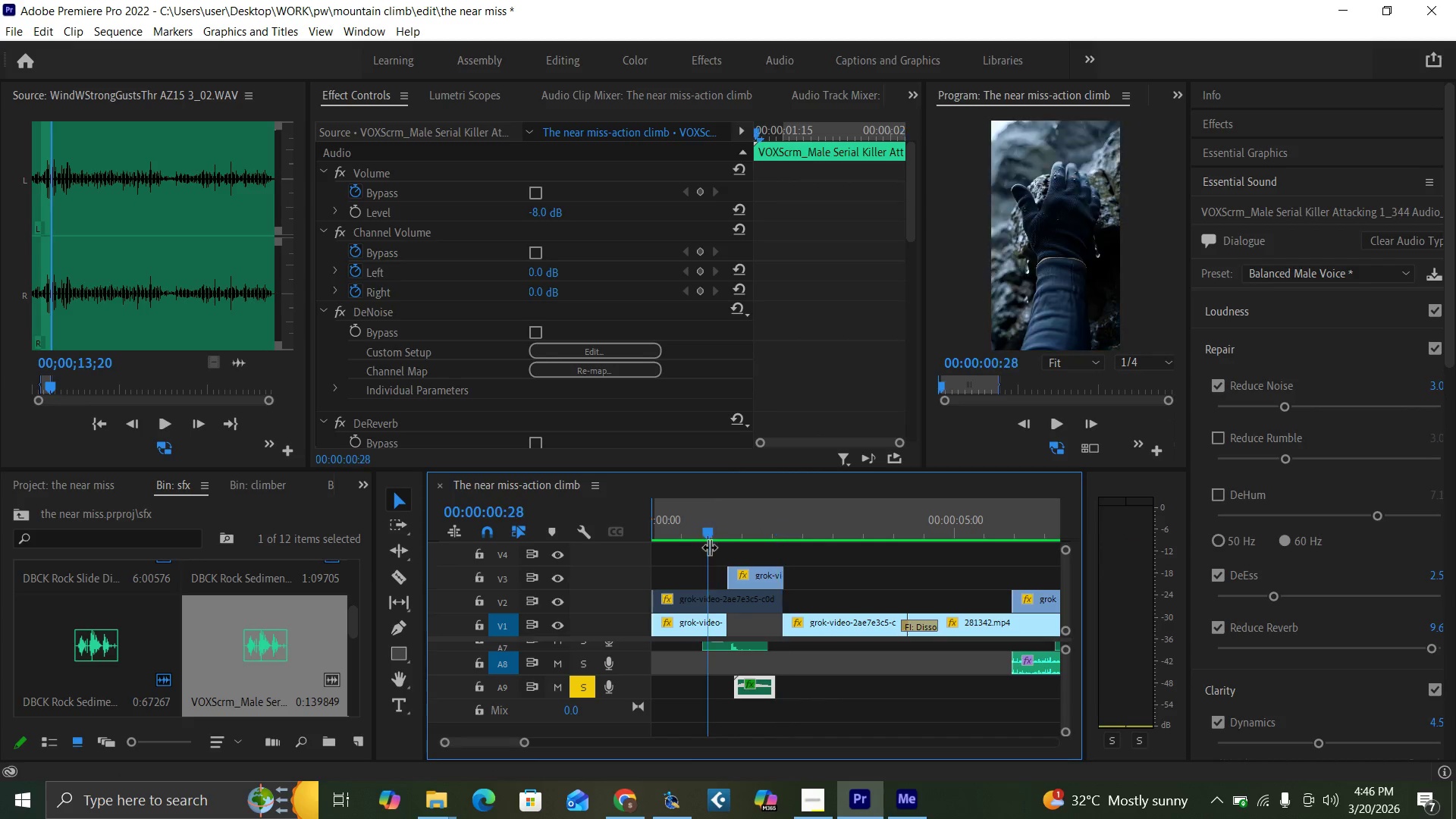 
key(Space)
 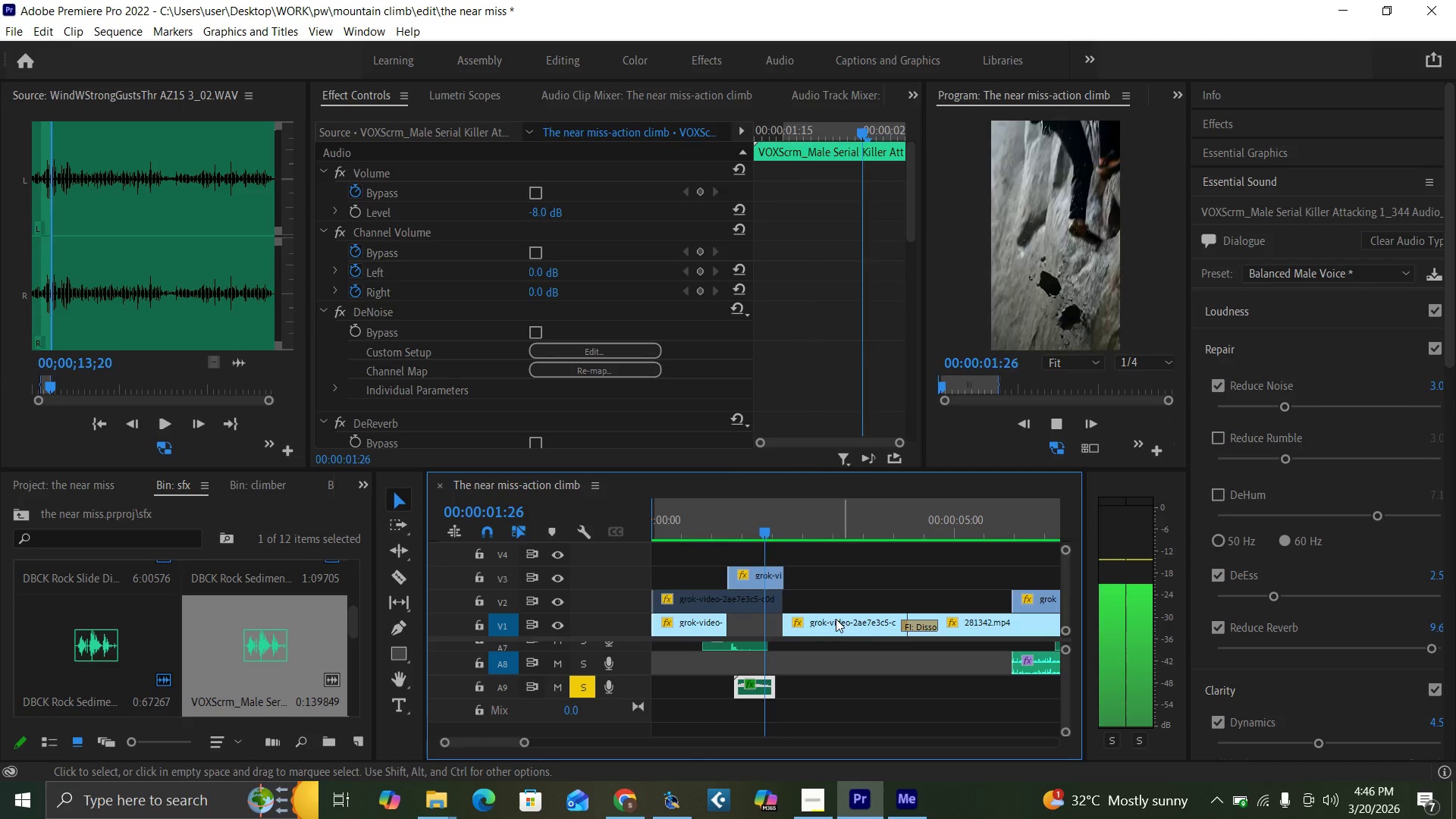 
key(Space)
 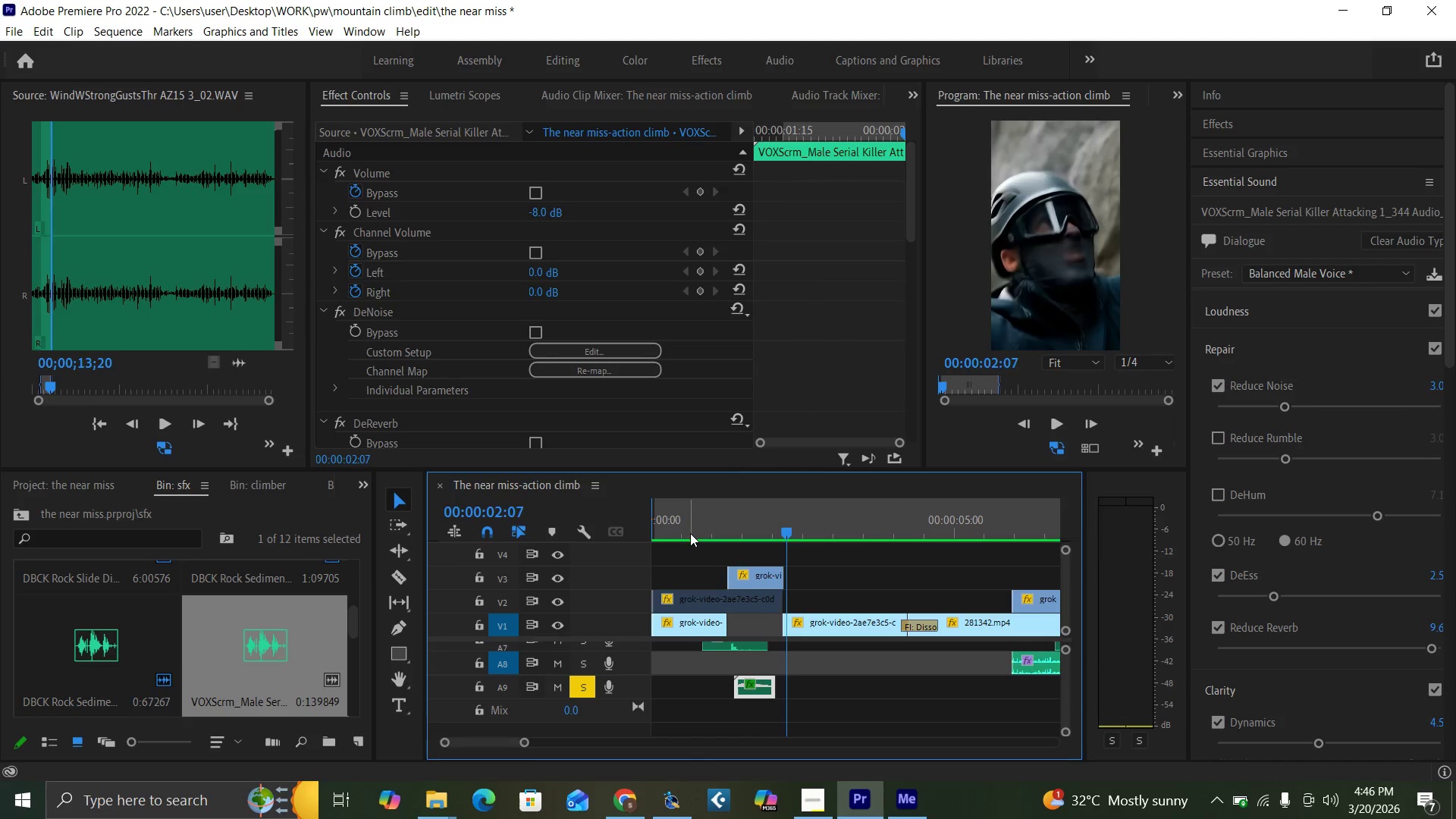 
key(Space)
 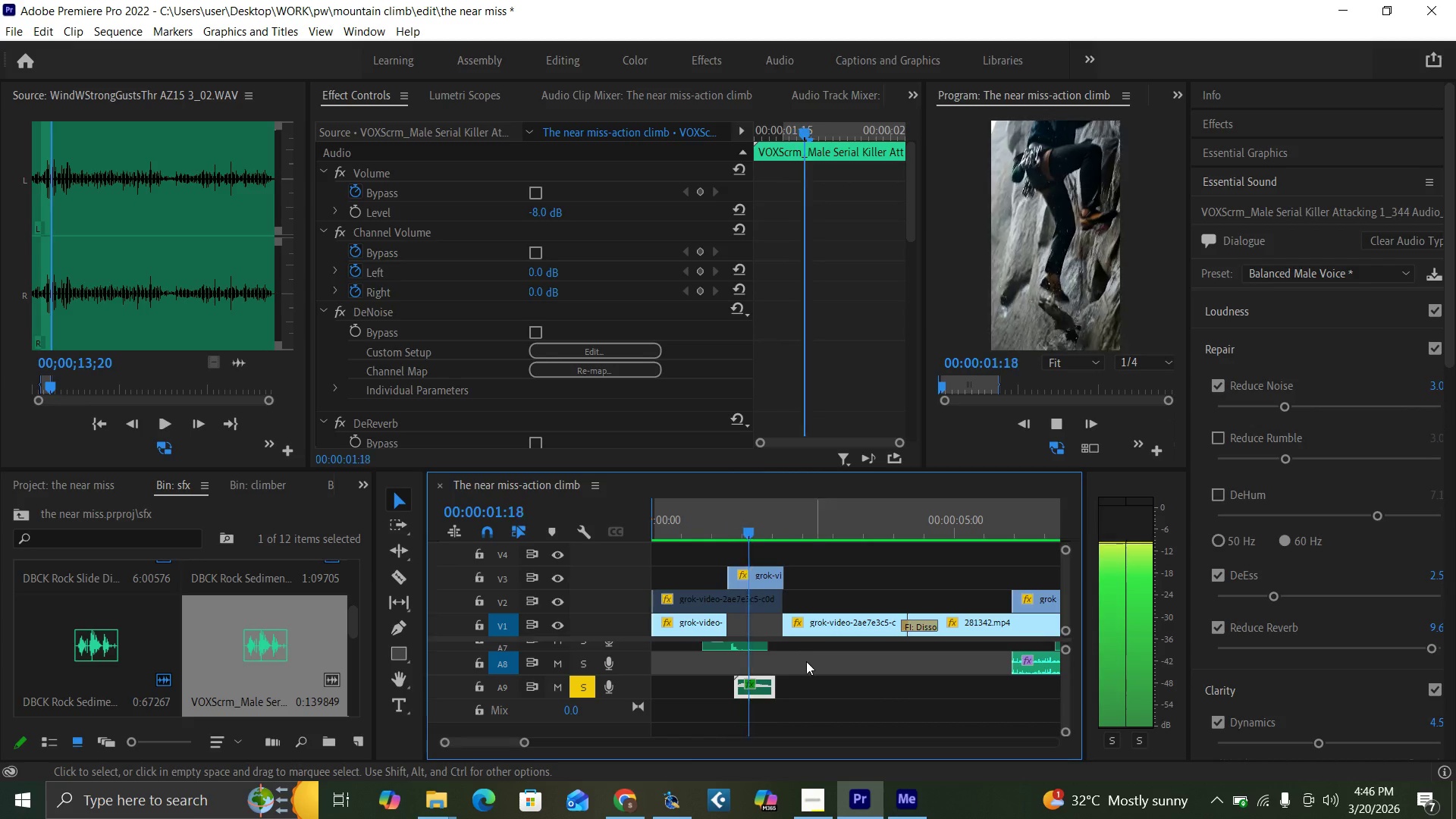 
key(Space)
 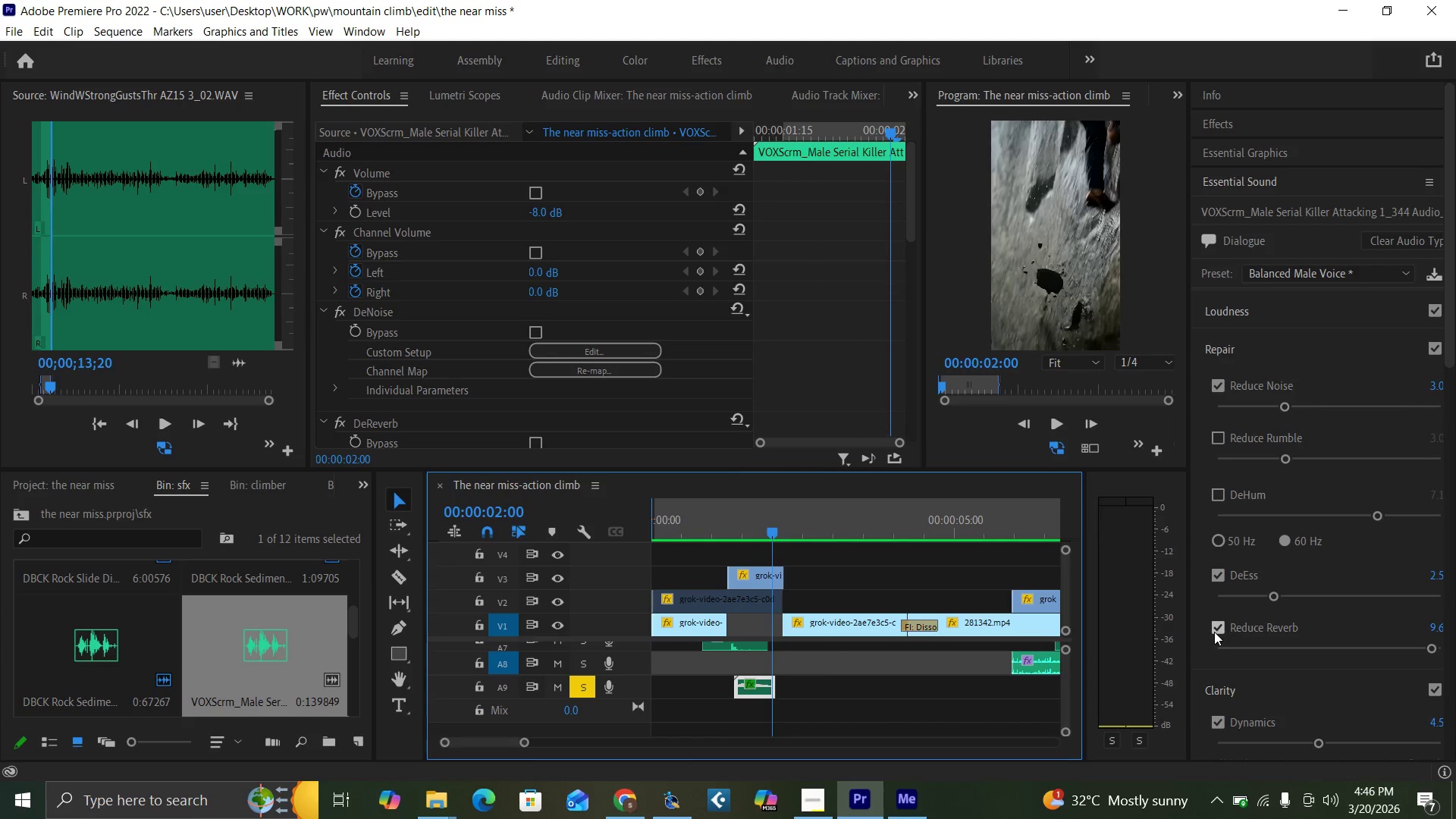 
left_click([1215, 630])
 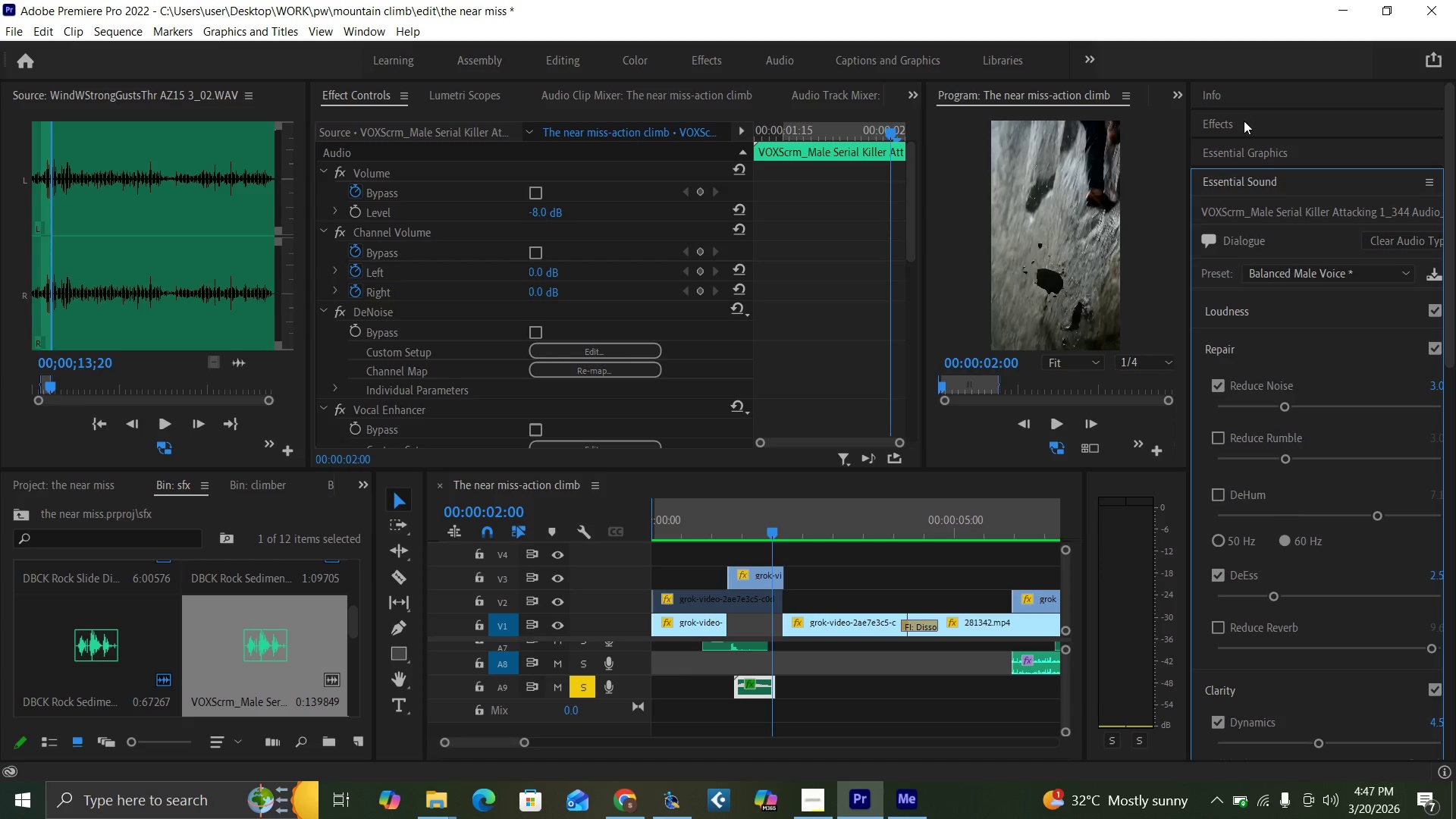 
left_click([1243, 121])
 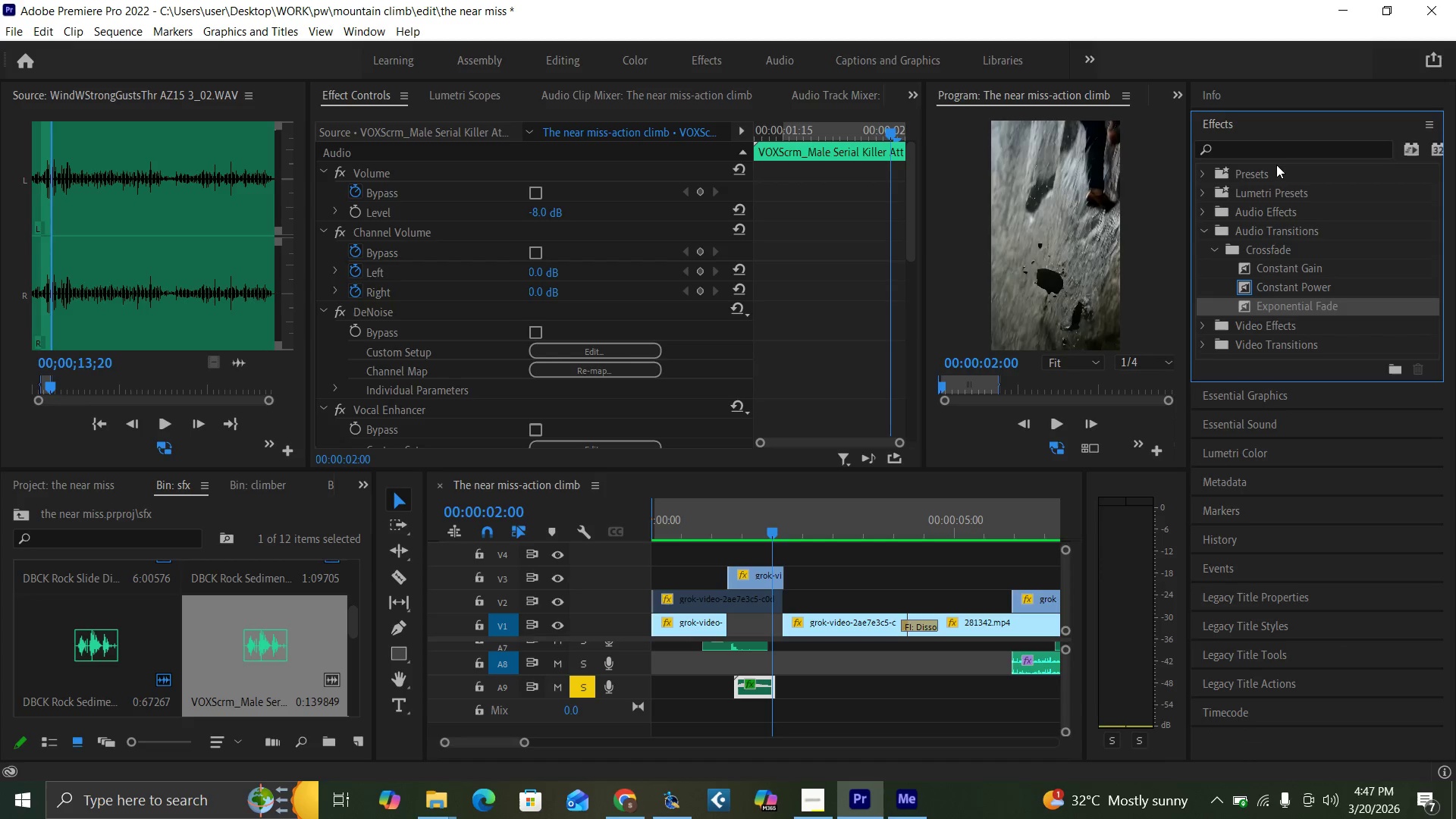 
left_click([1276, 152])
 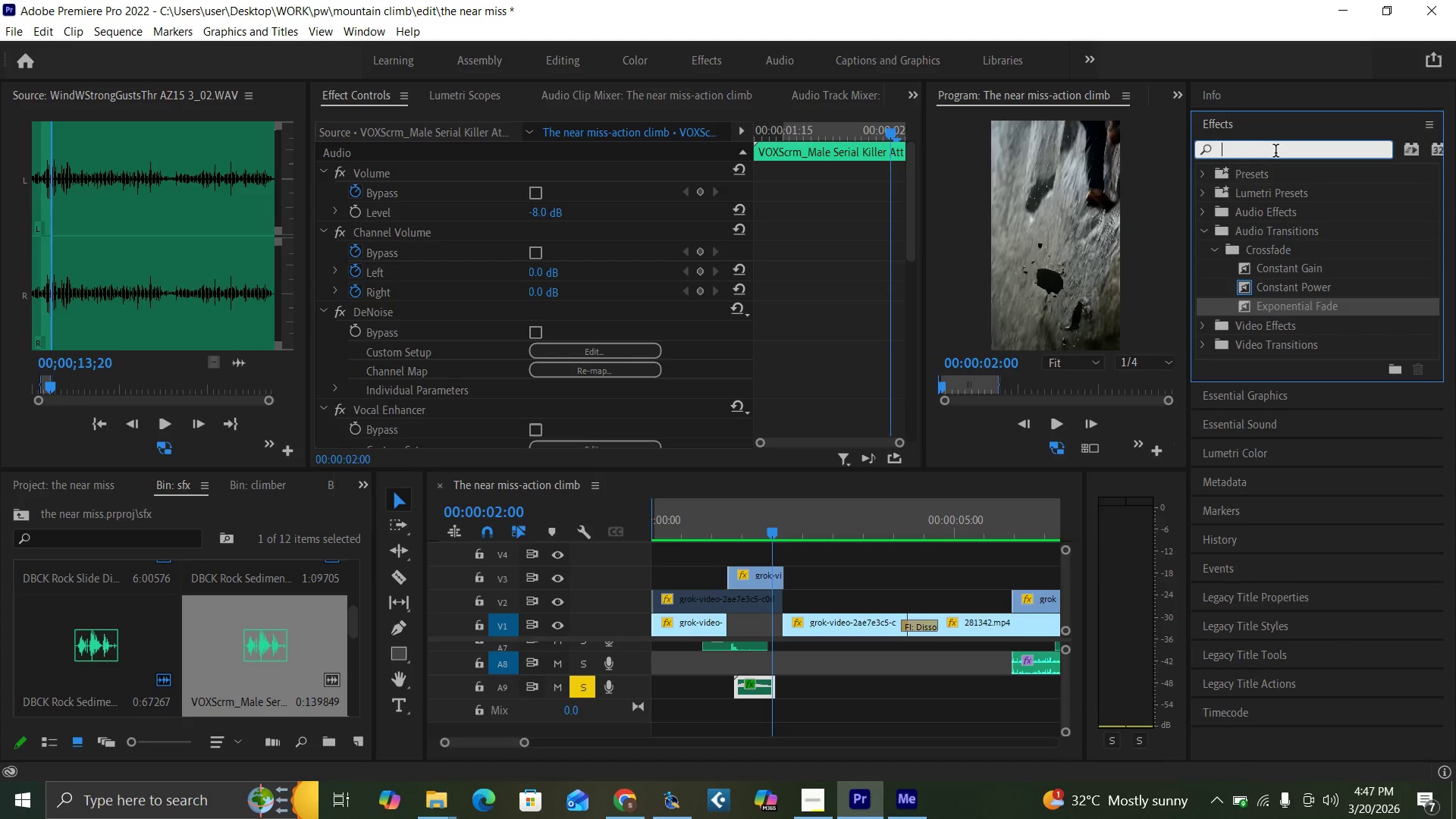 
type(rever)
 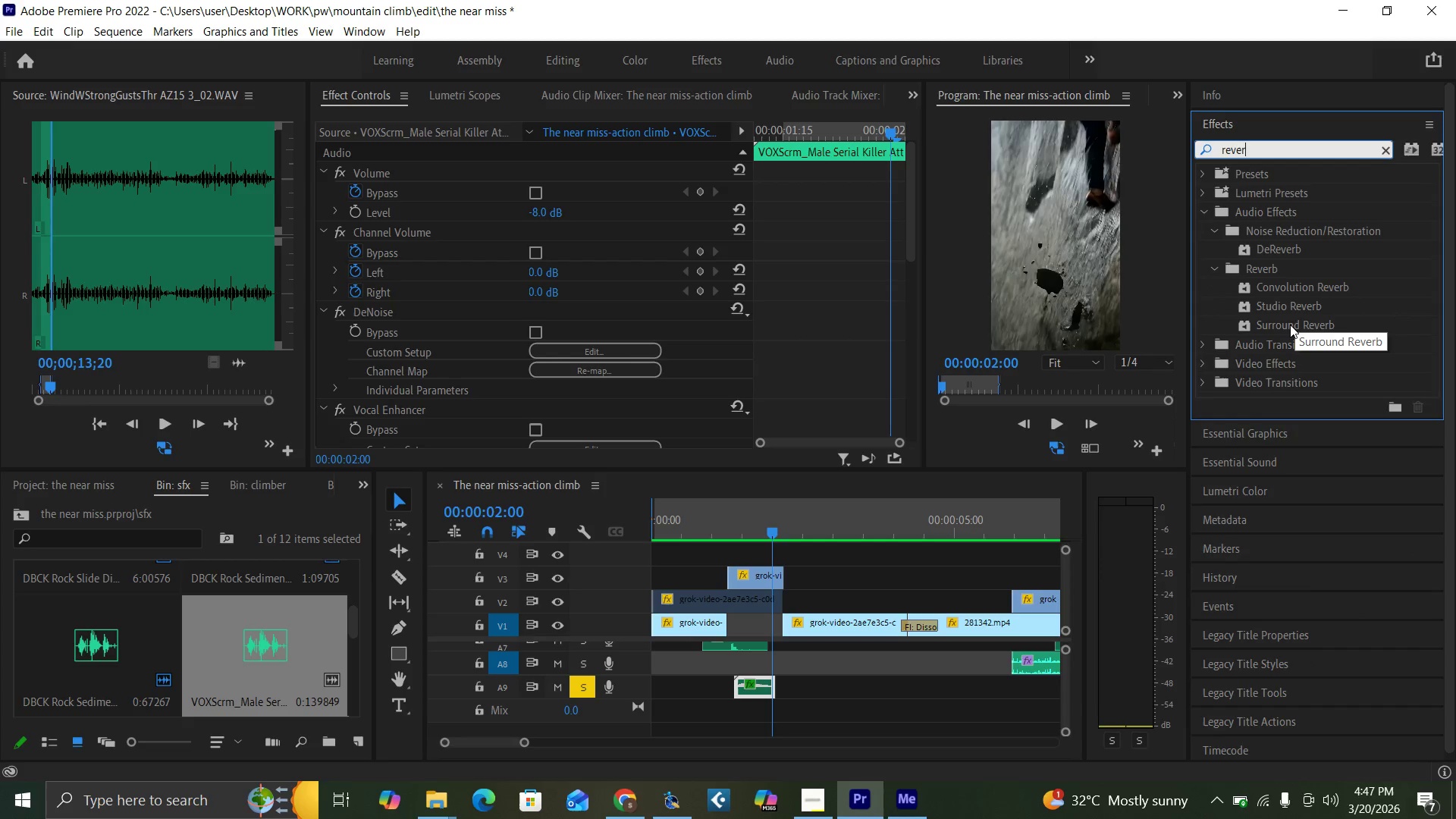 
left_click_drag(start_coordinate=[1292, 323], to_coordinate=[752, 686])
 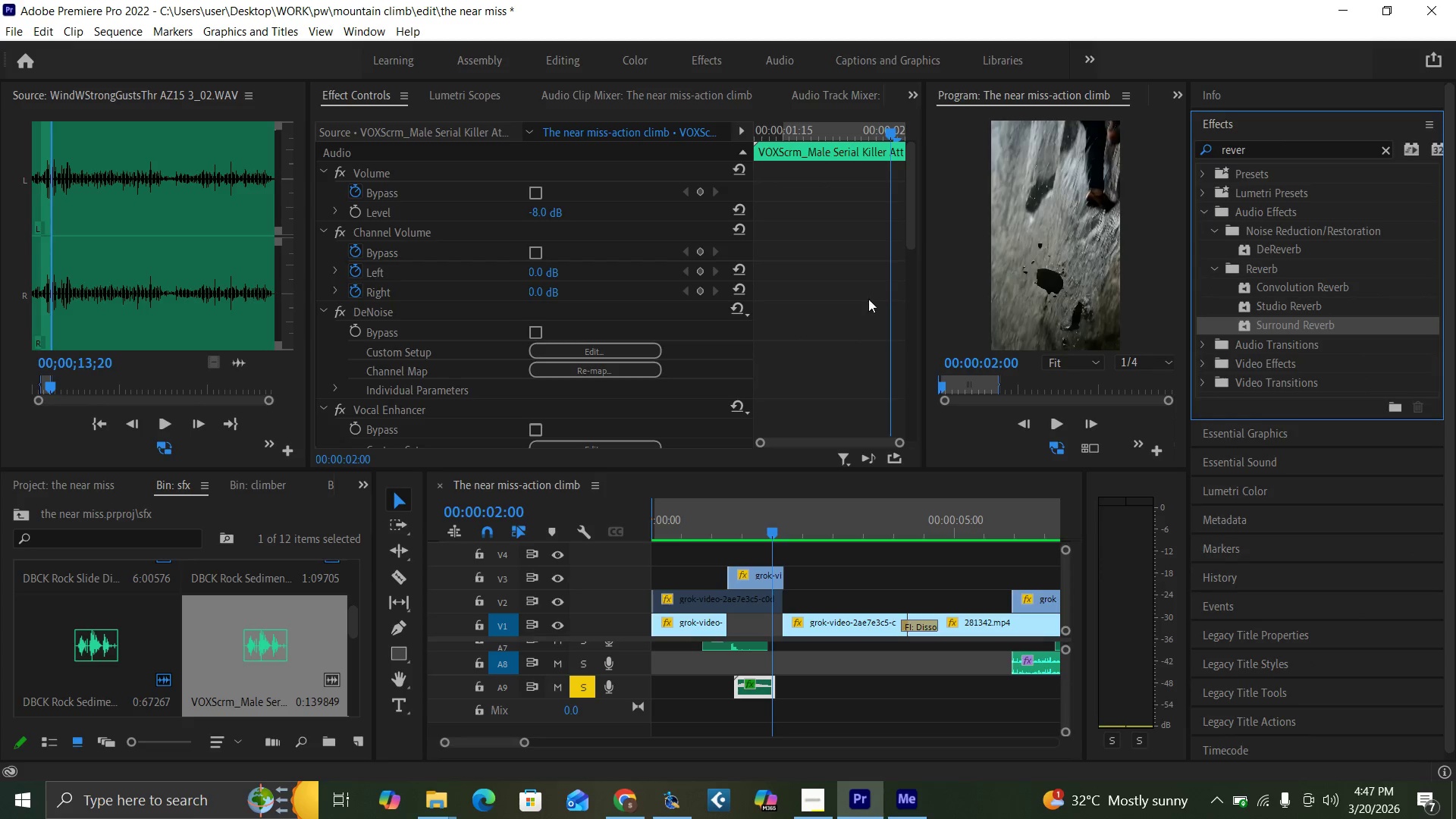 
left_click_drag(start_coordinate=[912, 240], to_coordinate=[918, 414])
 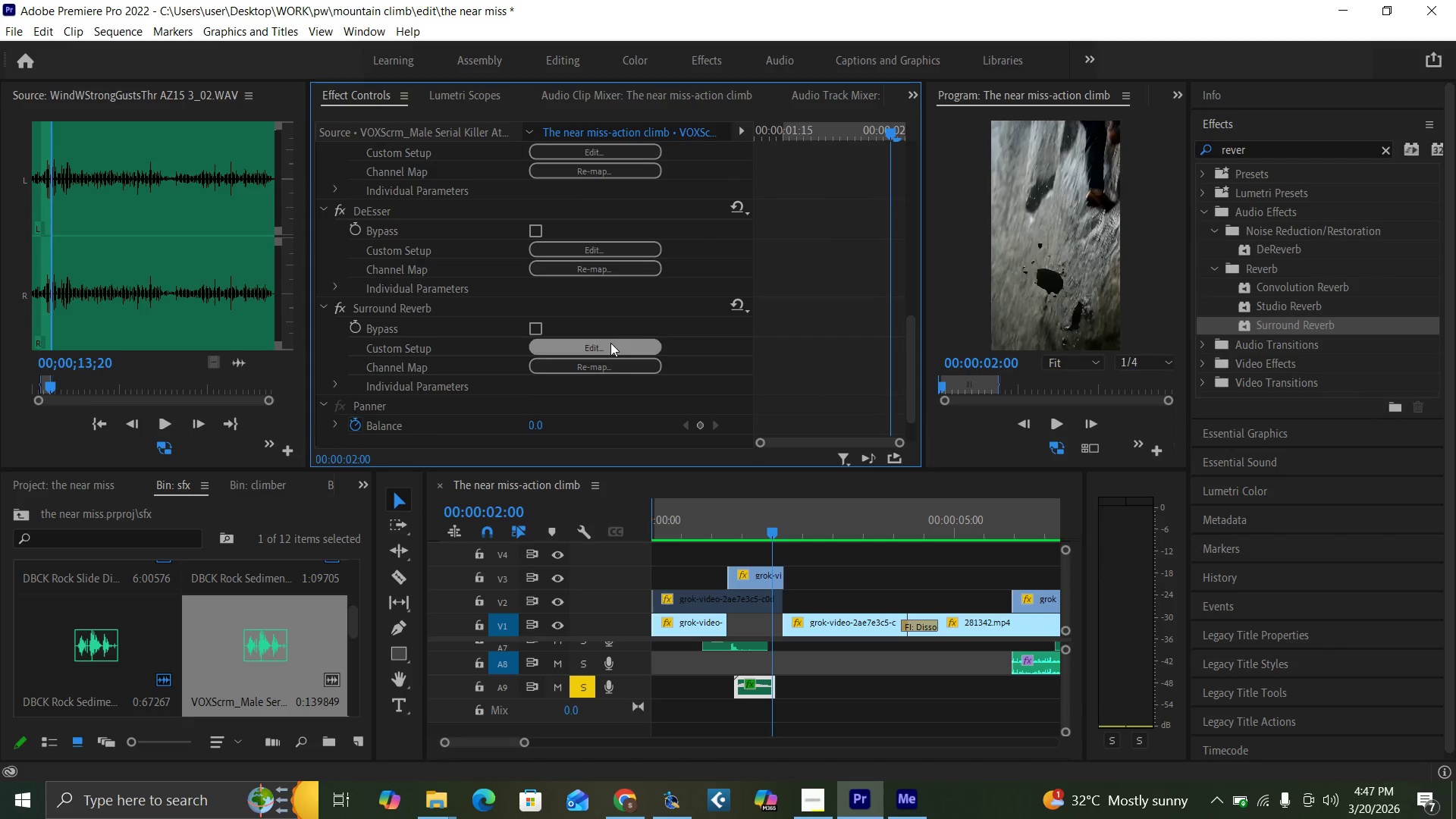 
left_click([610, 343])
 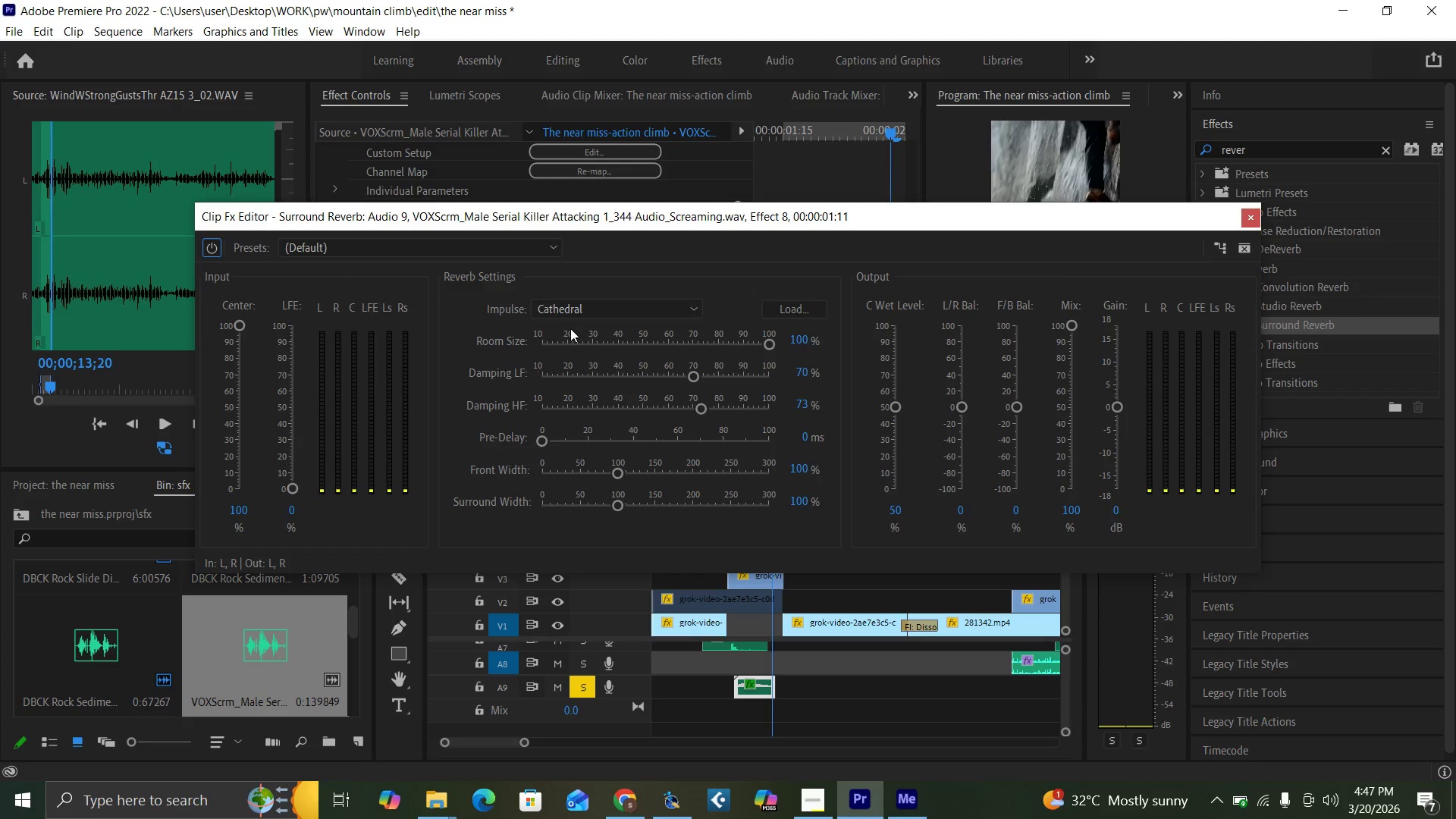 
left_click([600, 312])
 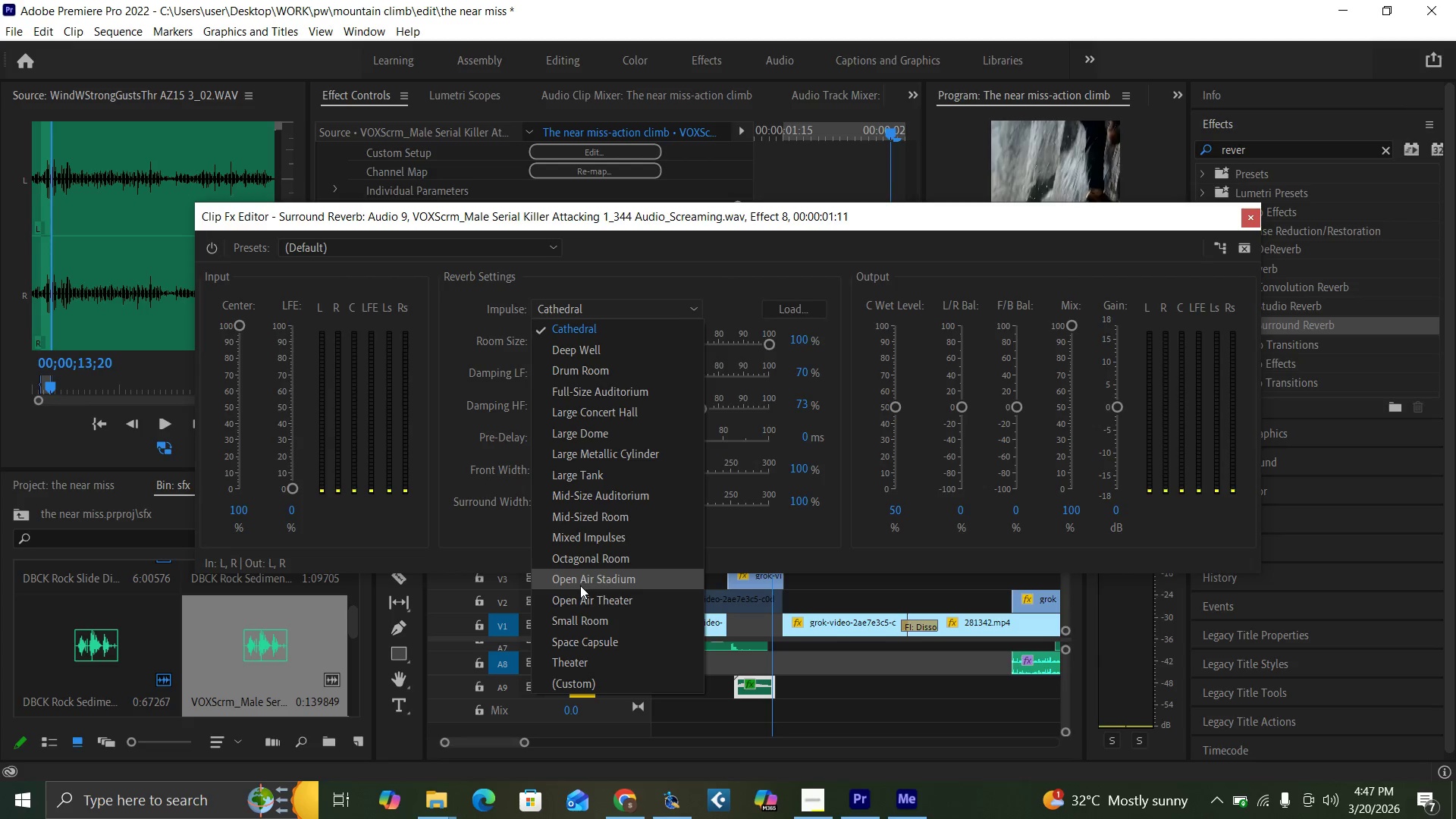 
wait(12.81)
 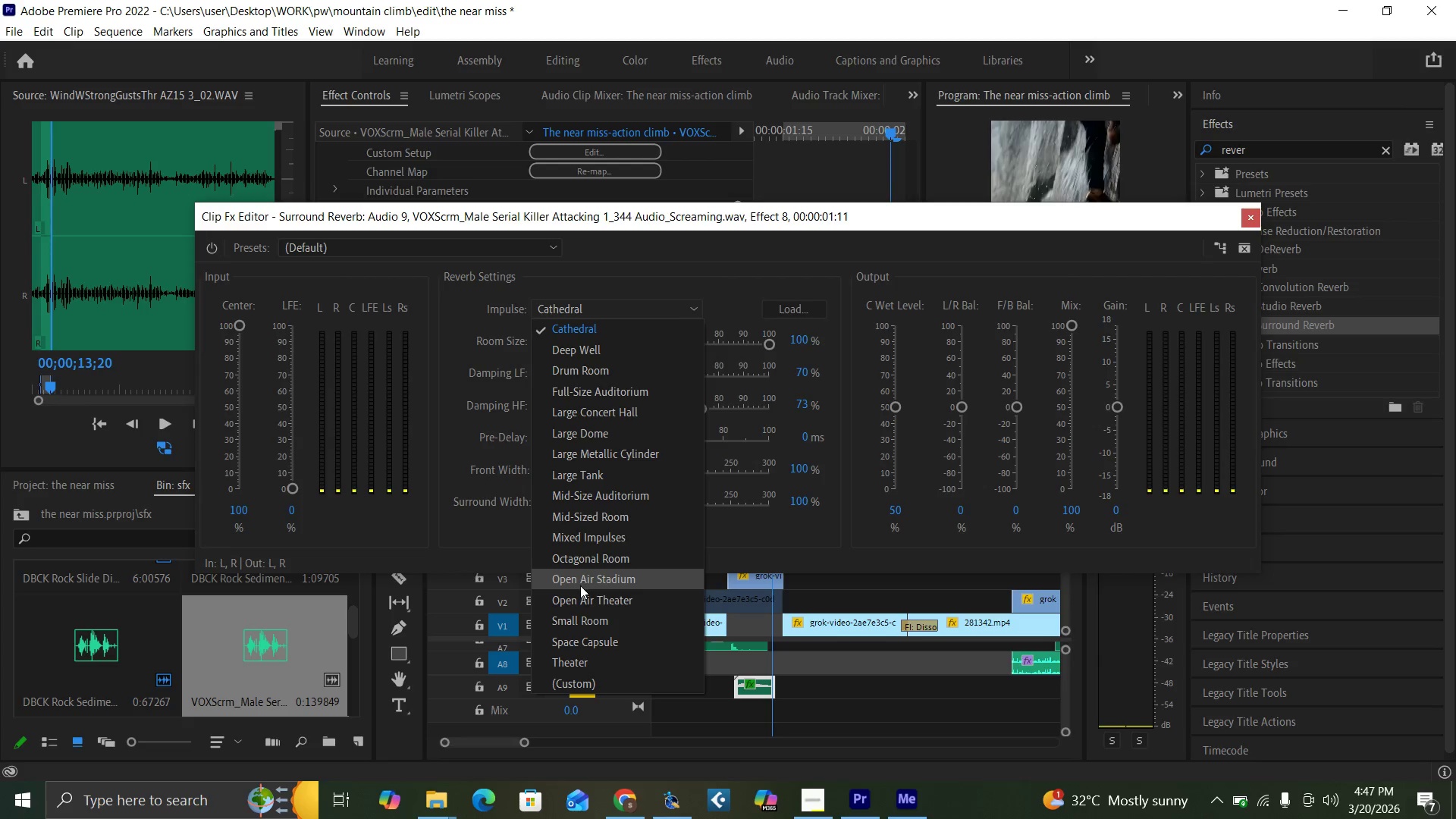 
left_click([587, 579])
 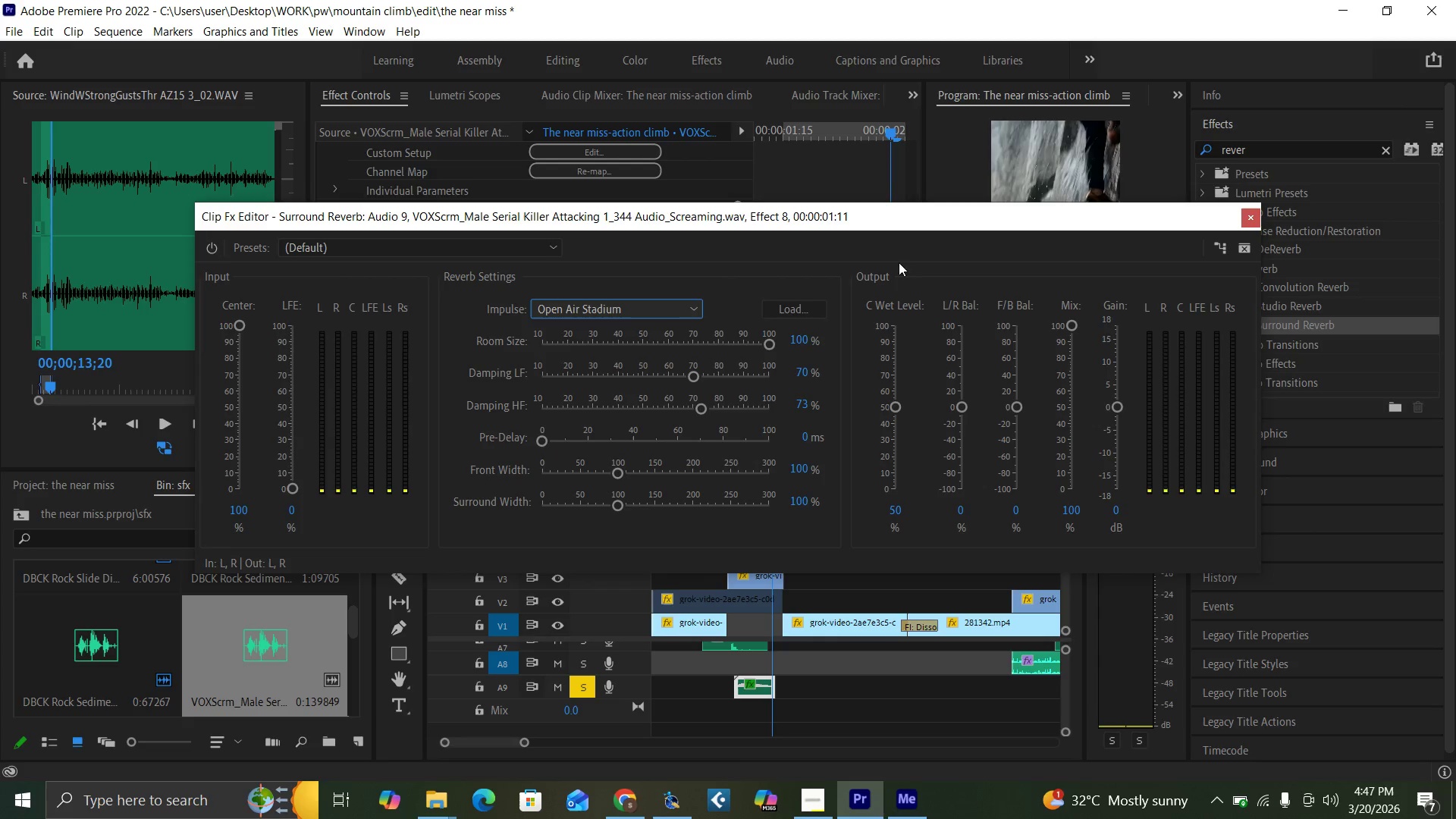 
left_click_drag(start_coordinate=[936, 211], to_coordinate=[241, 180])
 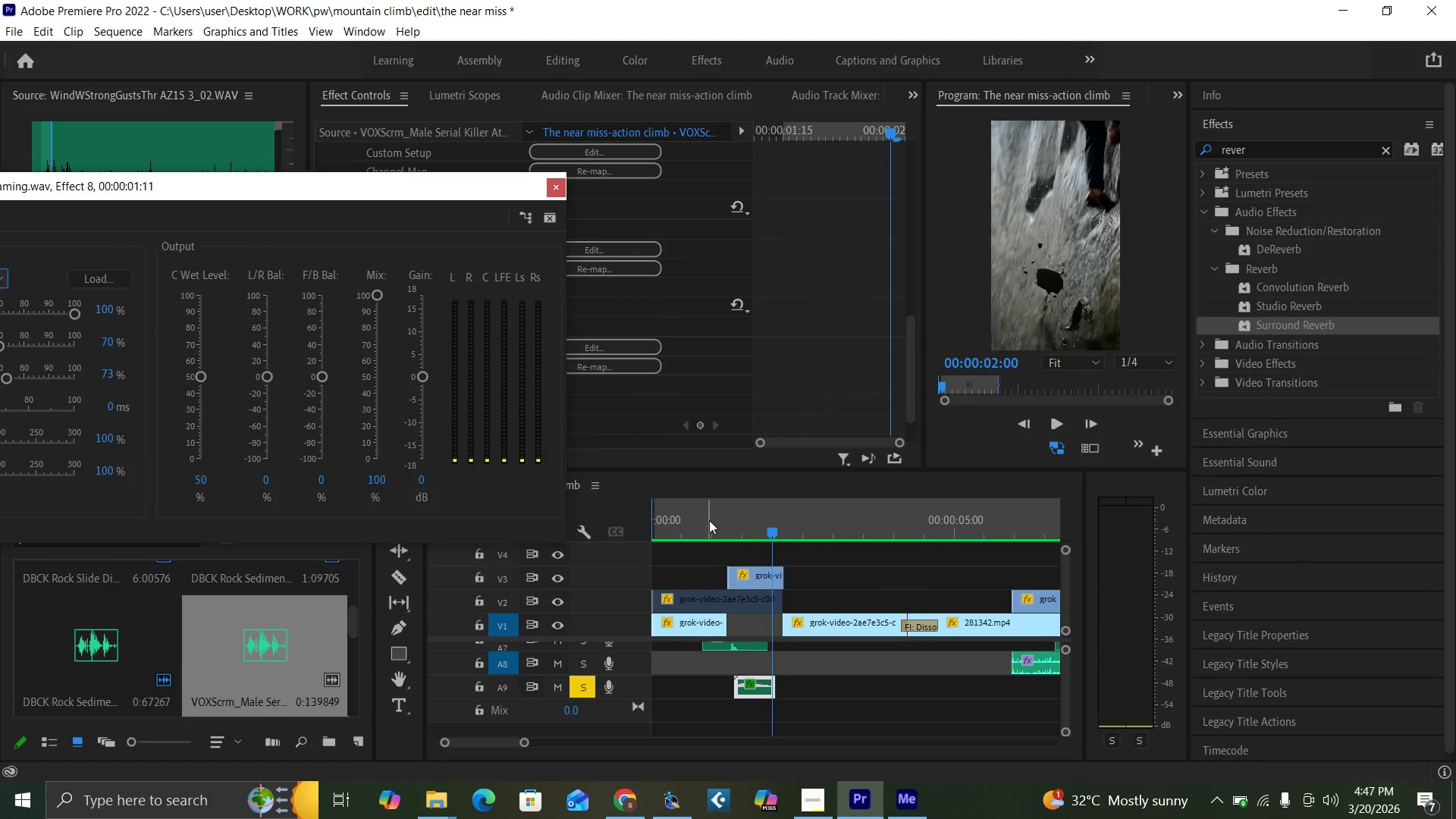 
left_click([732, 519])
 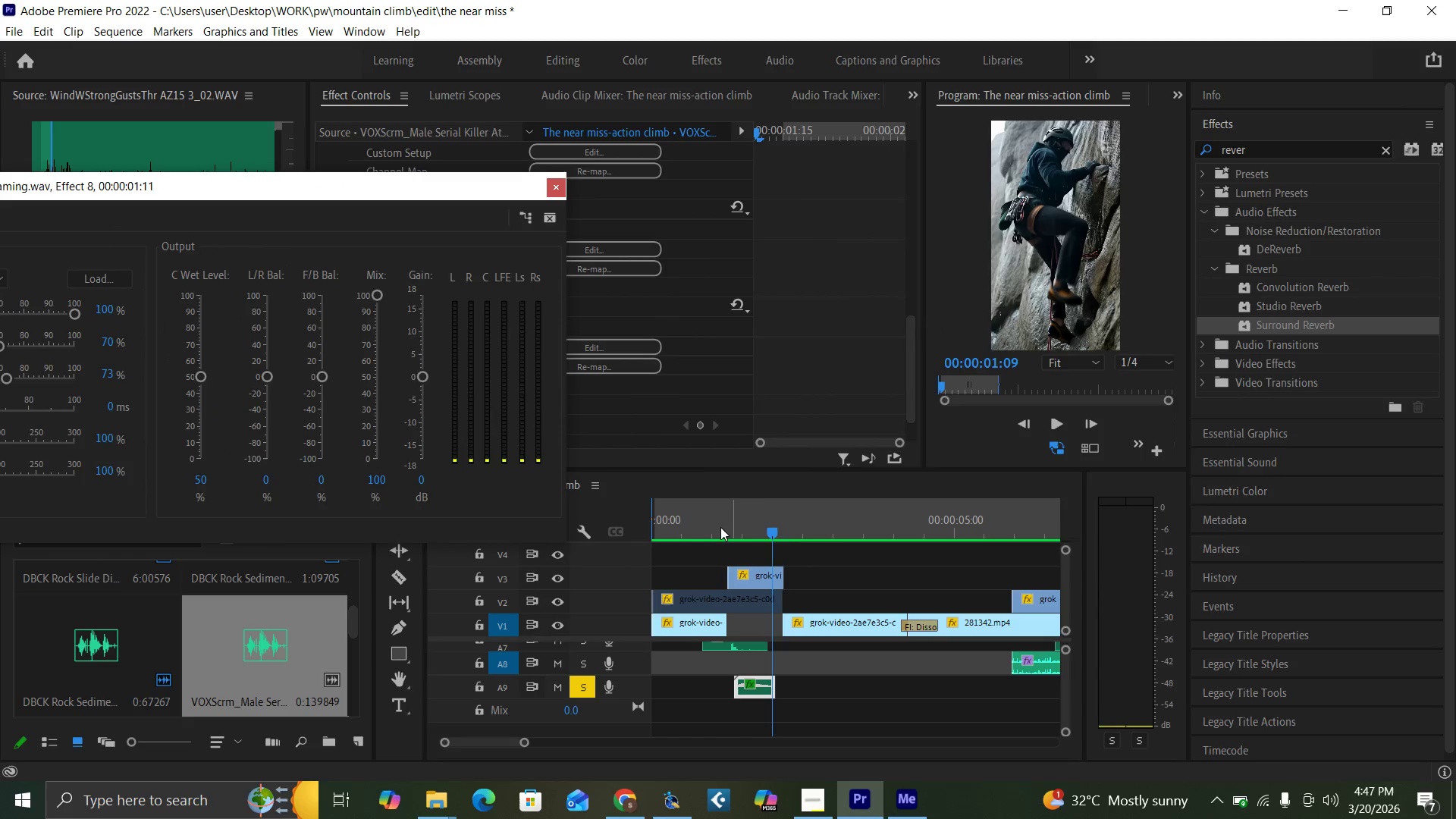 
key(Space)
 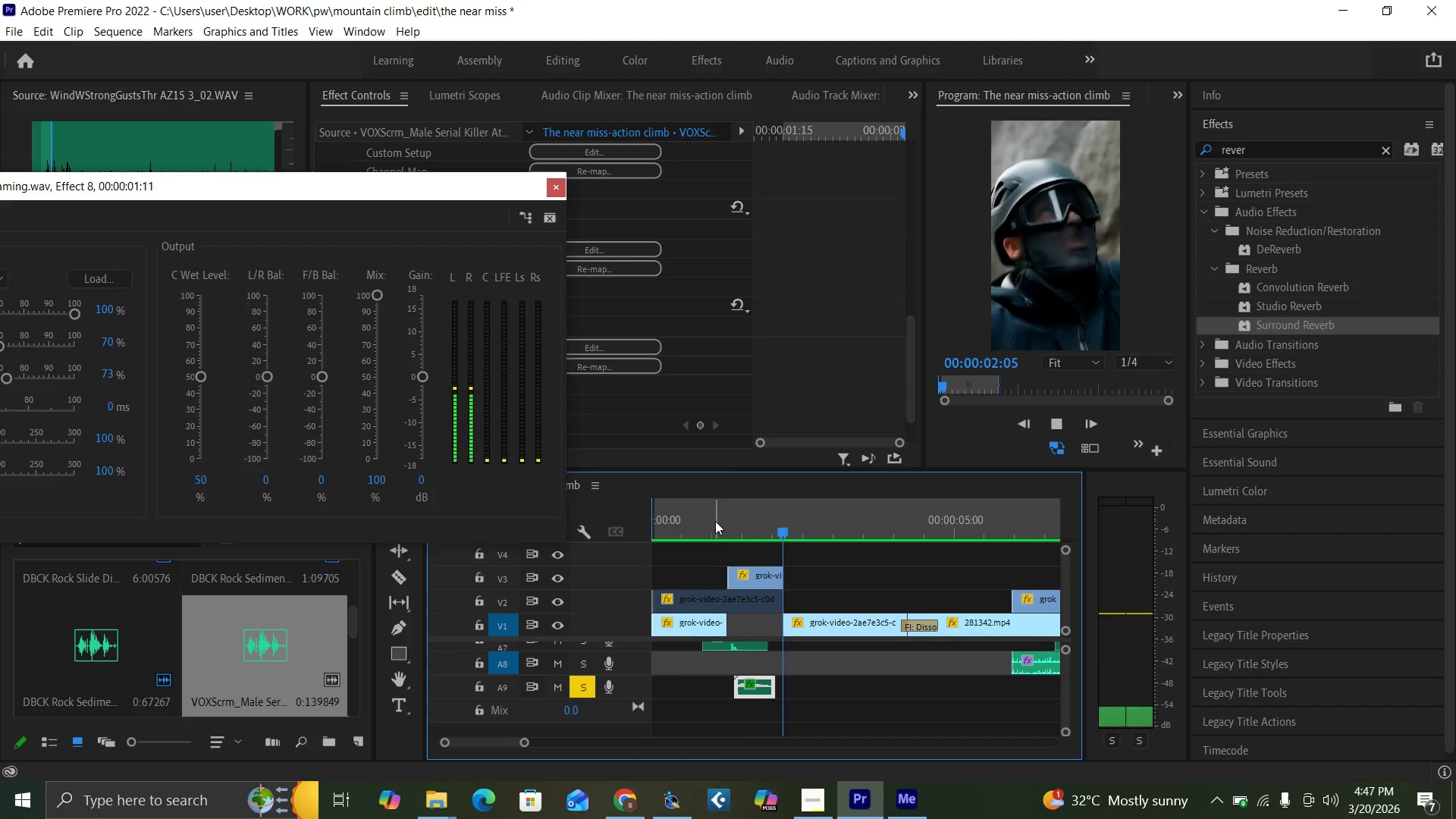 
key(Space)
 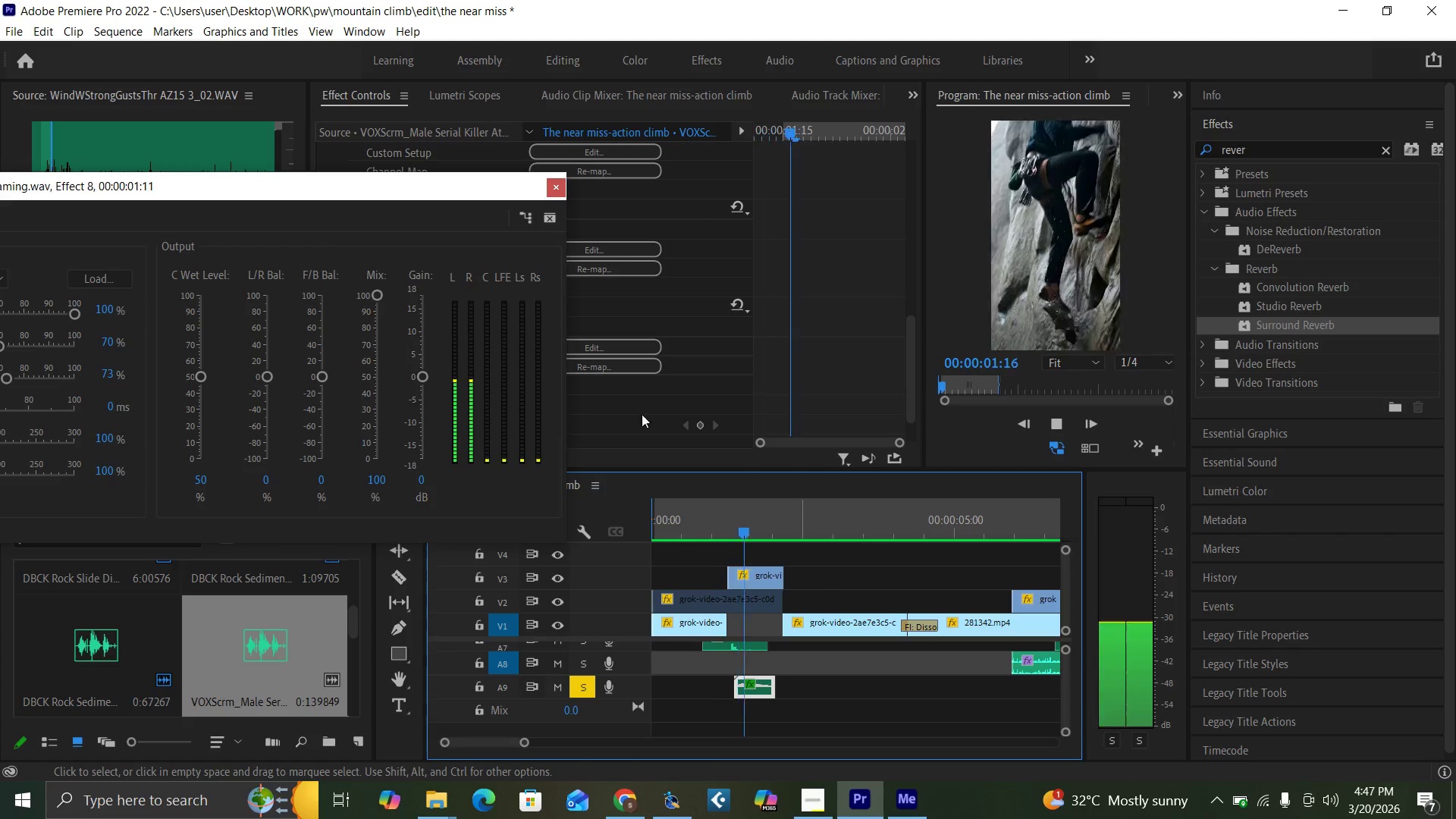 
key(Space)
 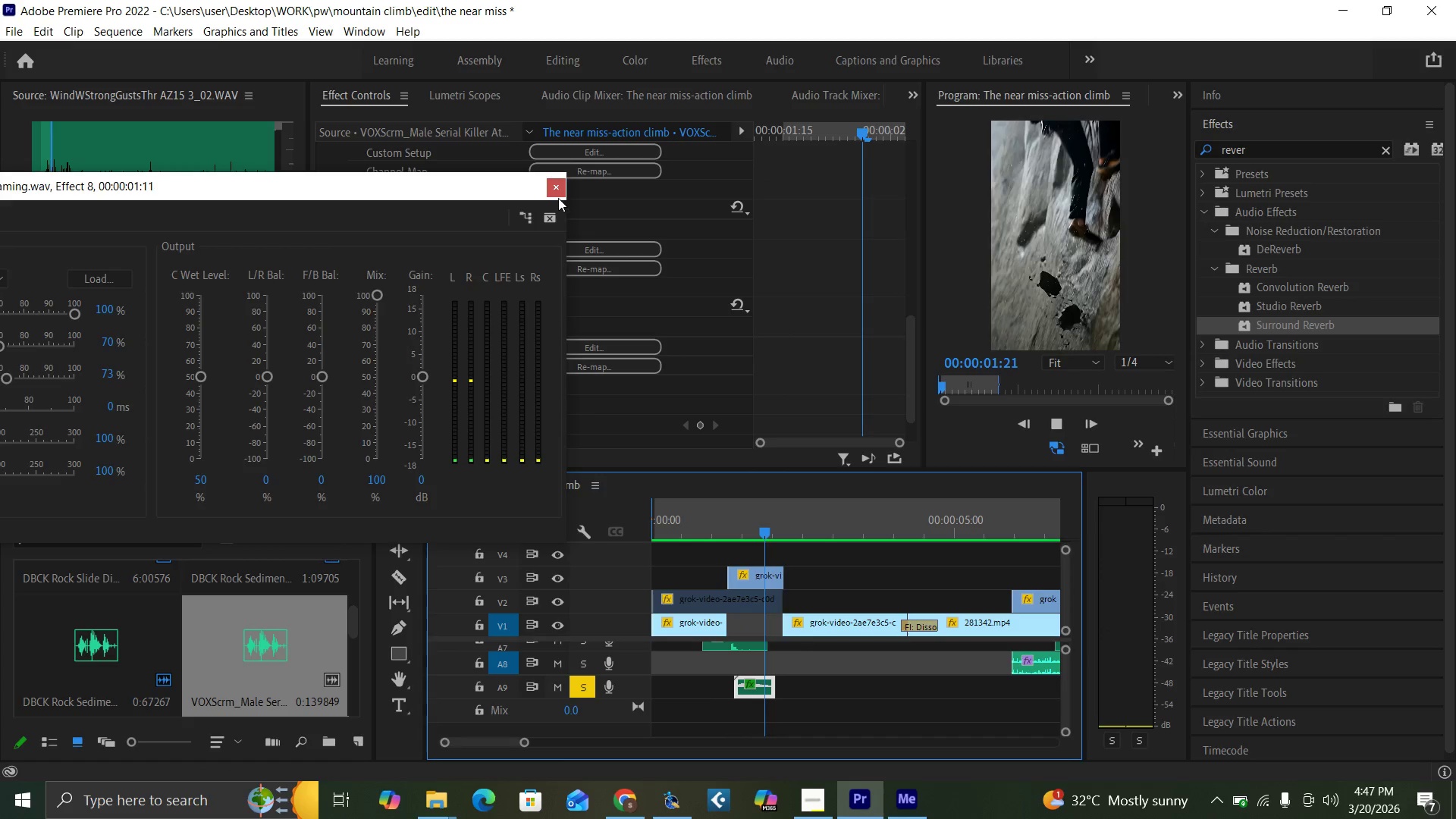 
left_click([555, 189])
 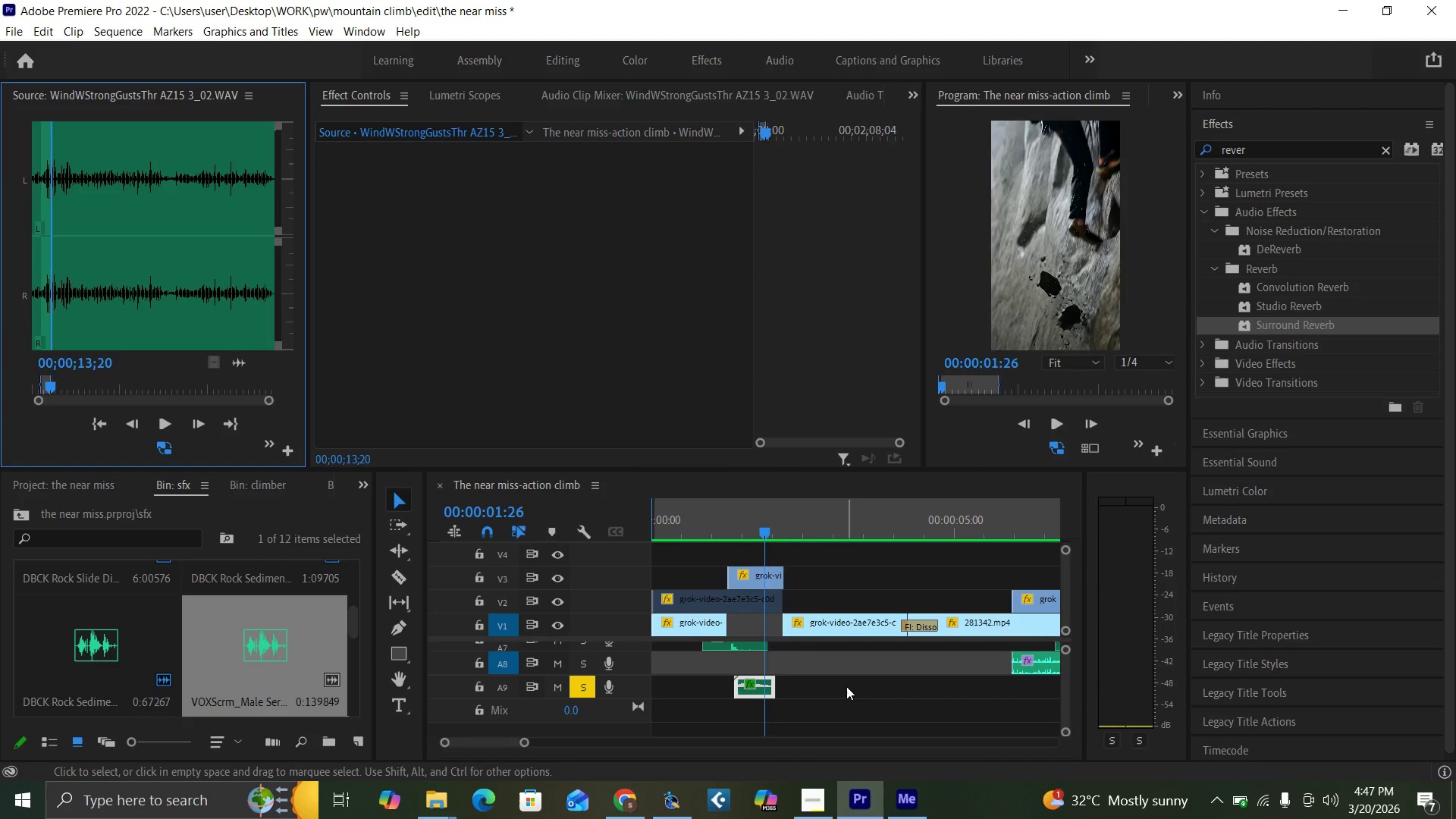 
left_click([756, 686])
 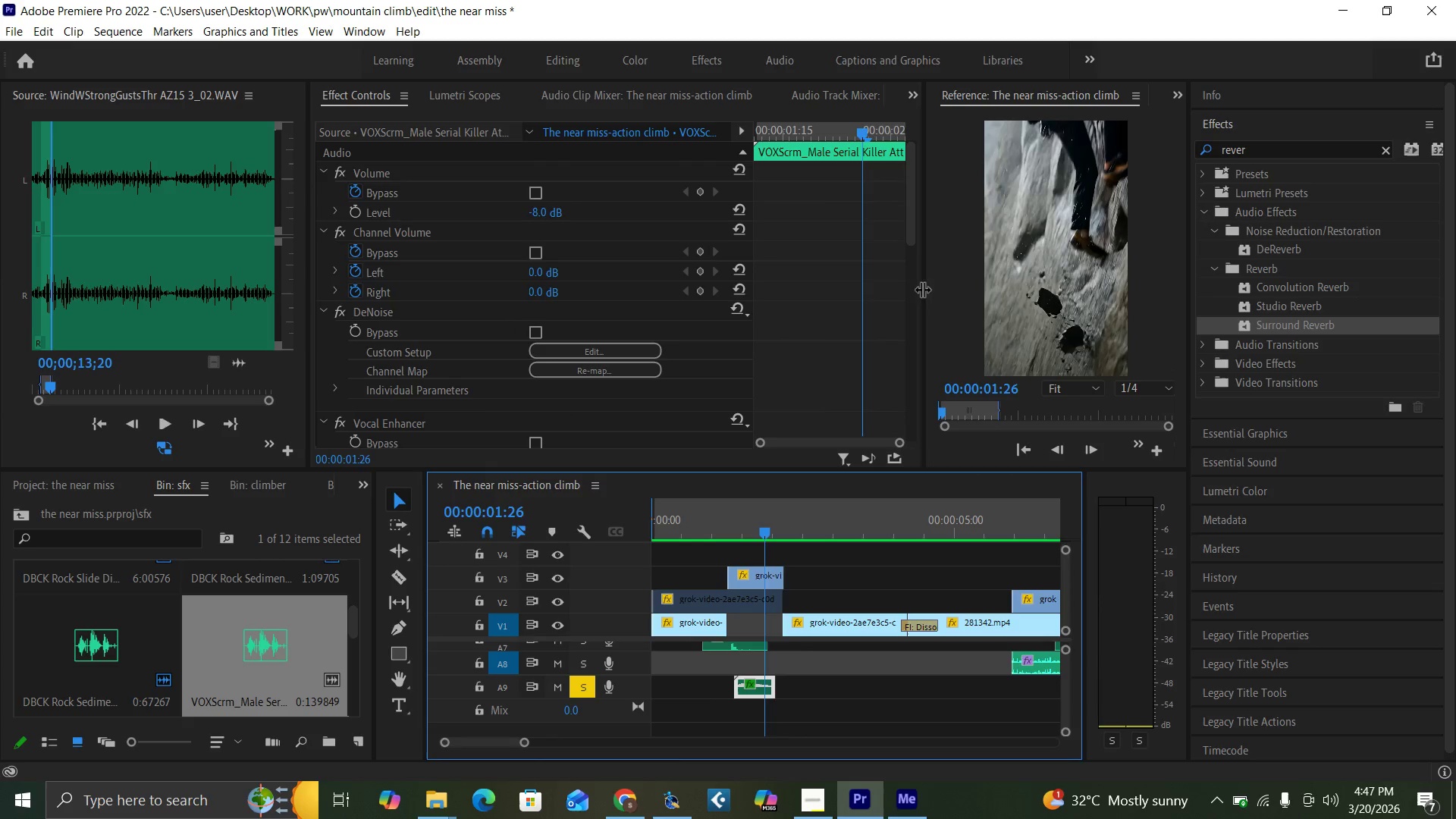 
left_click_drag(start_coordinate=[911, 212], to_coordinate=[922, 442])
 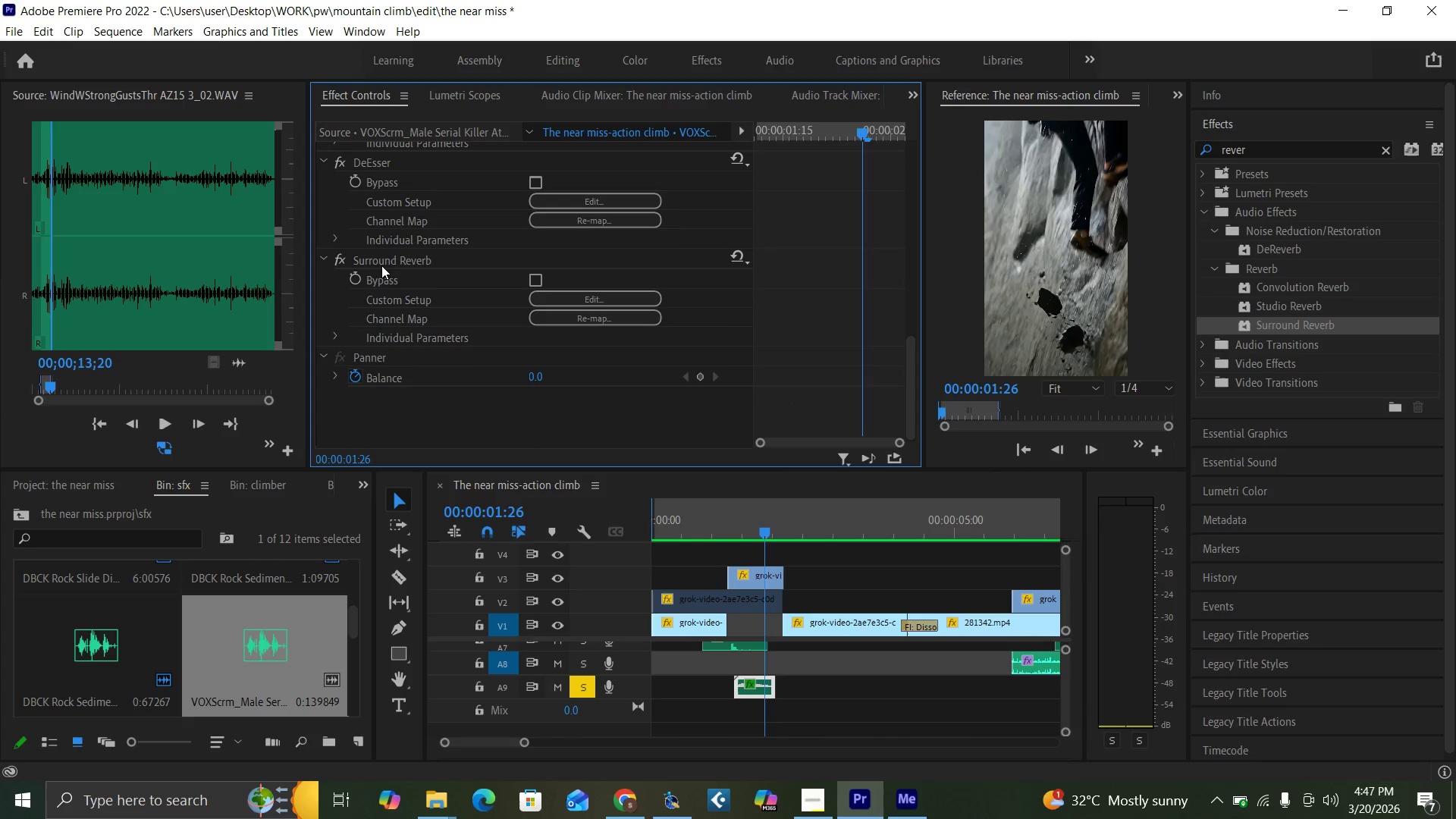 
left_click([383, 257])
 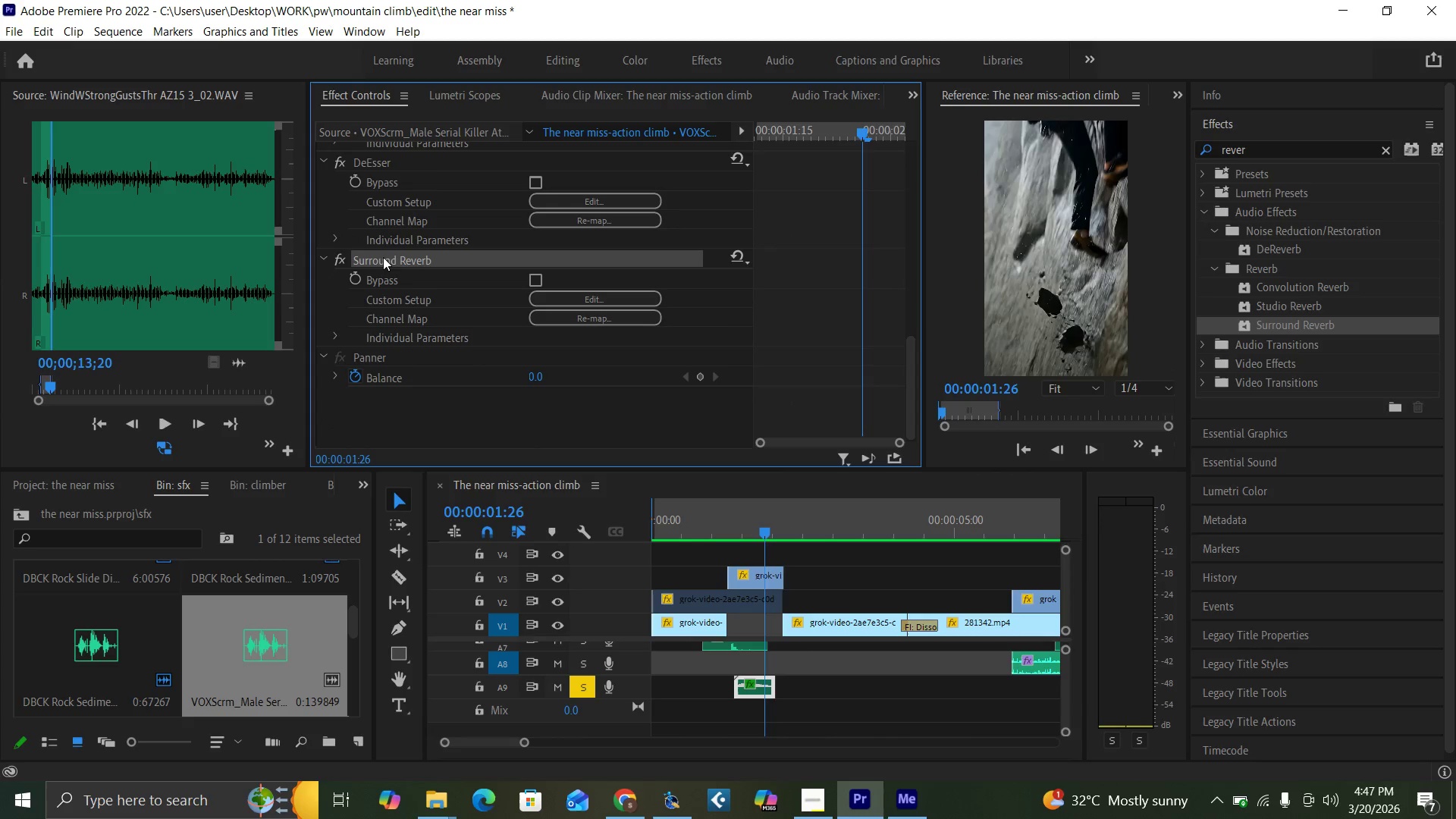 
key(Delete)
 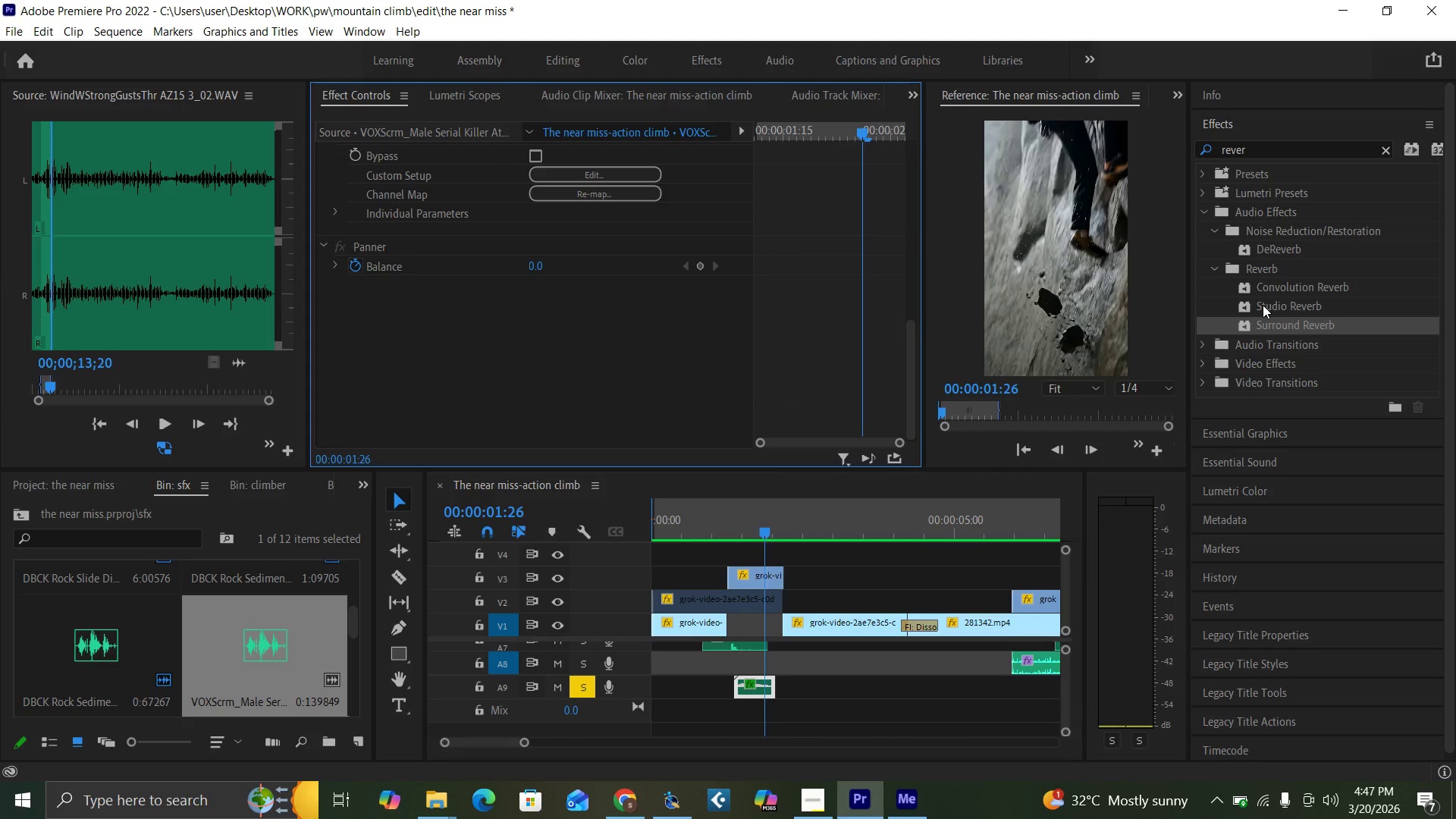 
left_click_drag(start_coordinate=[1263, 306], to_coordinate=[755, 693])
 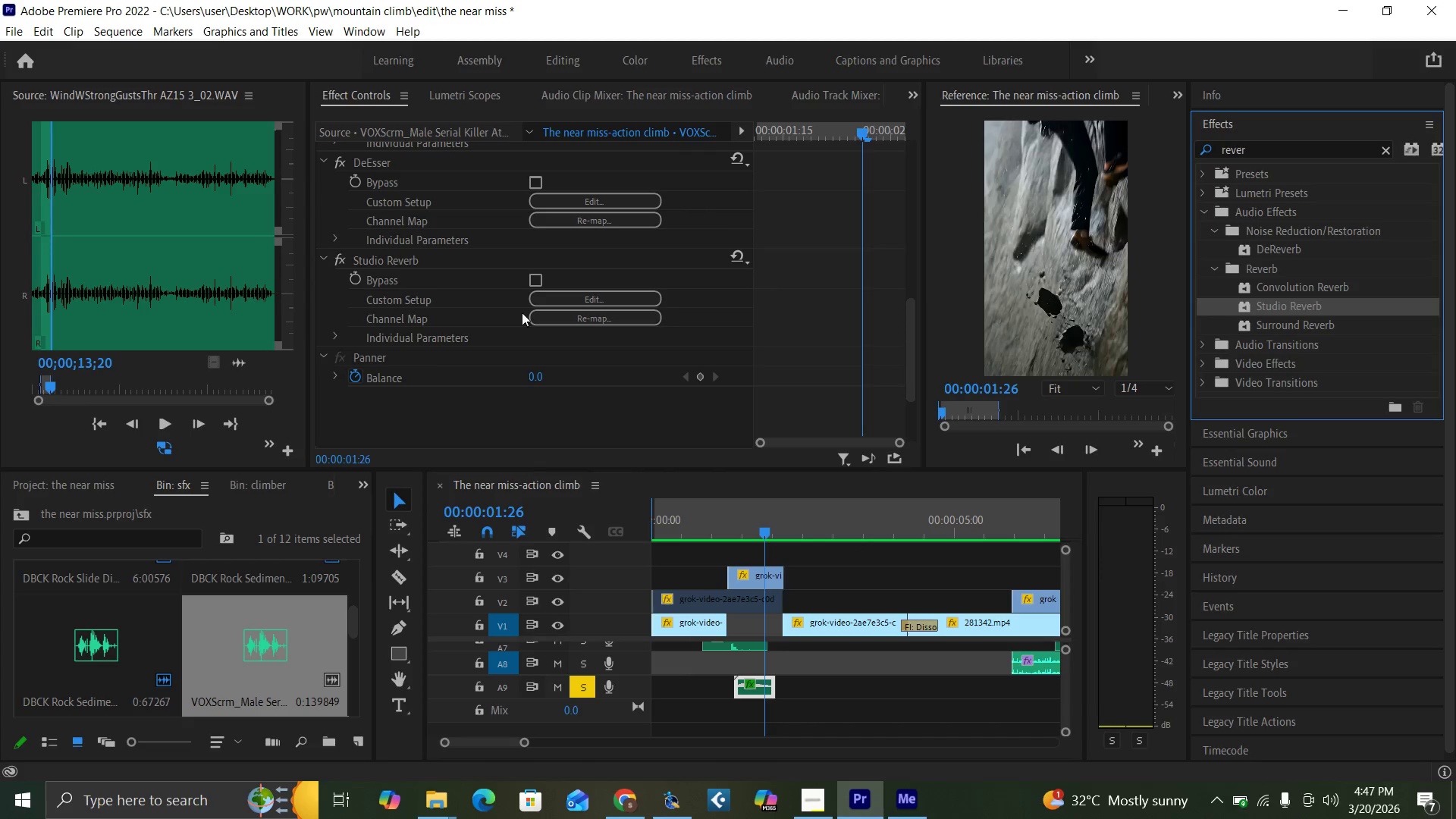 
left_click([564, 300])
 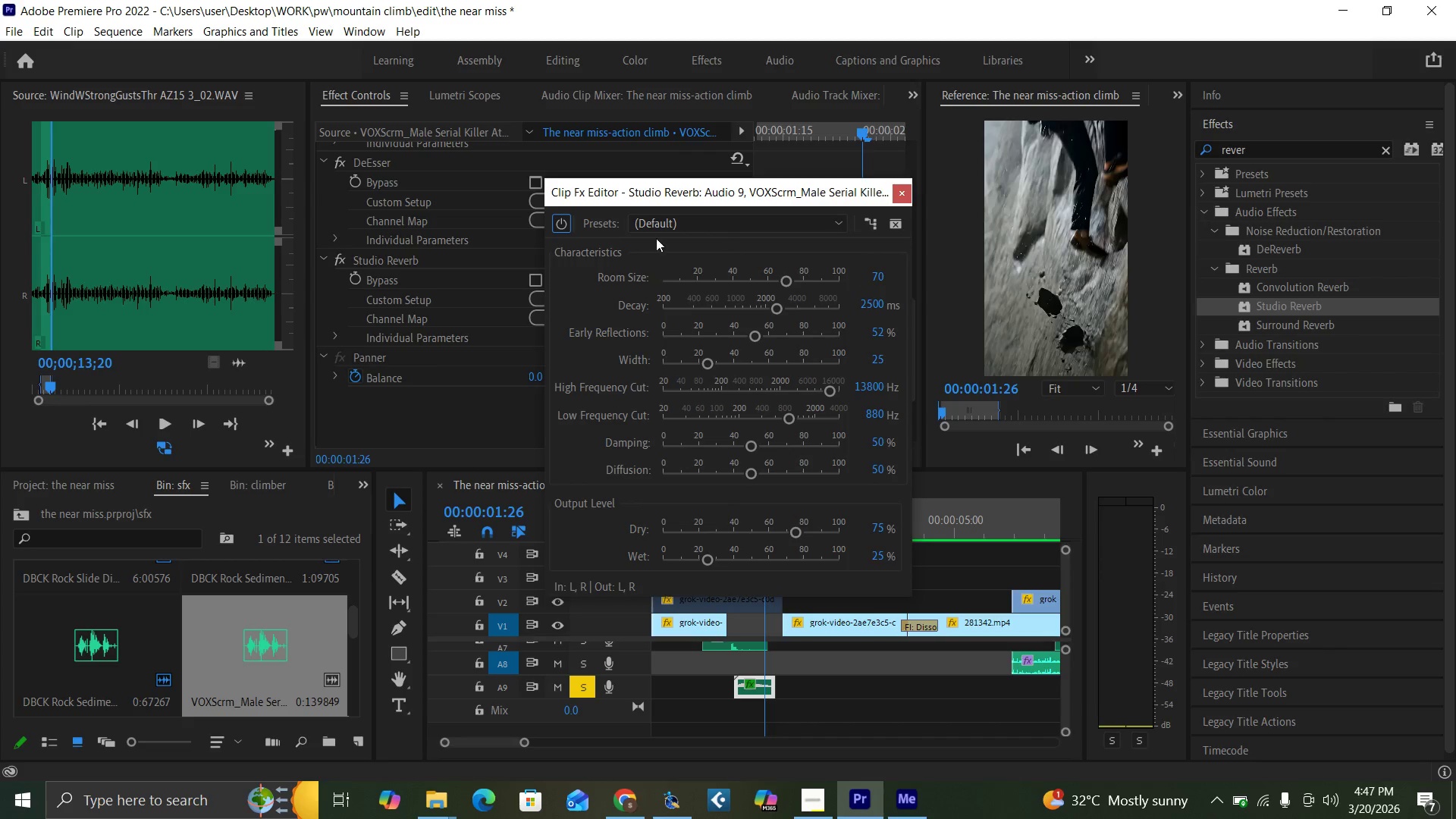 
left_click([656, 219])
 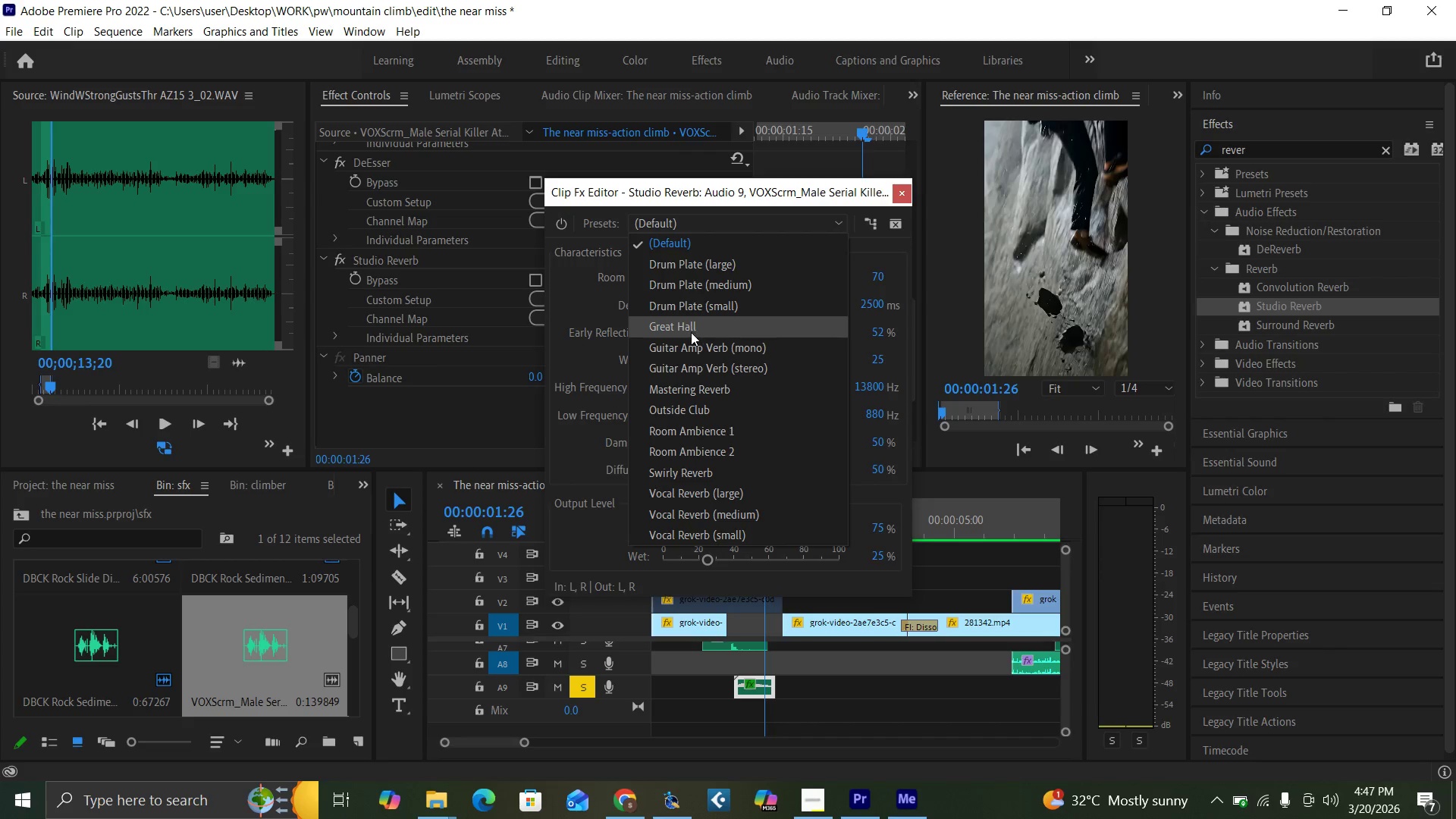 
scroll: coordinate [714, 463], scroll_direction: down, amount: 2.0
 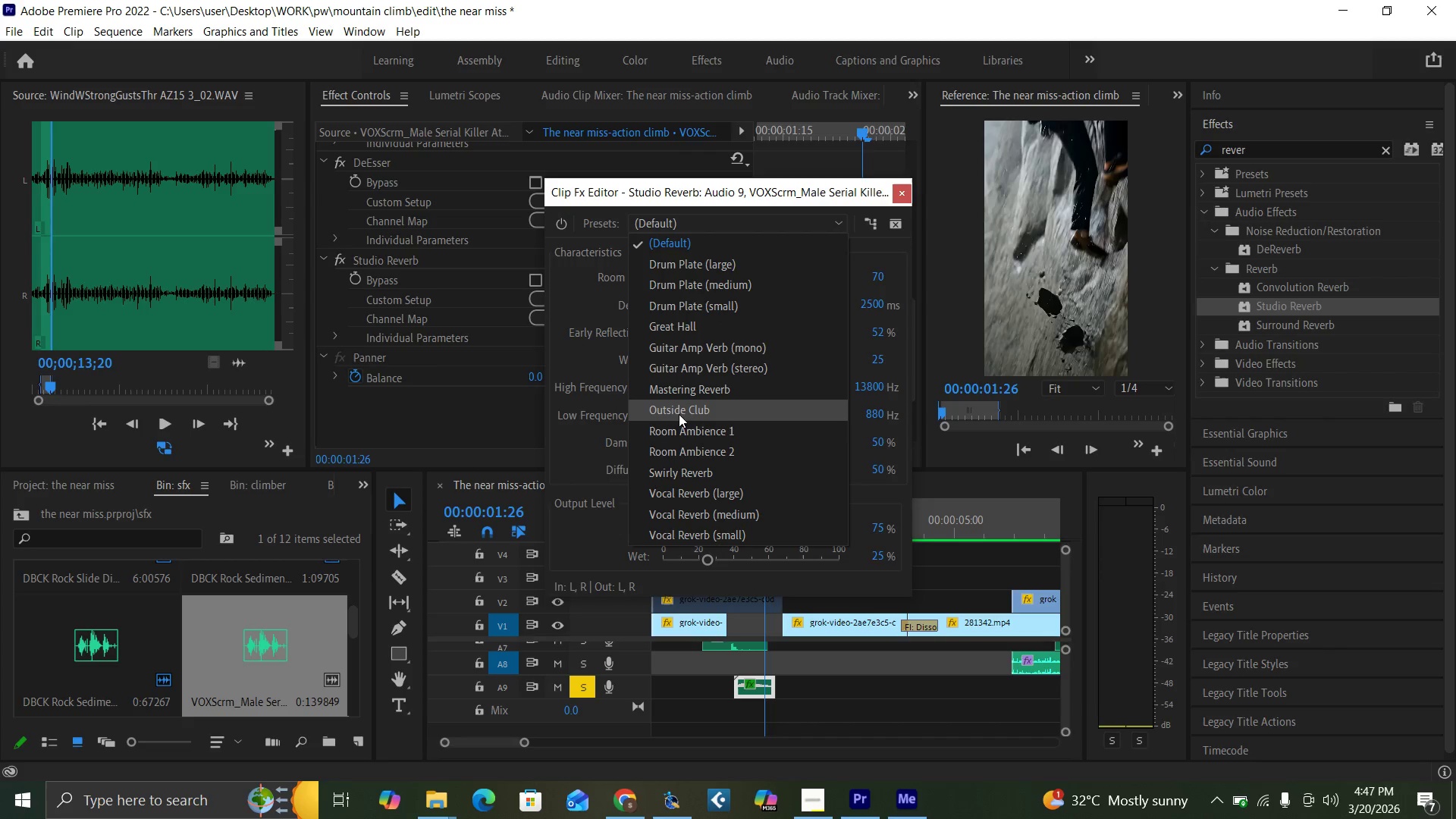 
left_click([677, 413])
 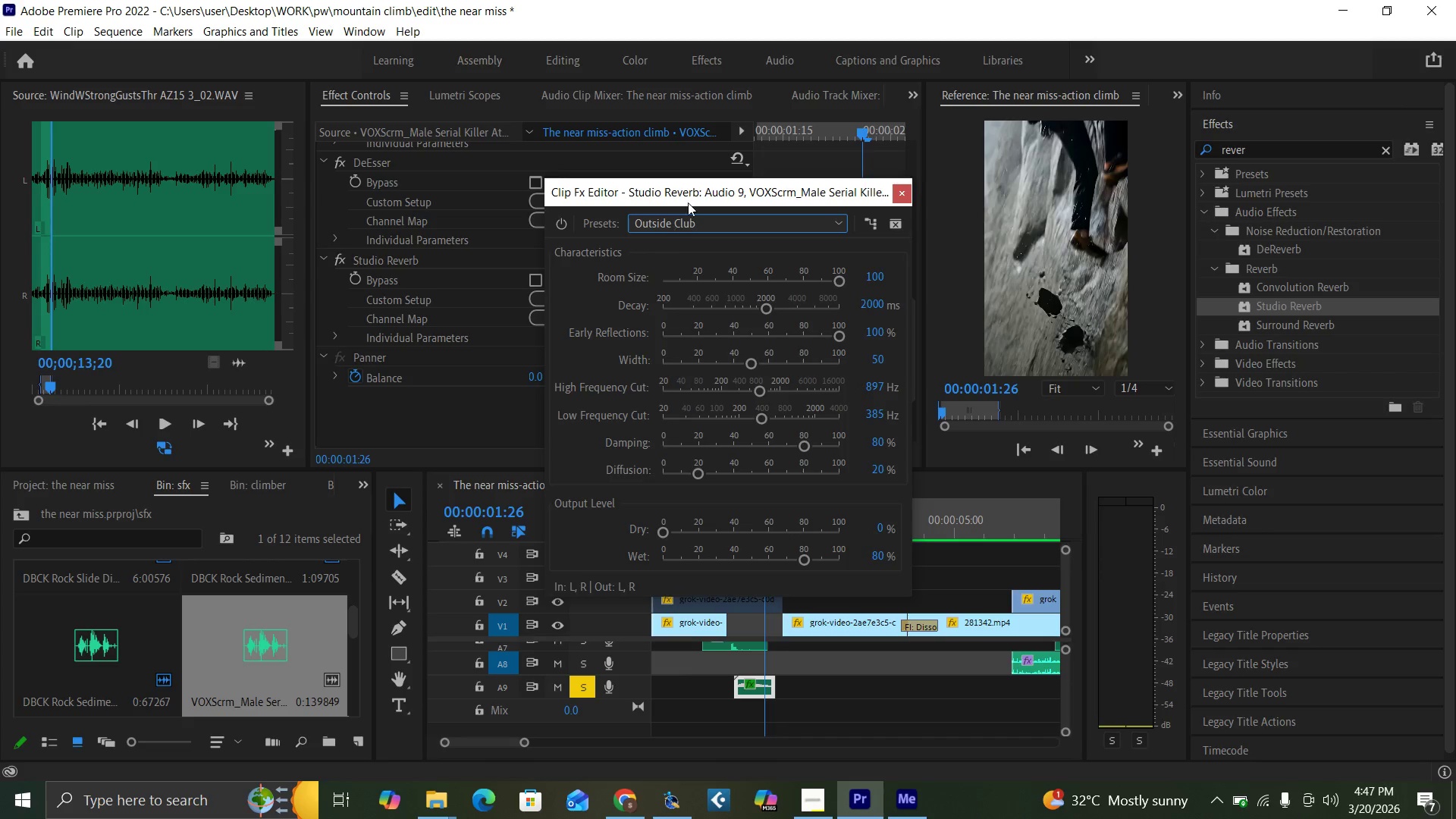 
left_click_drag(start_coordinate=[696, 192], to_coordinate=[463, 177])
 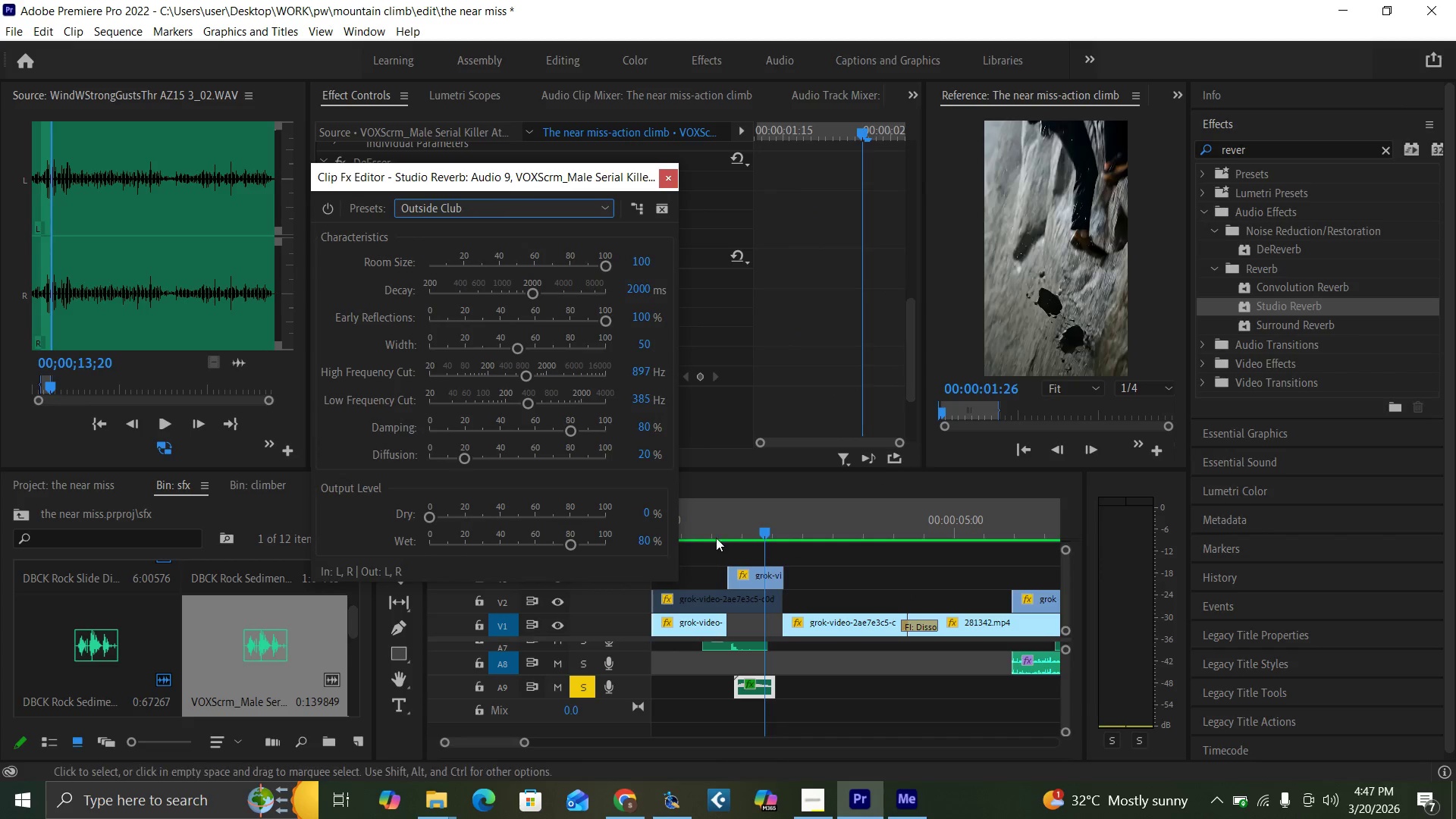 
left_click([721, 526])
 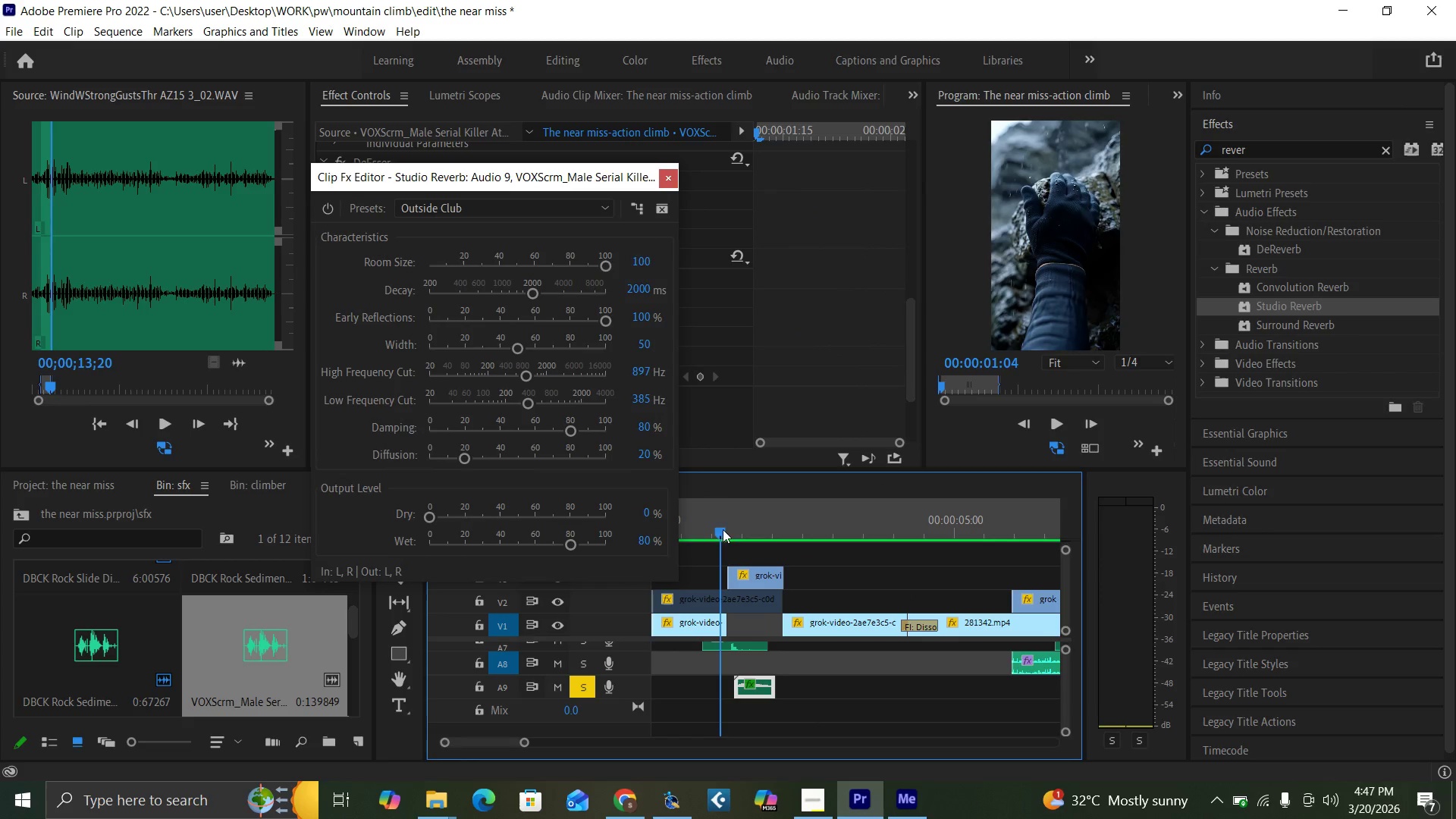 
key(Space)
 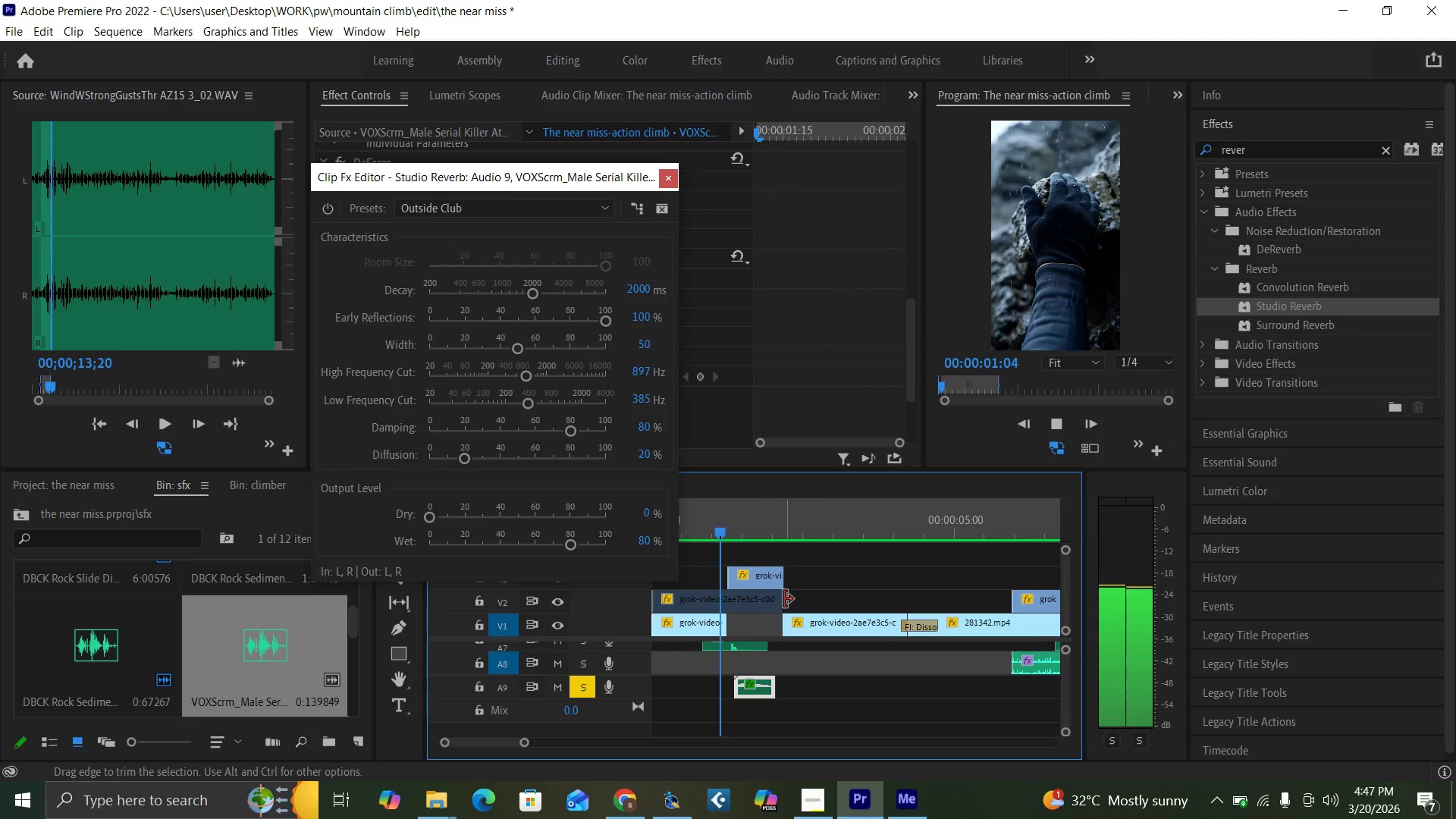 
key(Space)
 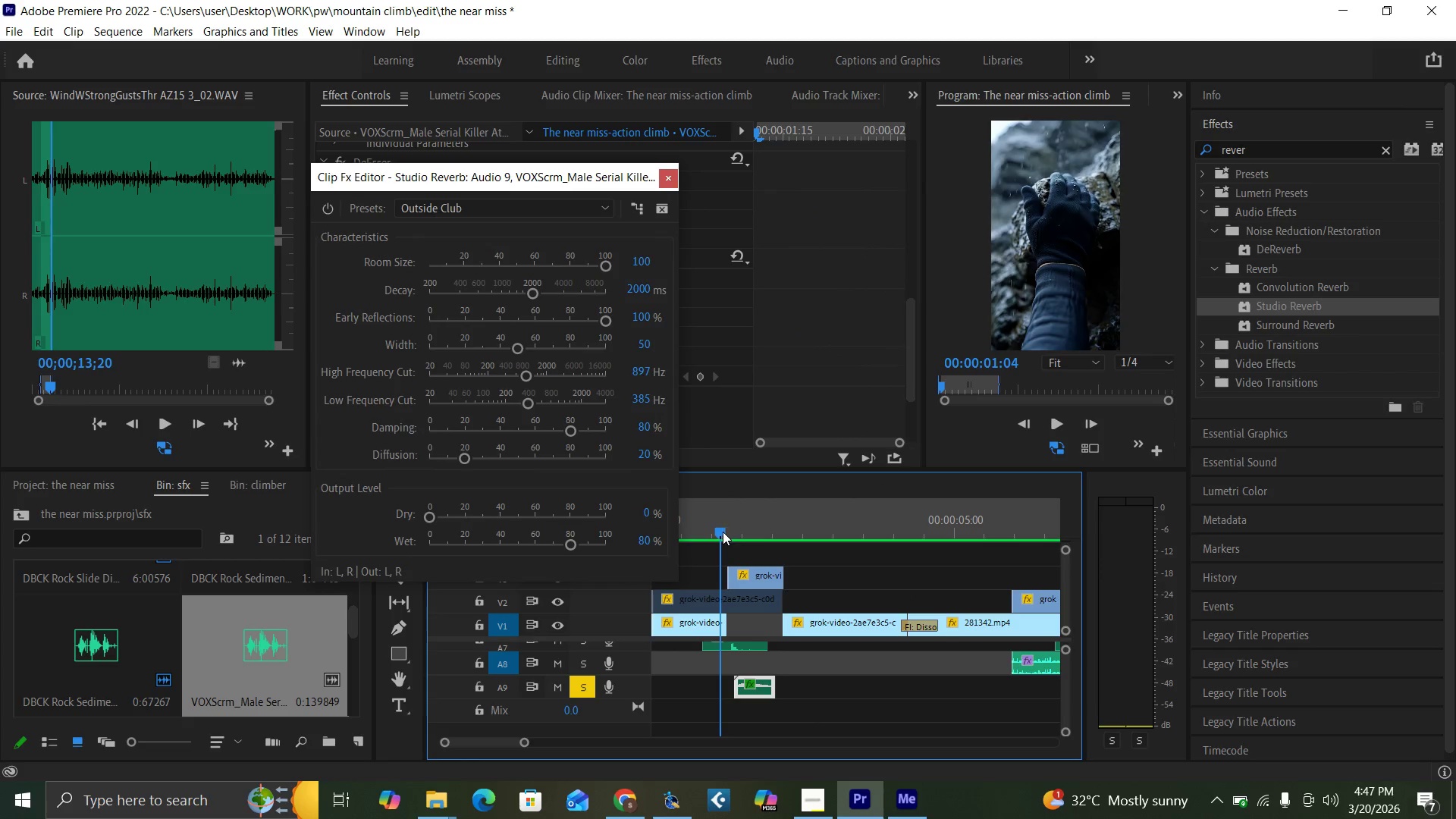 
left_click([724, 532])
 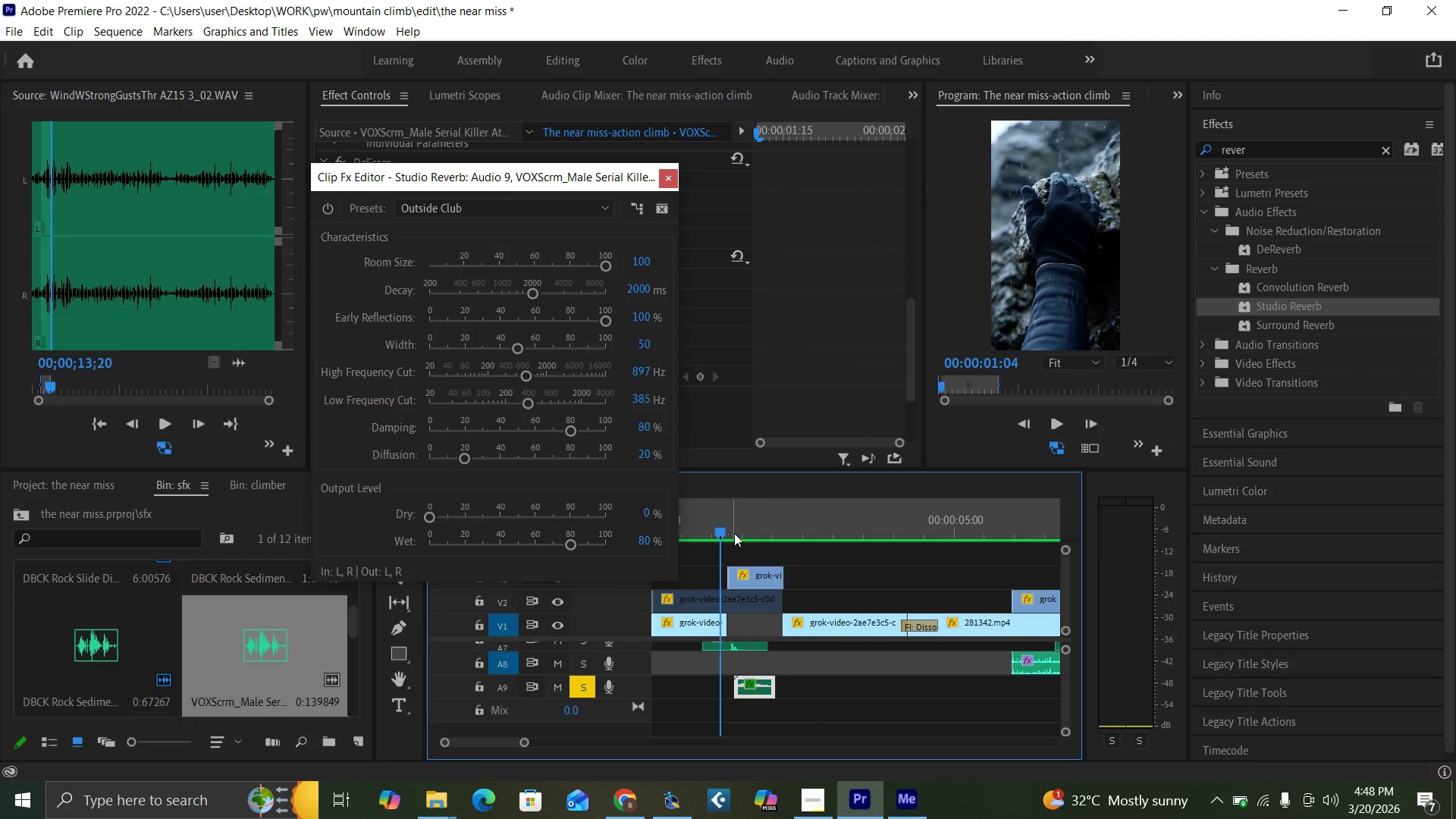 
double_click([734, 533])
 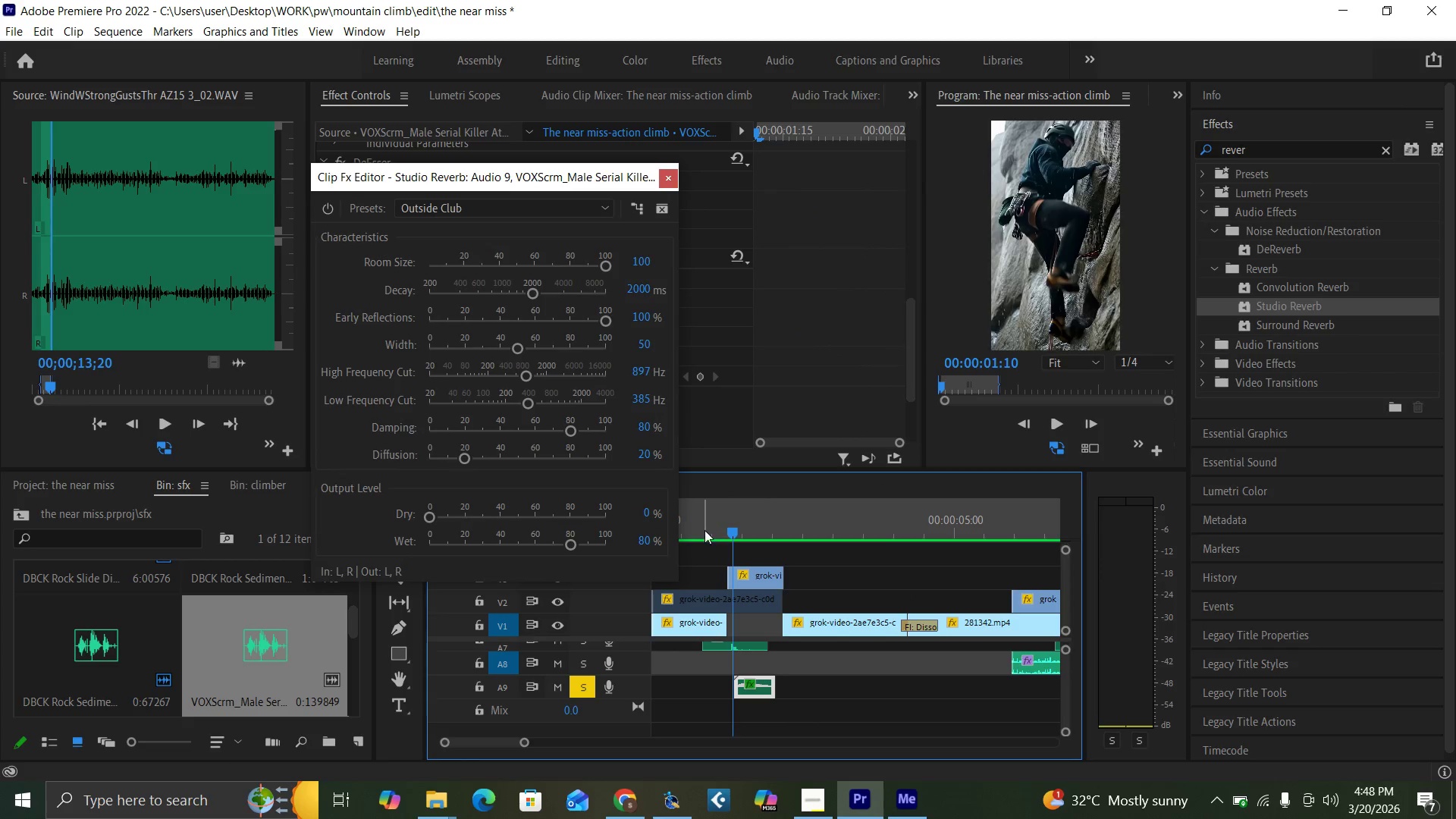 
left_click([704, 530])
 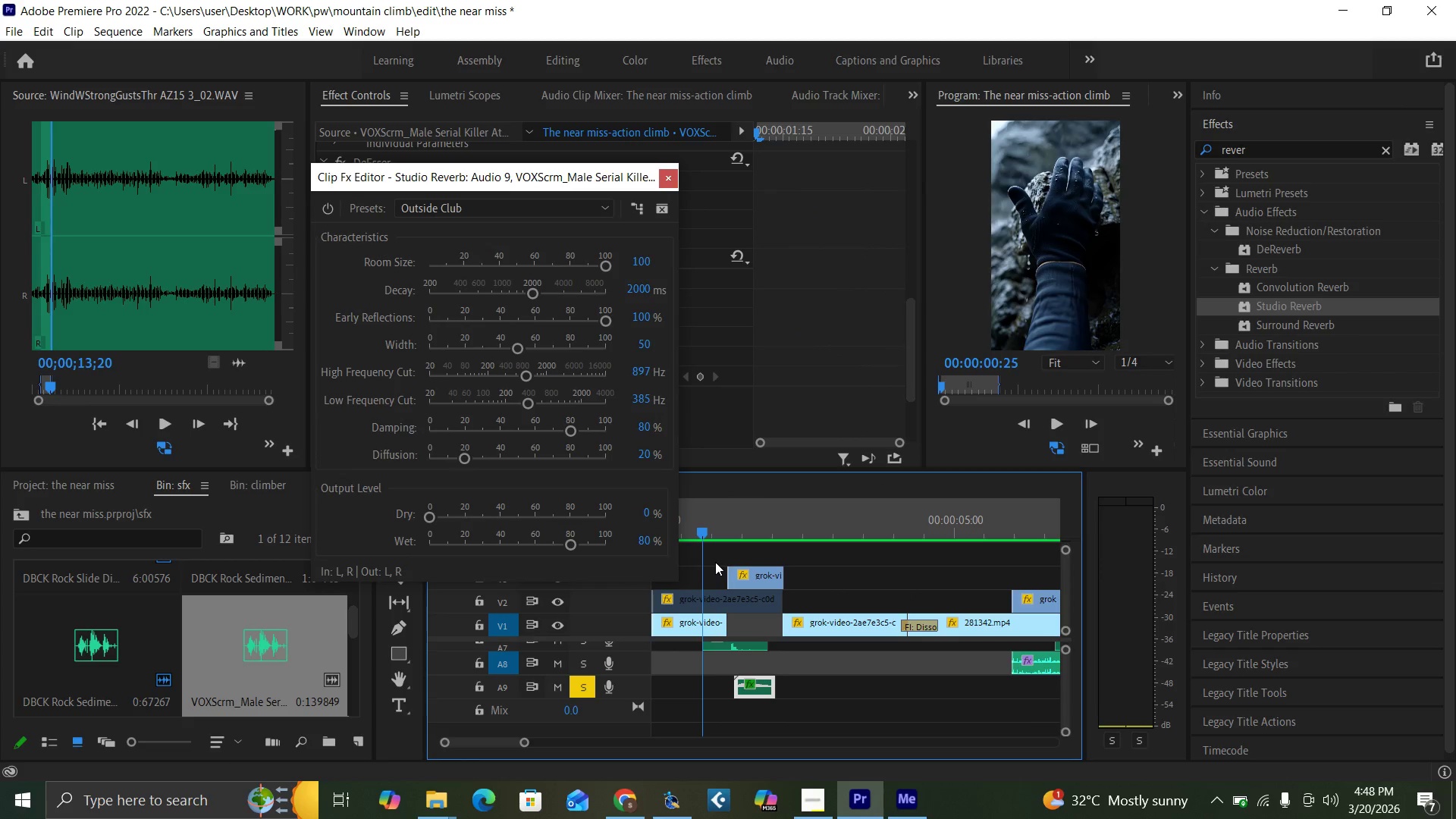 
key(Space)
 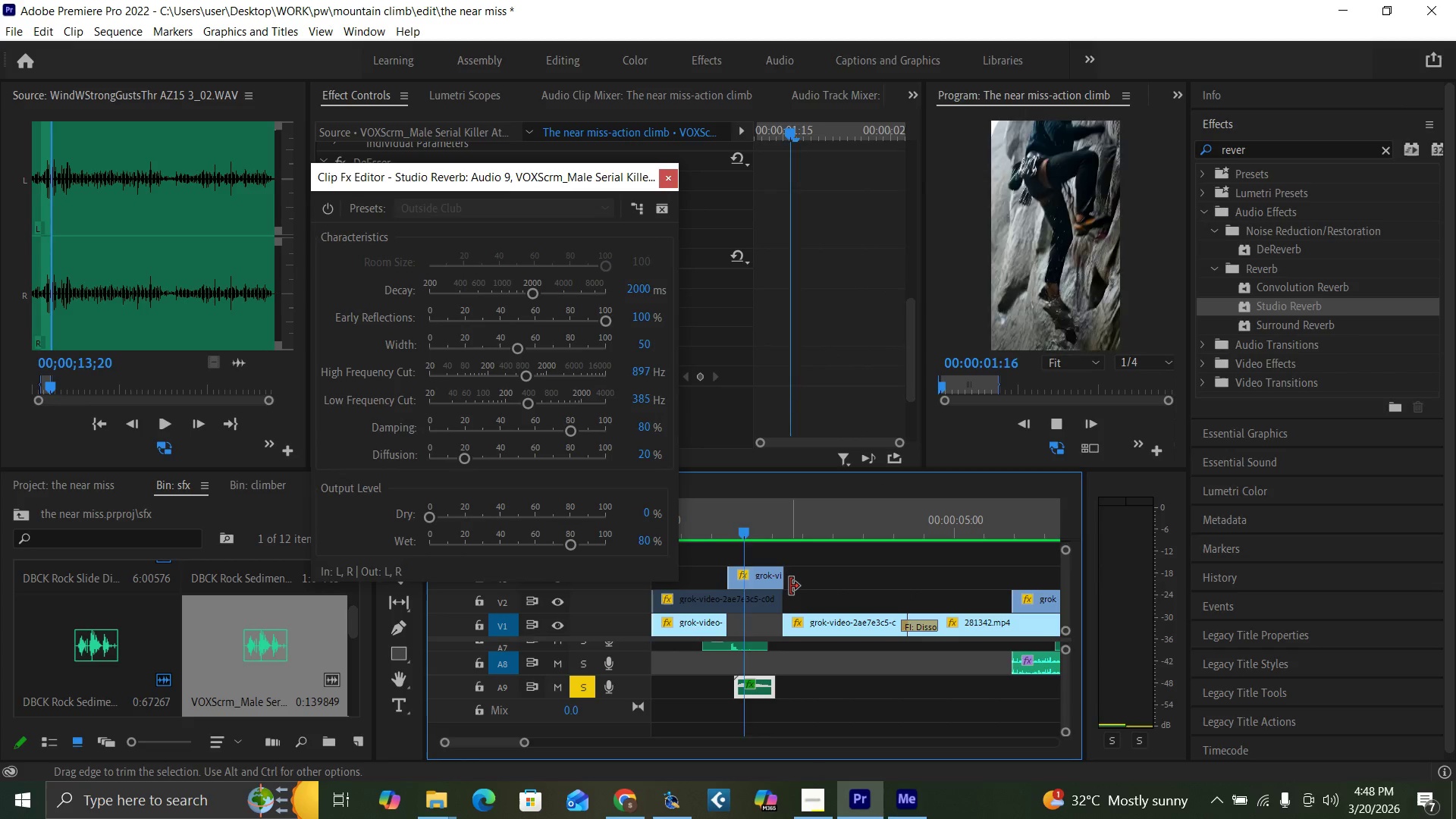 
key(Space)
 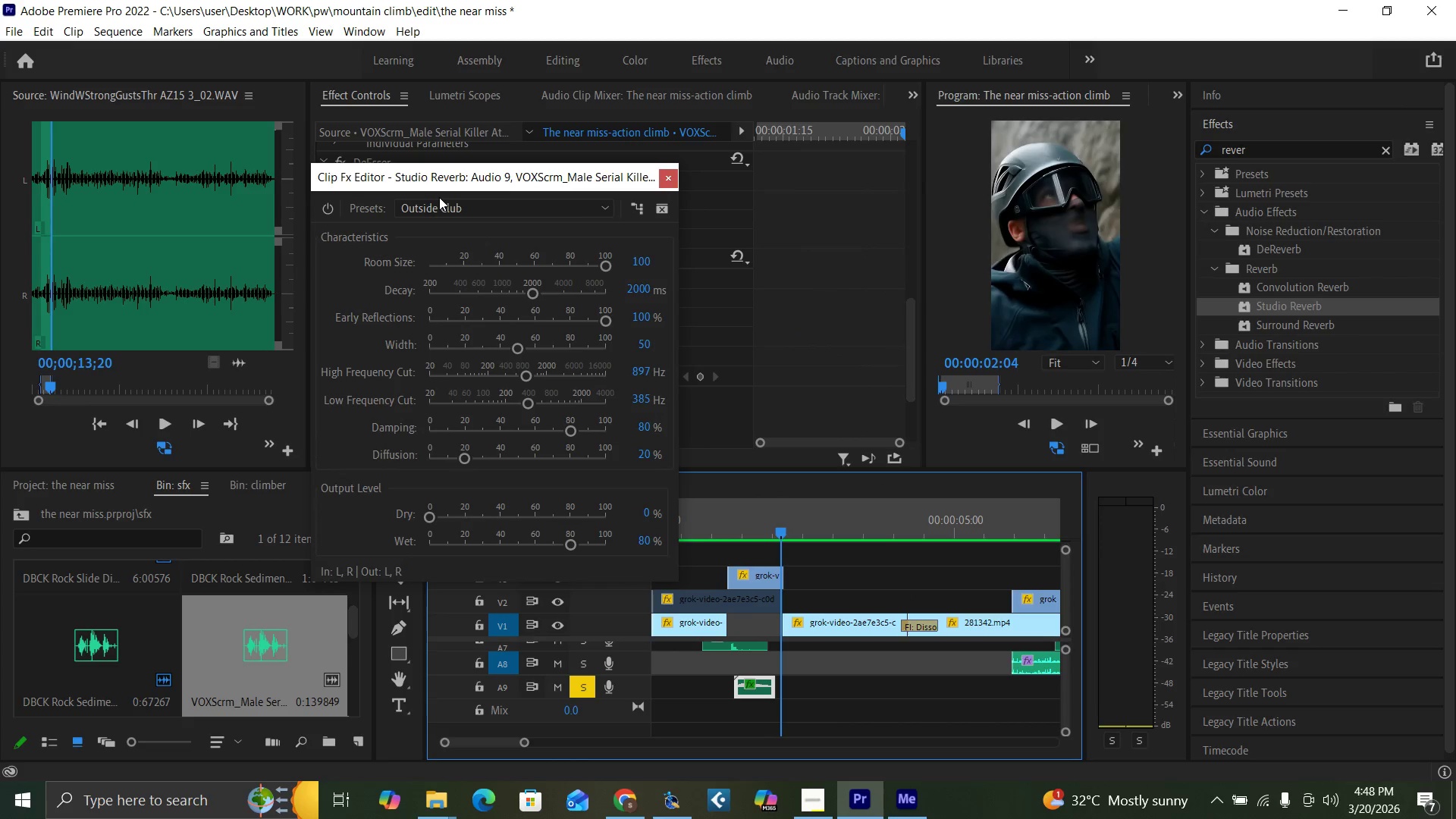 
left_click([457, 208])
 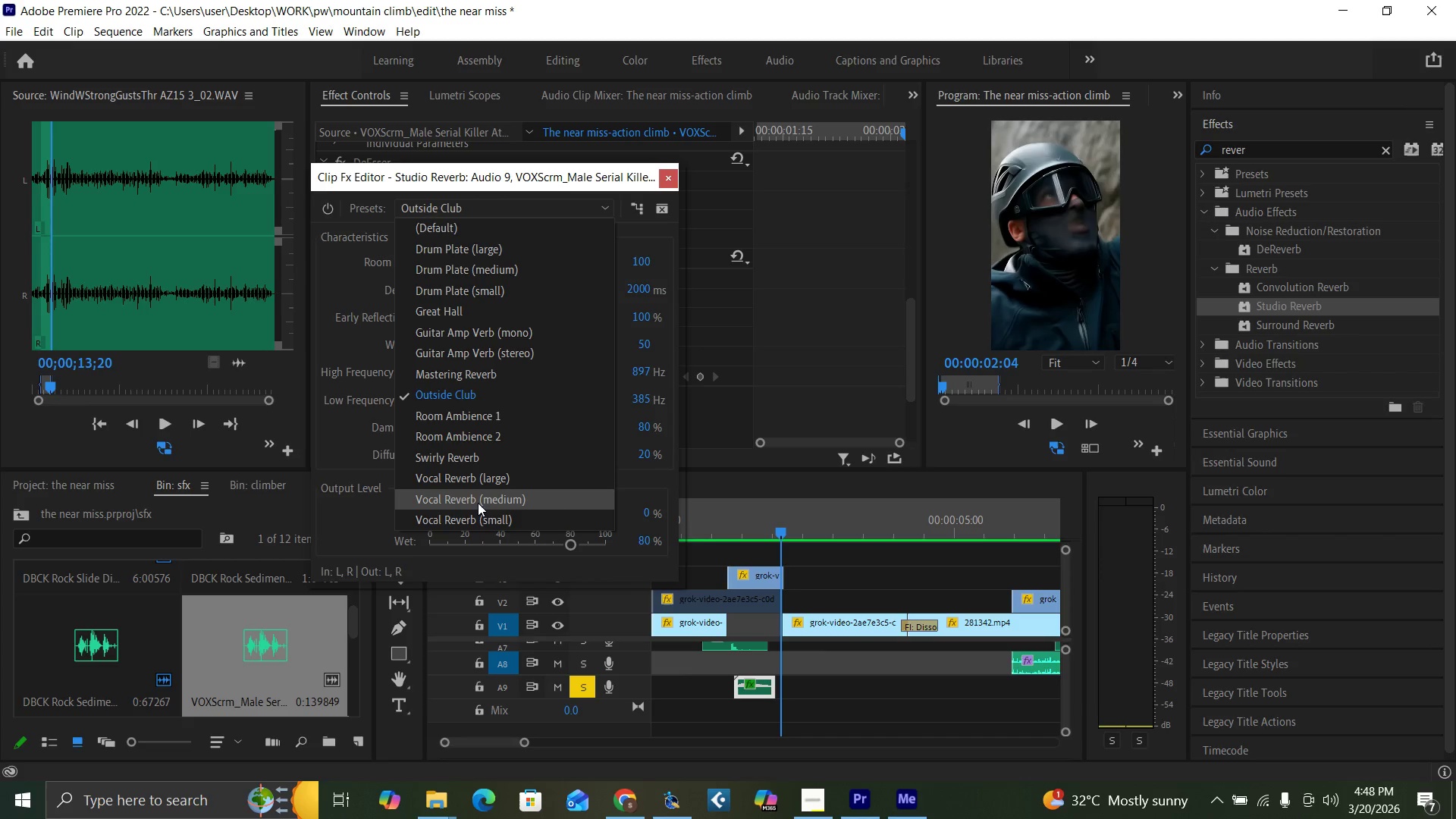 
left_click([485, 481])
 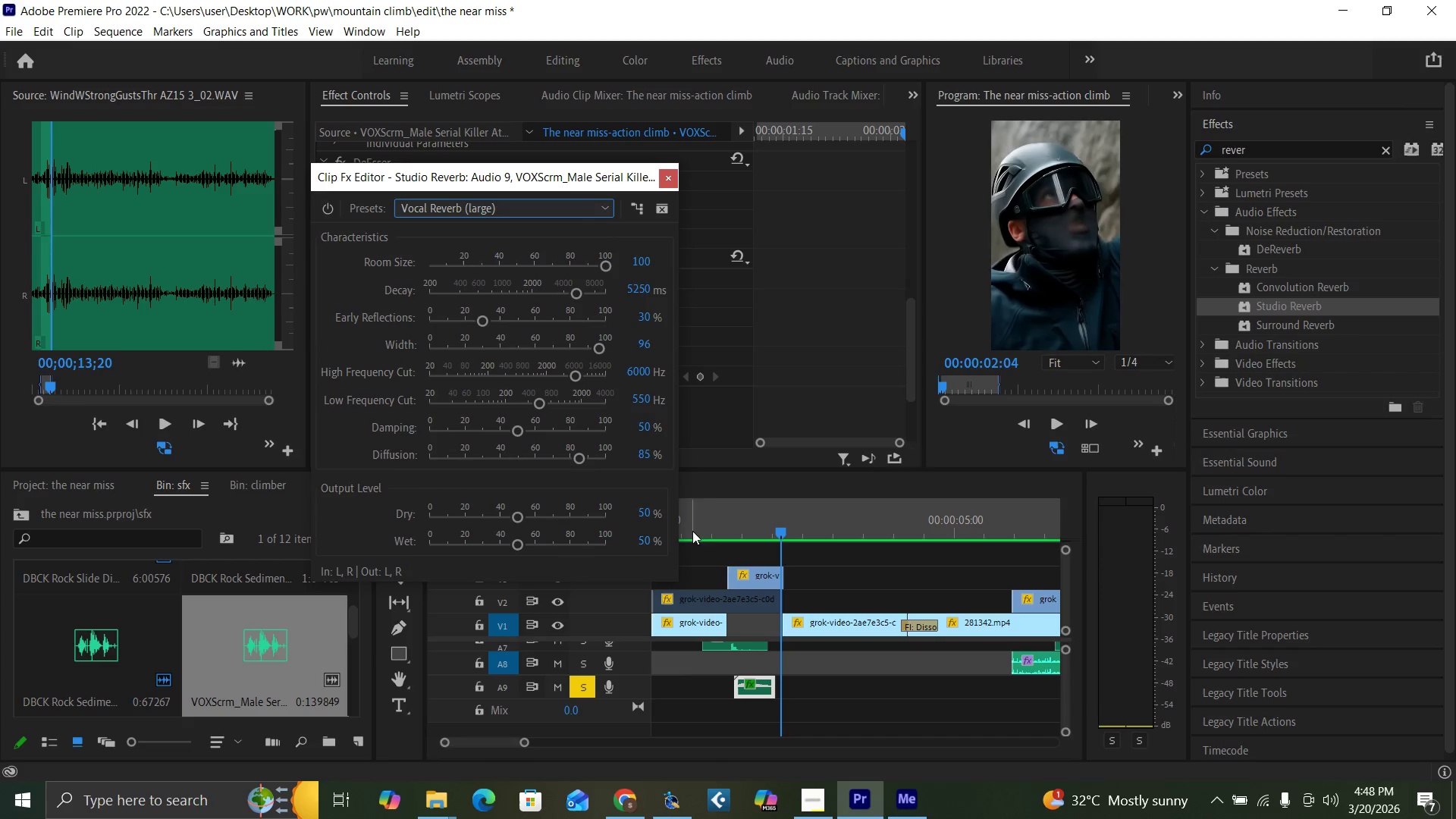 
left_click([713, 529])
 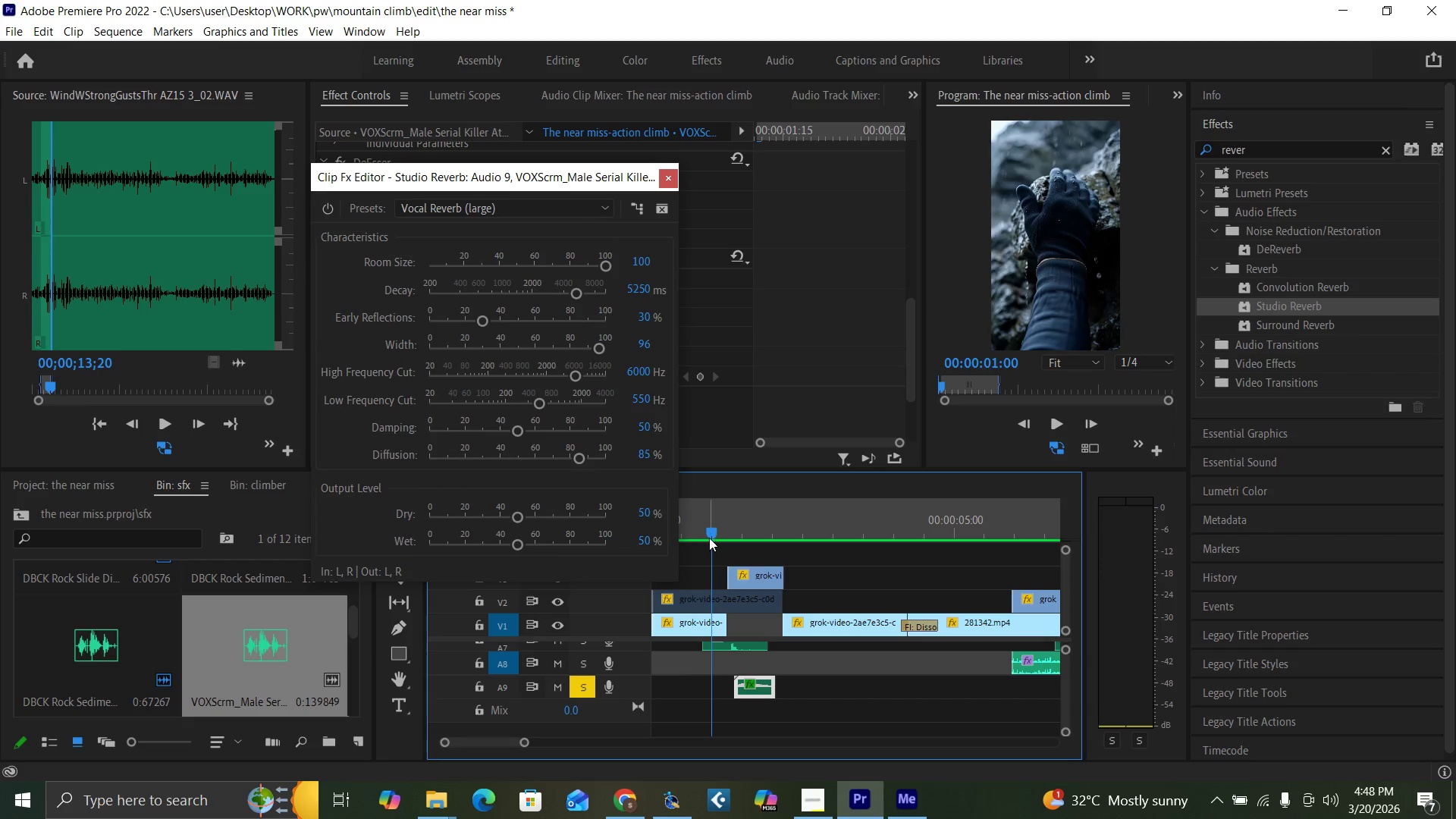 
key(Space)
 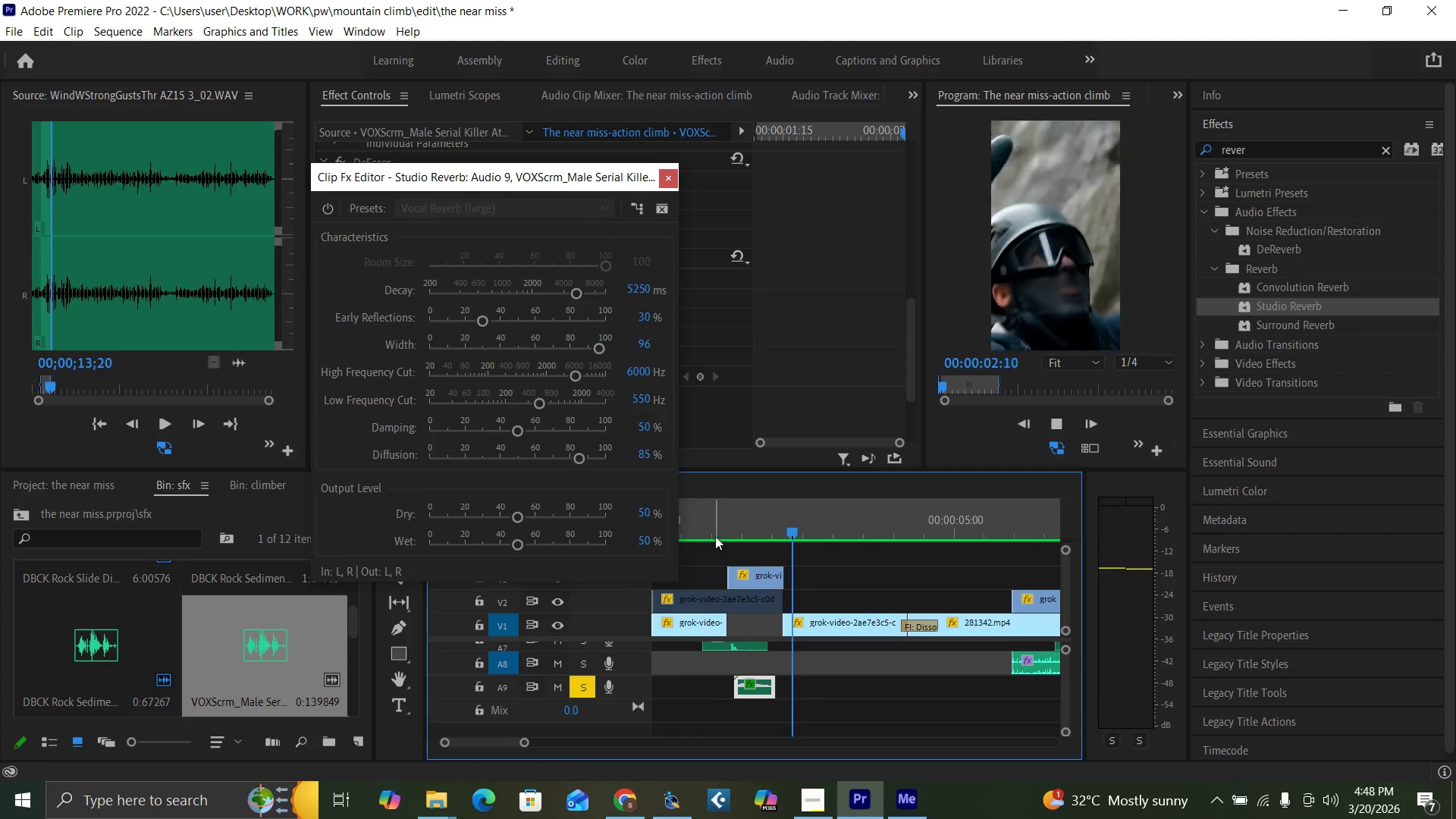 
key(Space)
 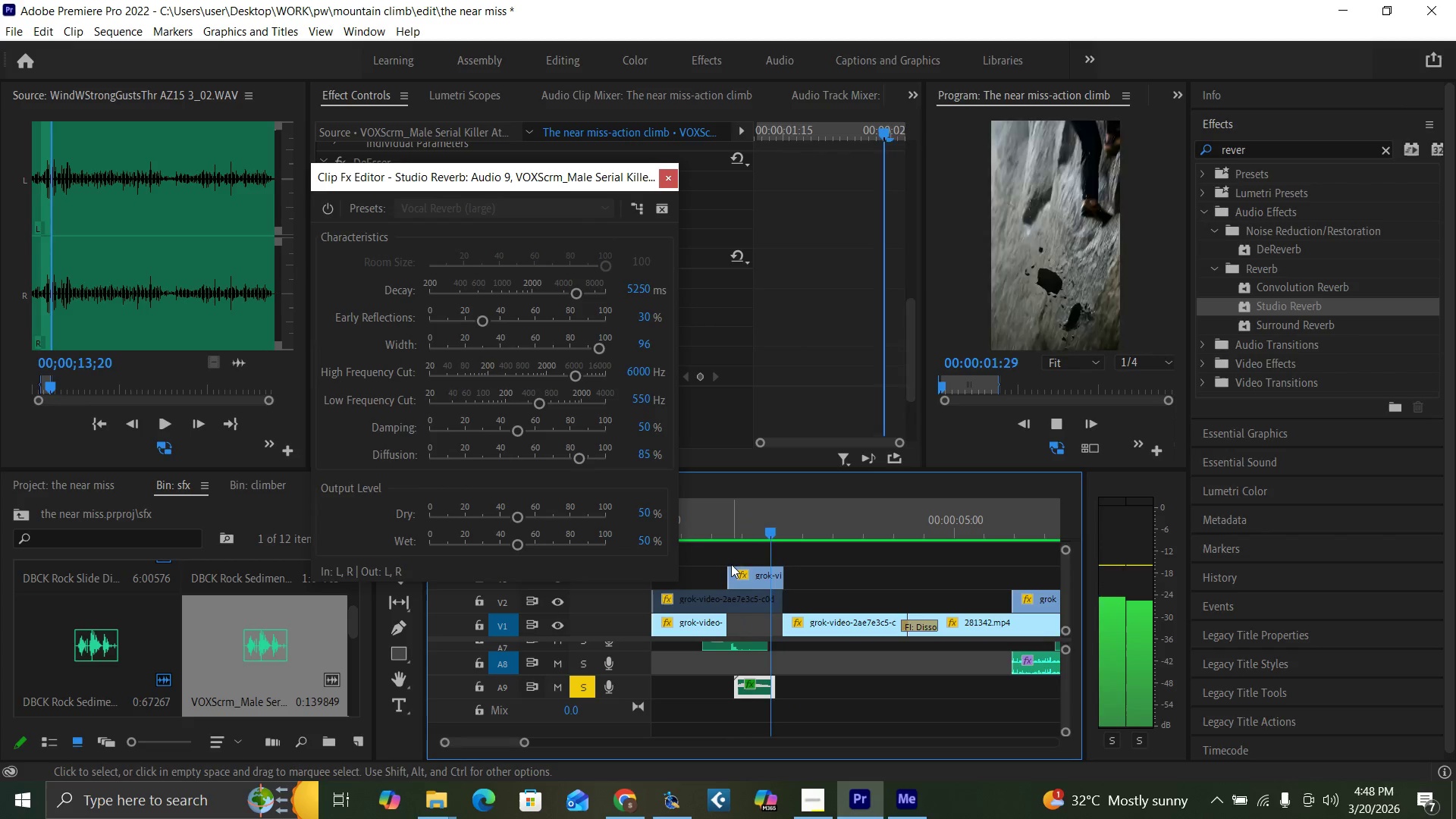 
key(Space)
 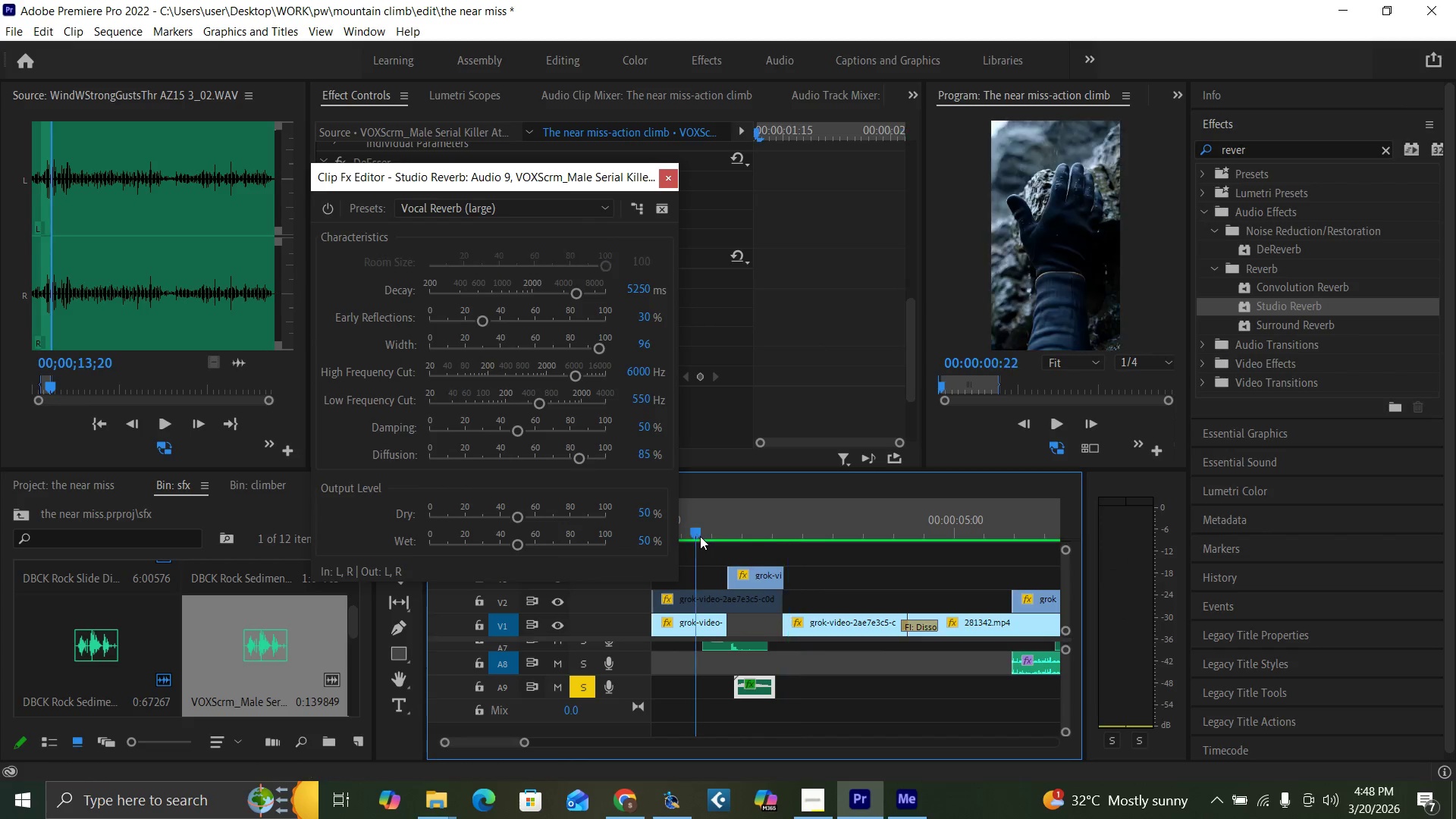 
key(Space)
 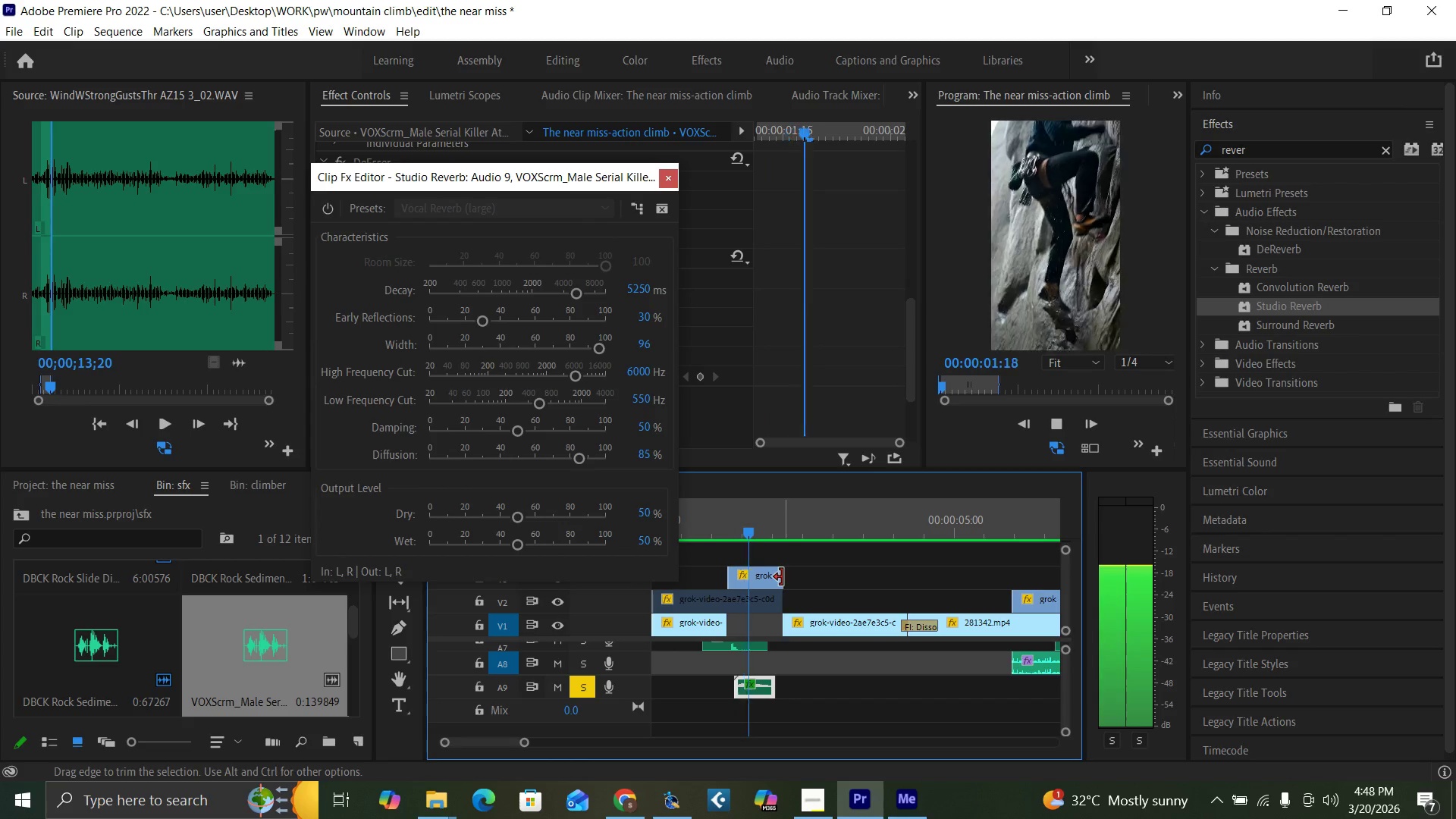 
key(Space)
 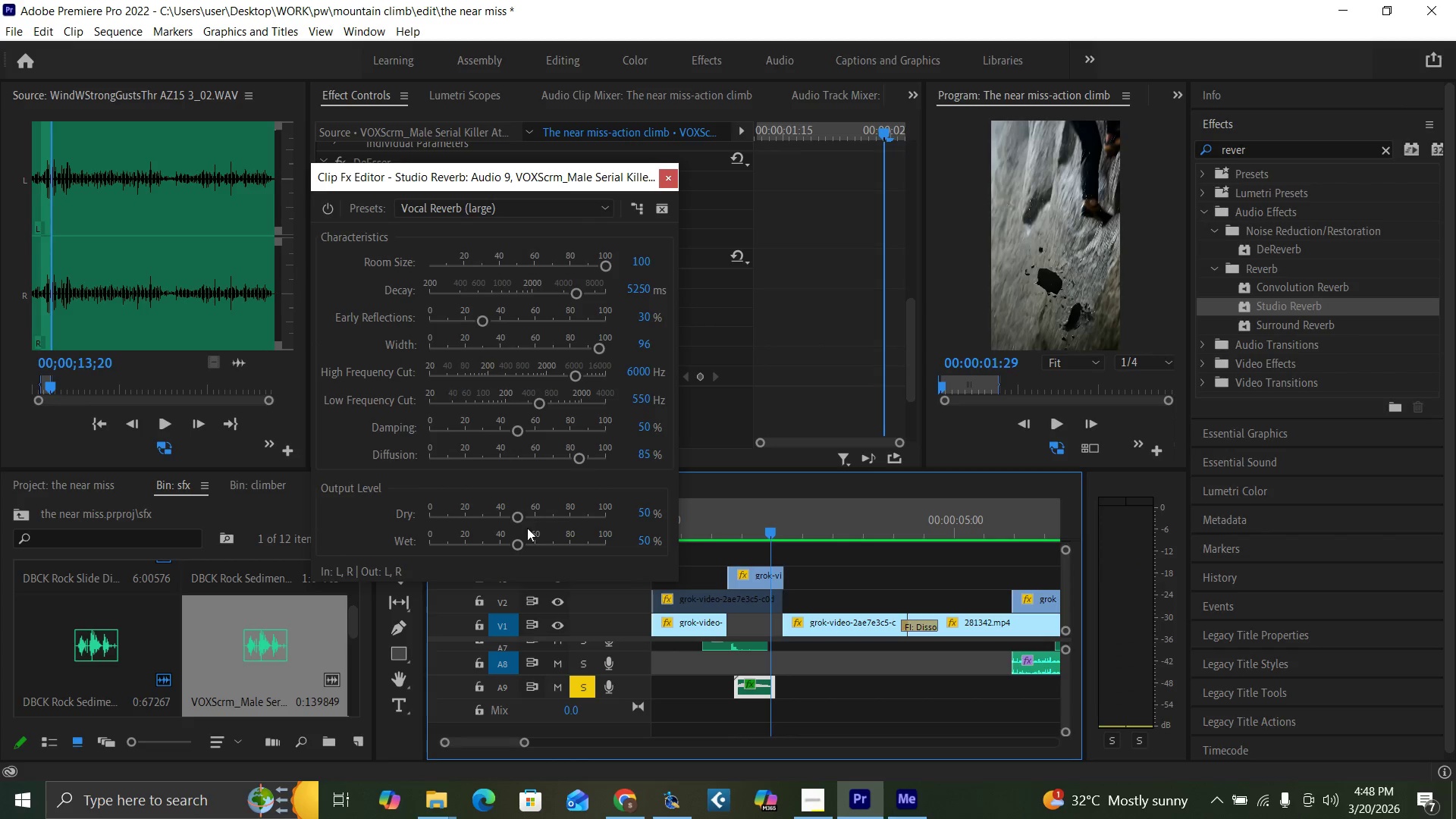 
left_click_drag(start_coordinate=[516, 544], to_coordinate=[466, 555])
 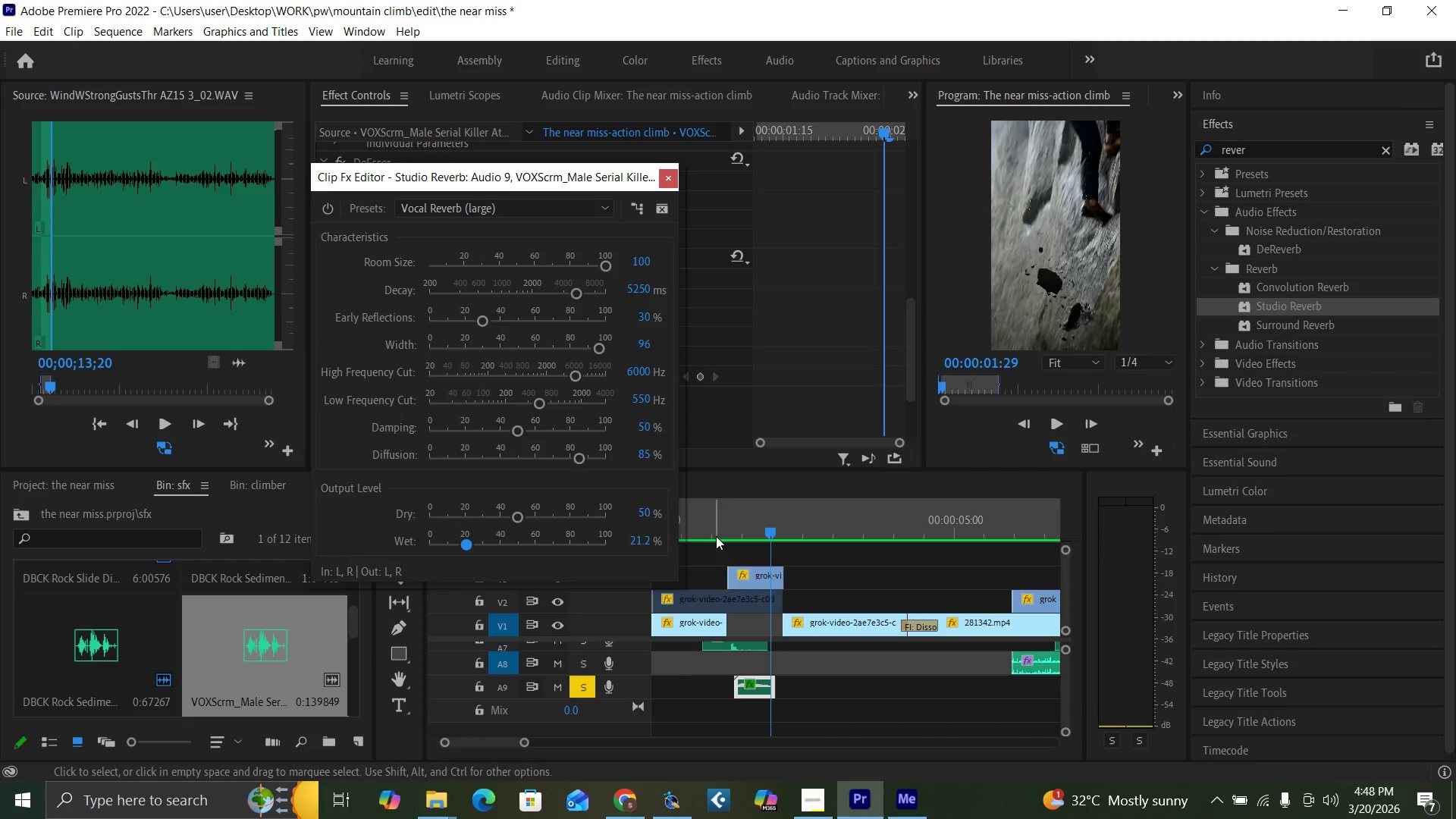 
left_click([710, 530])
 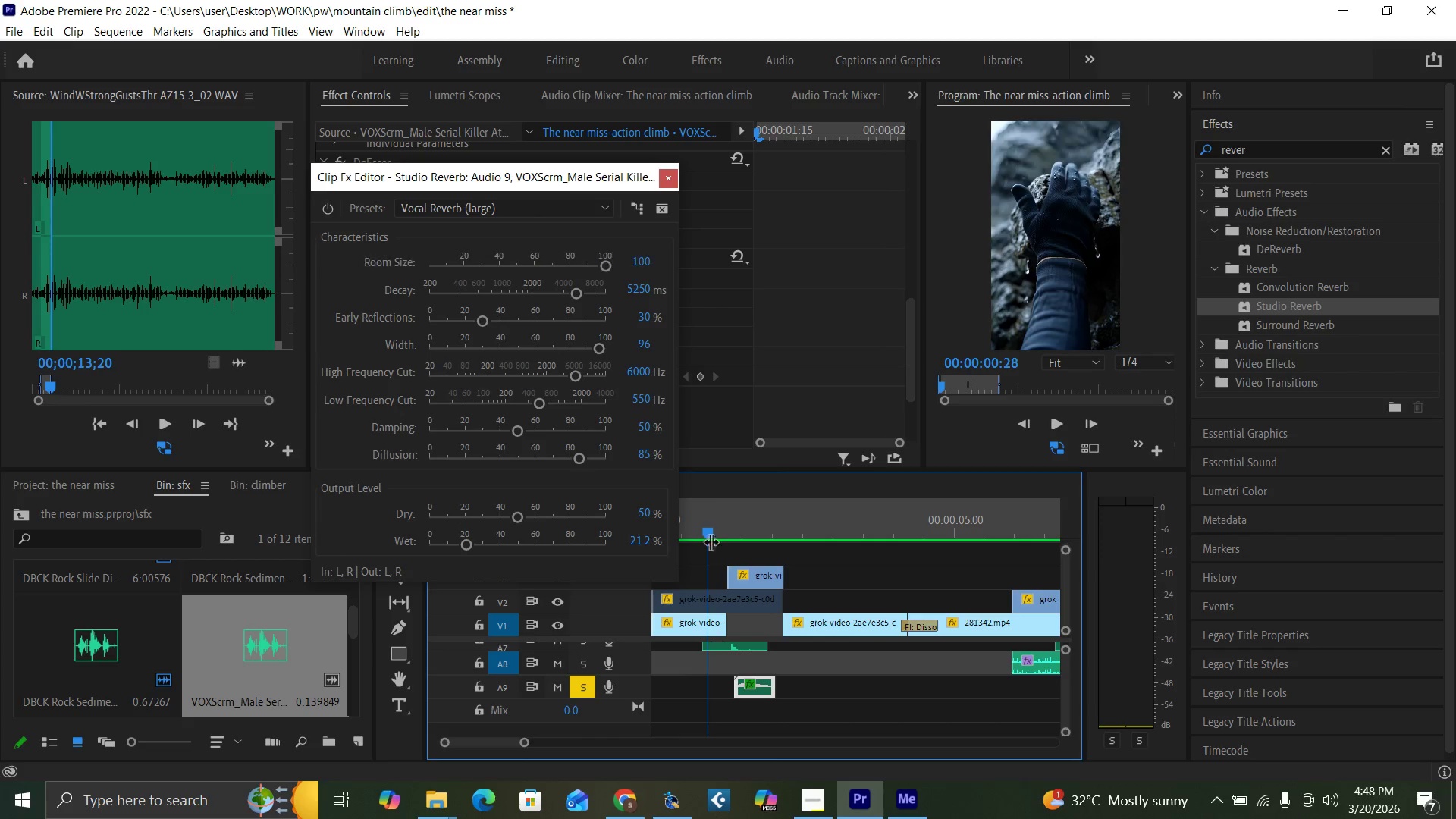 
key(Space)
 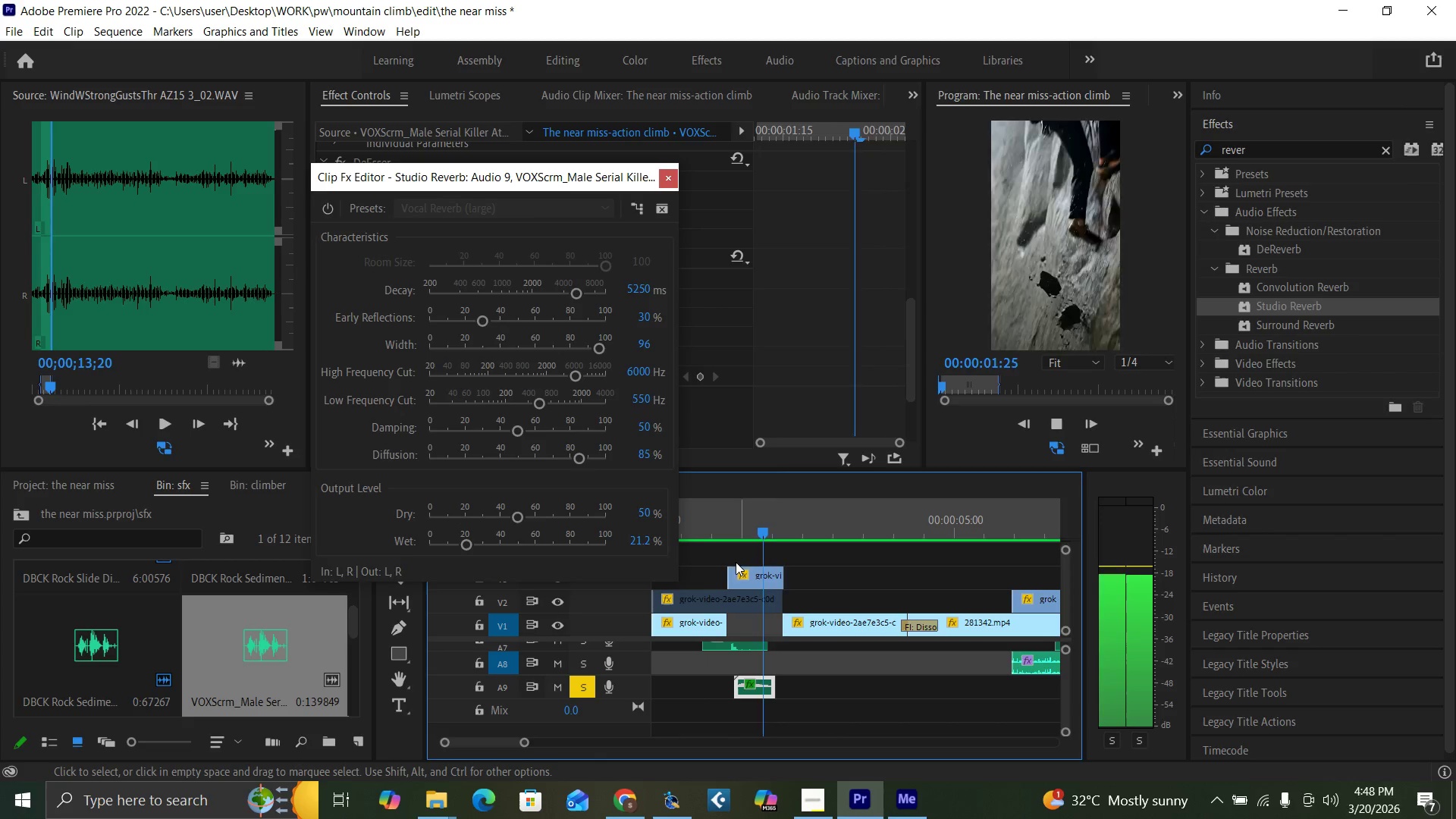 
left_click([699, 534])
 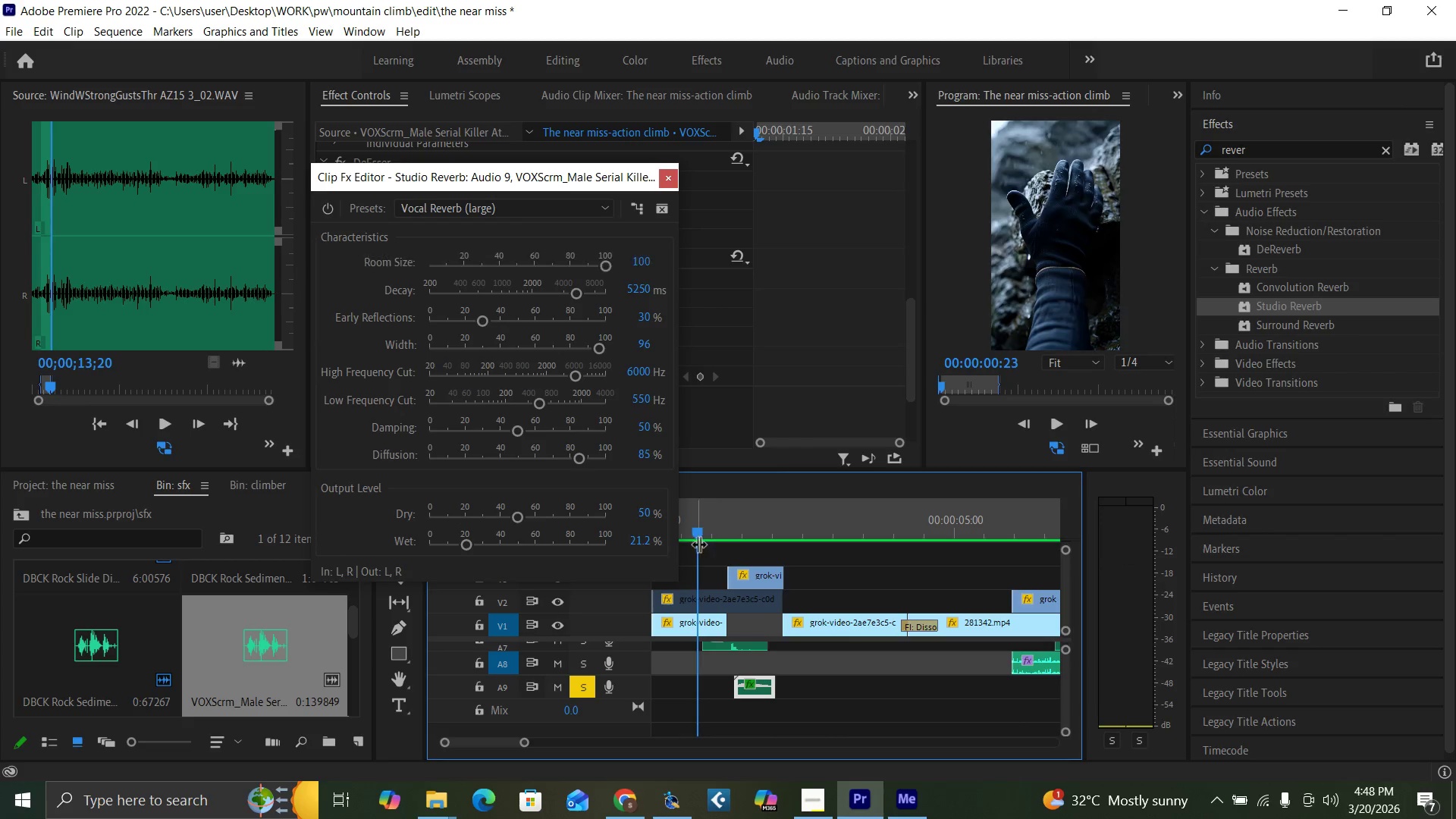 
key(Space)
 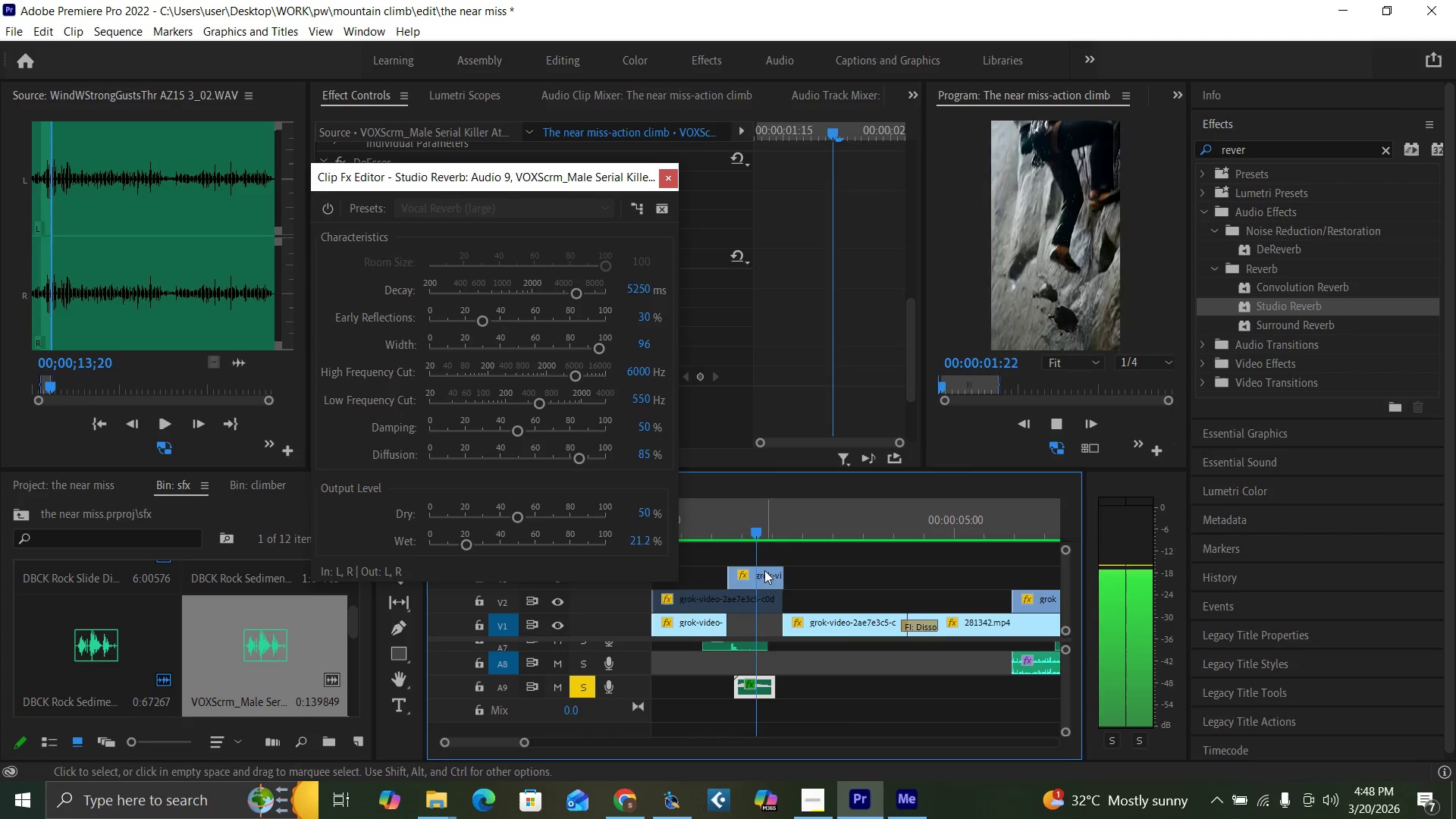 
key(Space)
 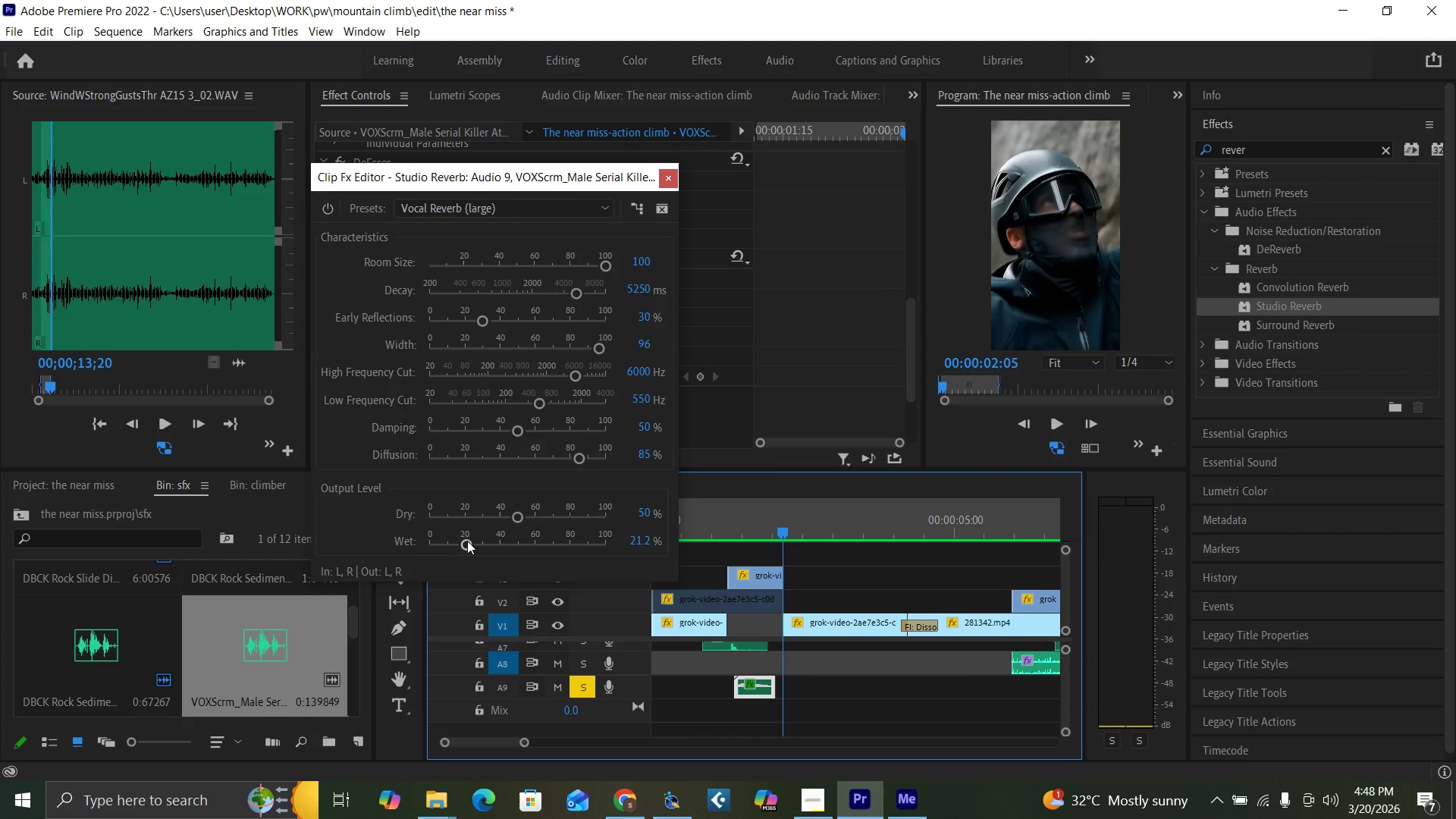 
left_click_drag(start_coordinate=[468, 543], to_coordinate=[459, 543])
 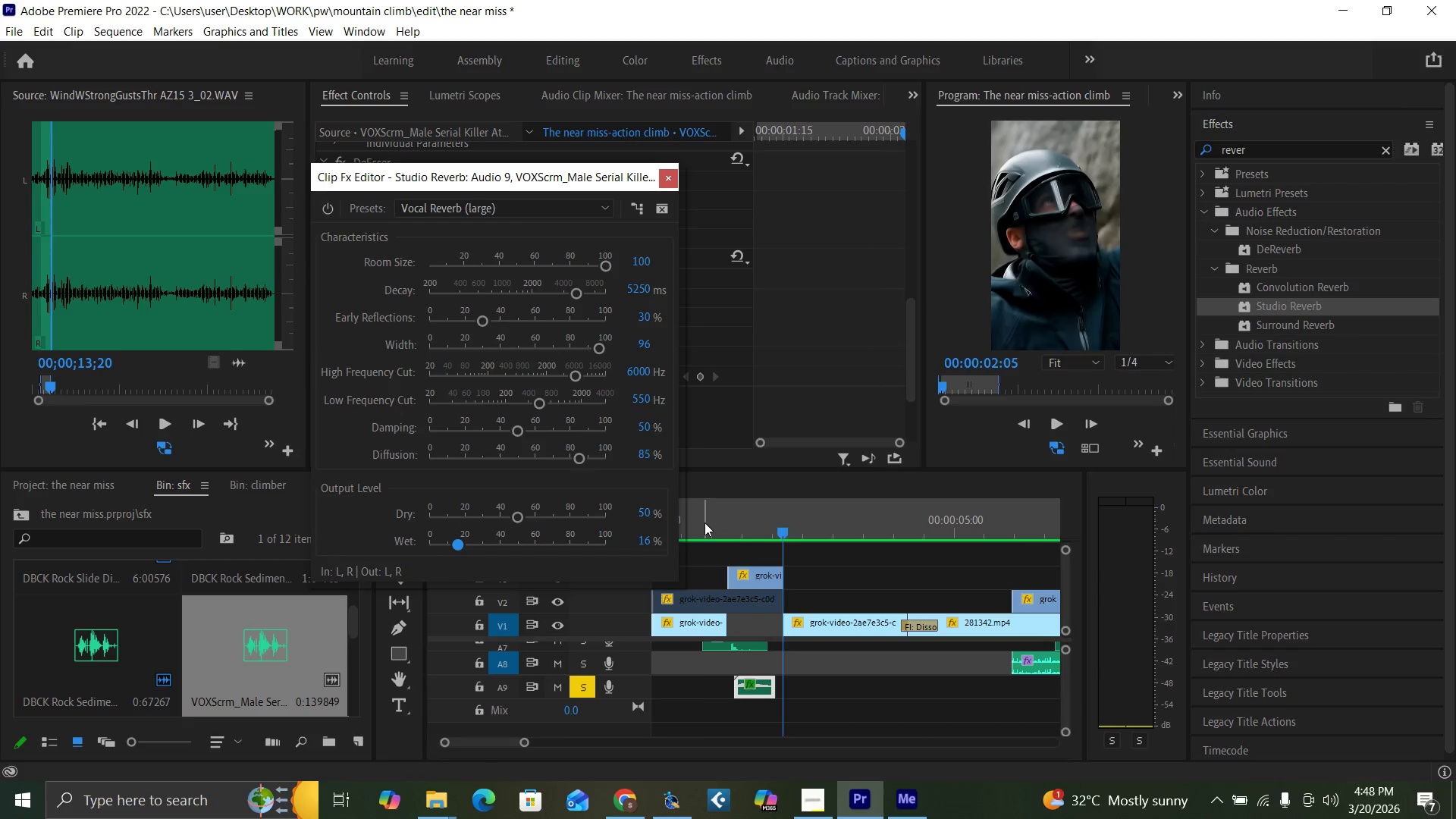 
key(Space)
 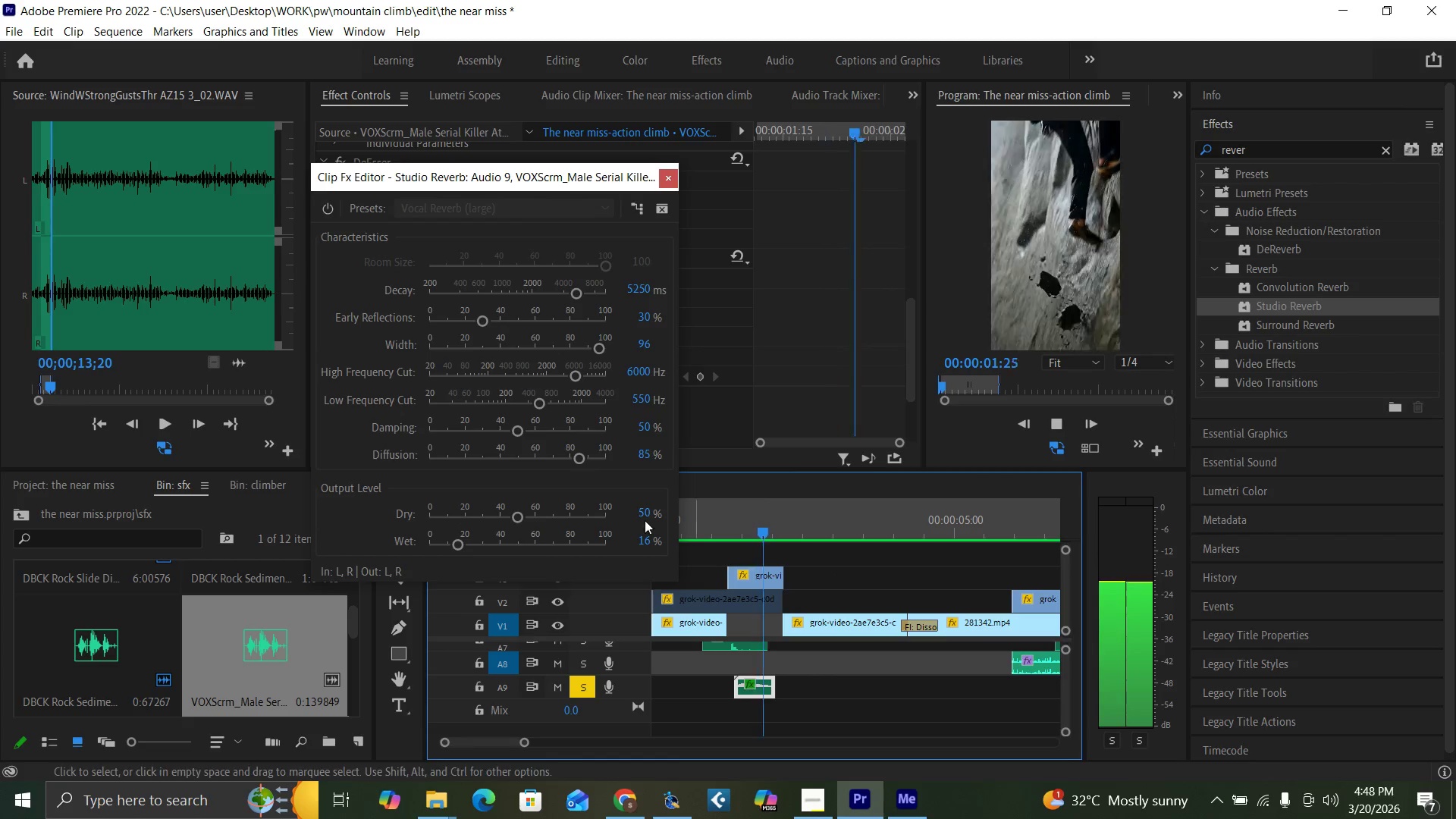 
key(Space)
 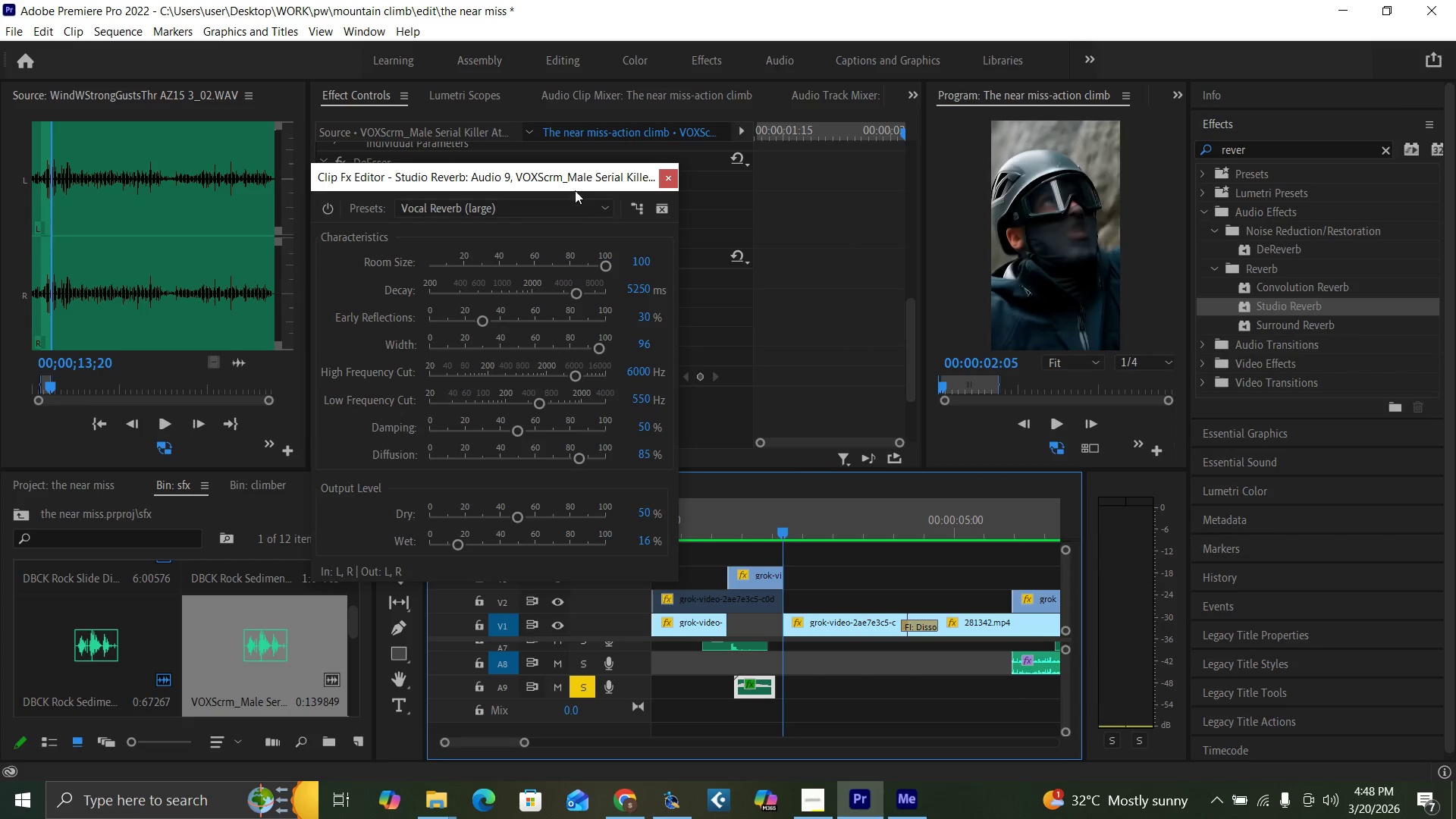 
left_click_drag(start_coordinate=[564, 177], to_coordinate=[427, 89])
 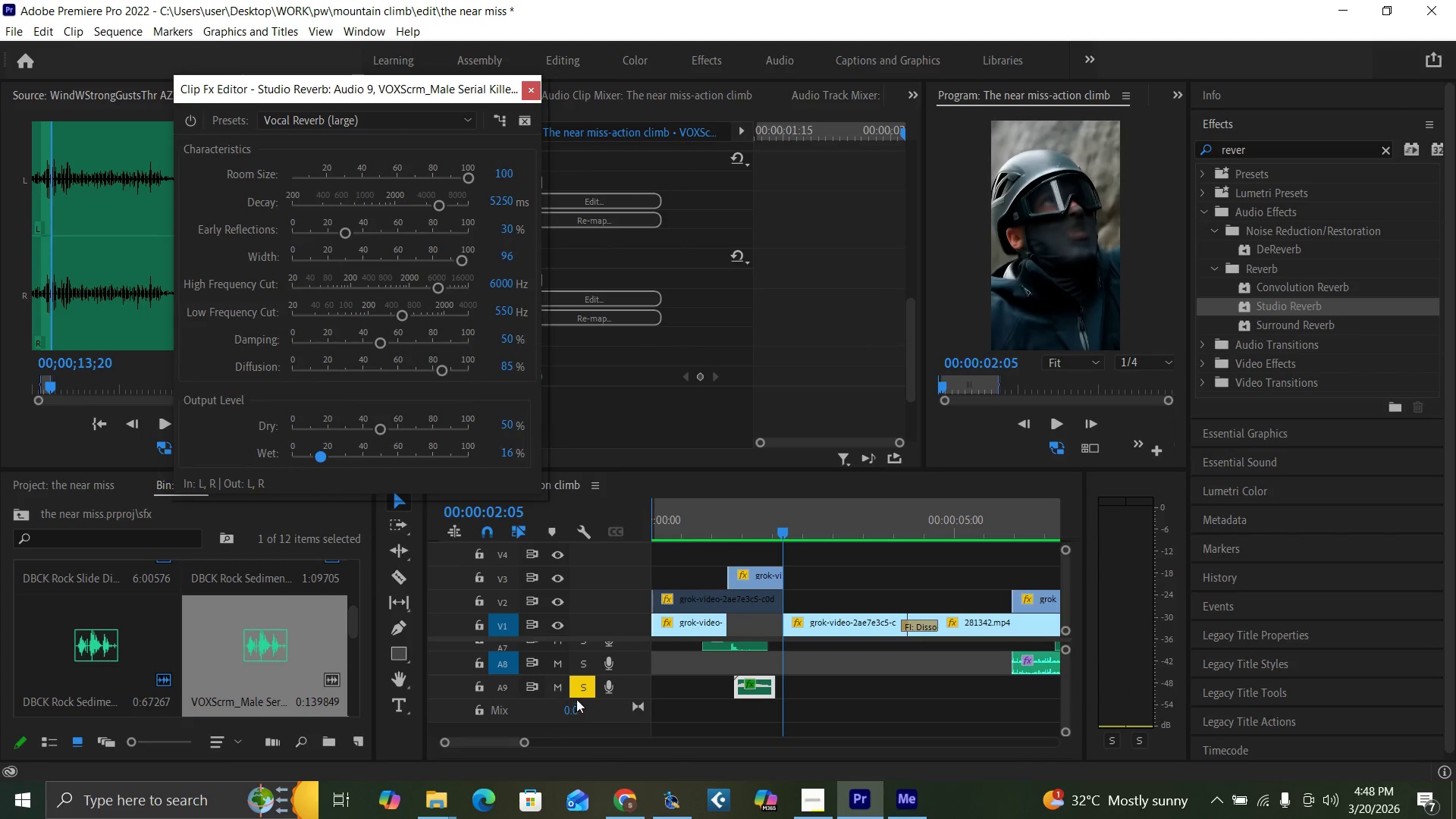 
left_click([579, 692])
 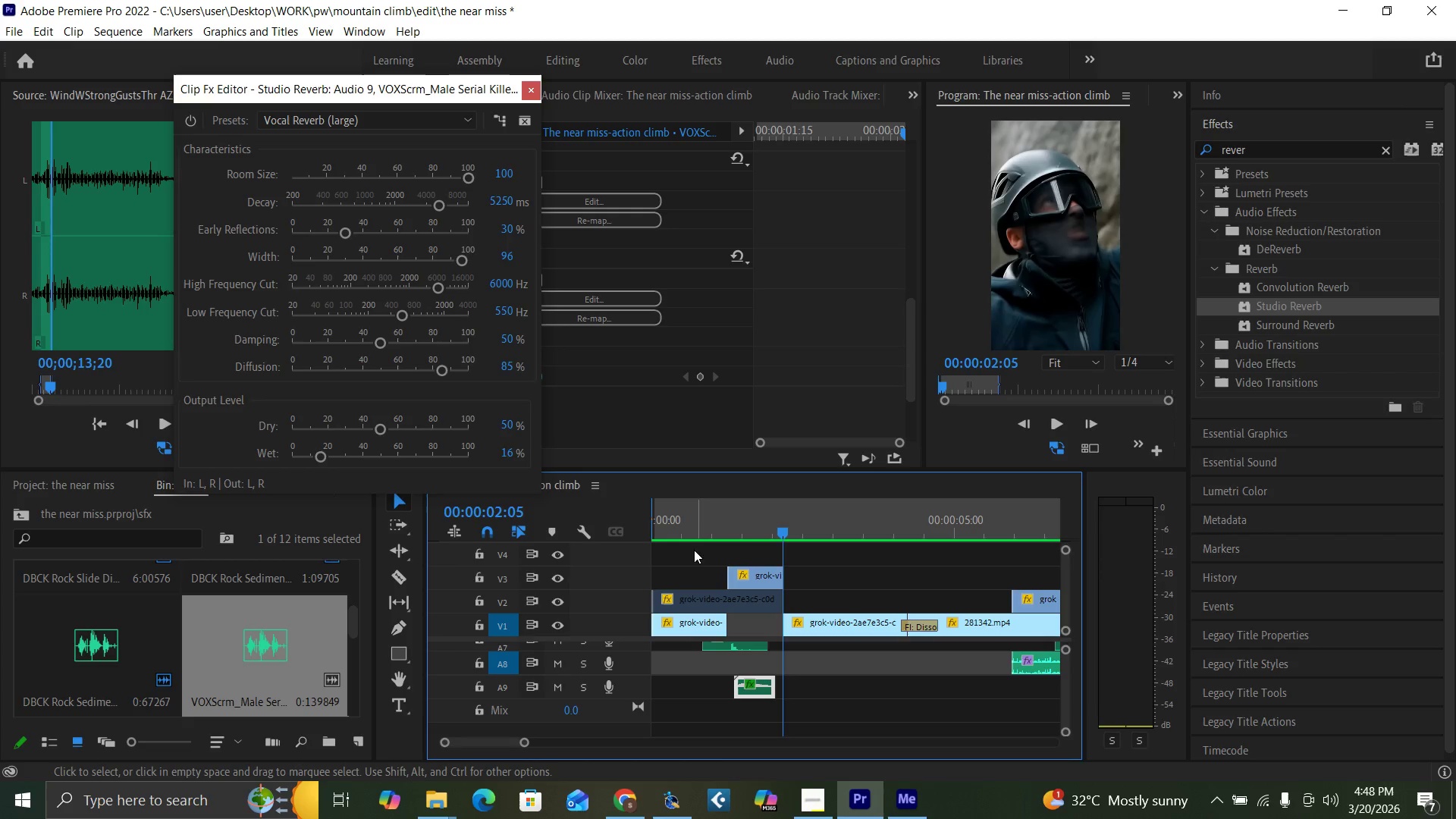 
left_click([664, 527])
 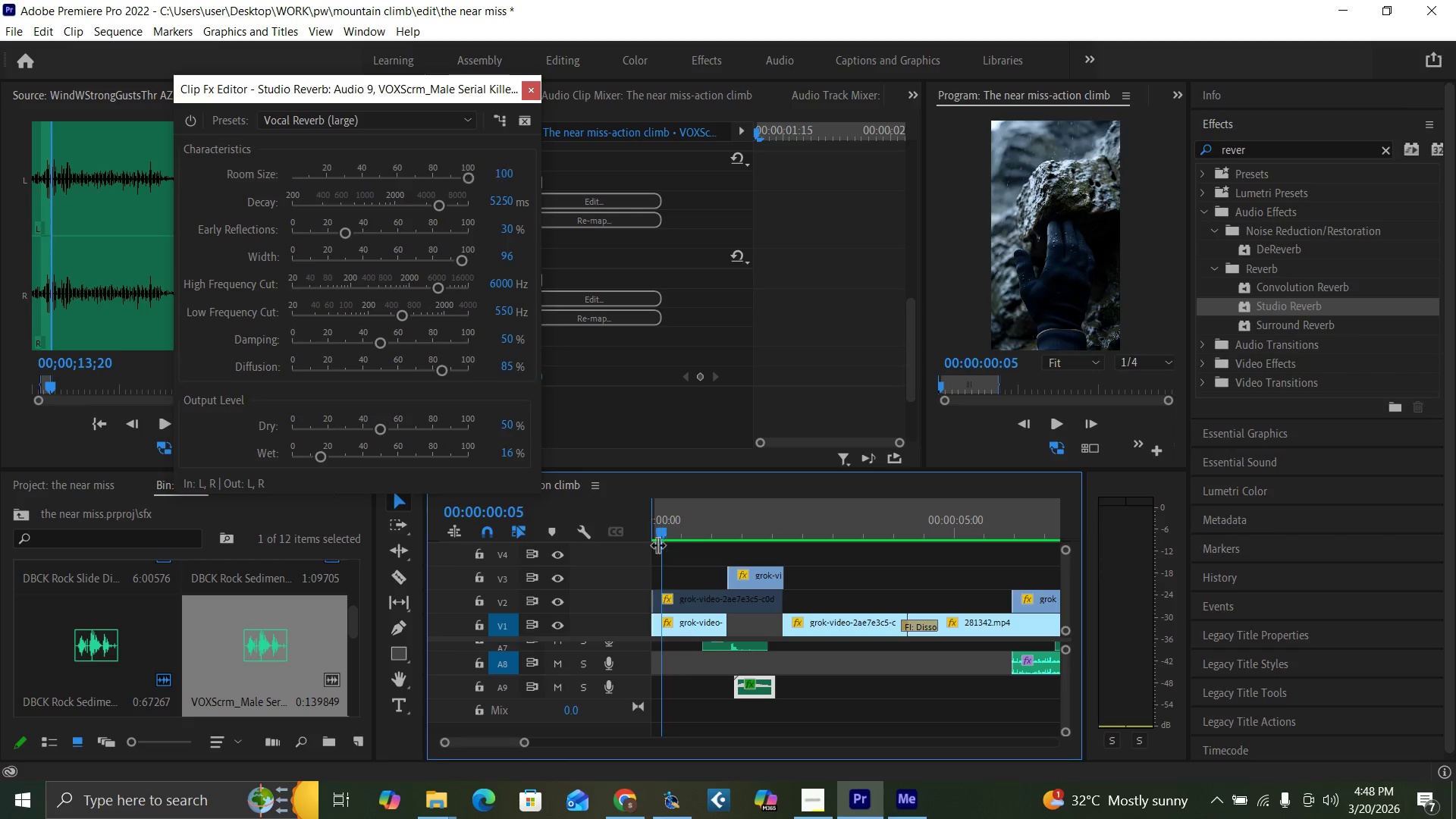 
key(Space)
 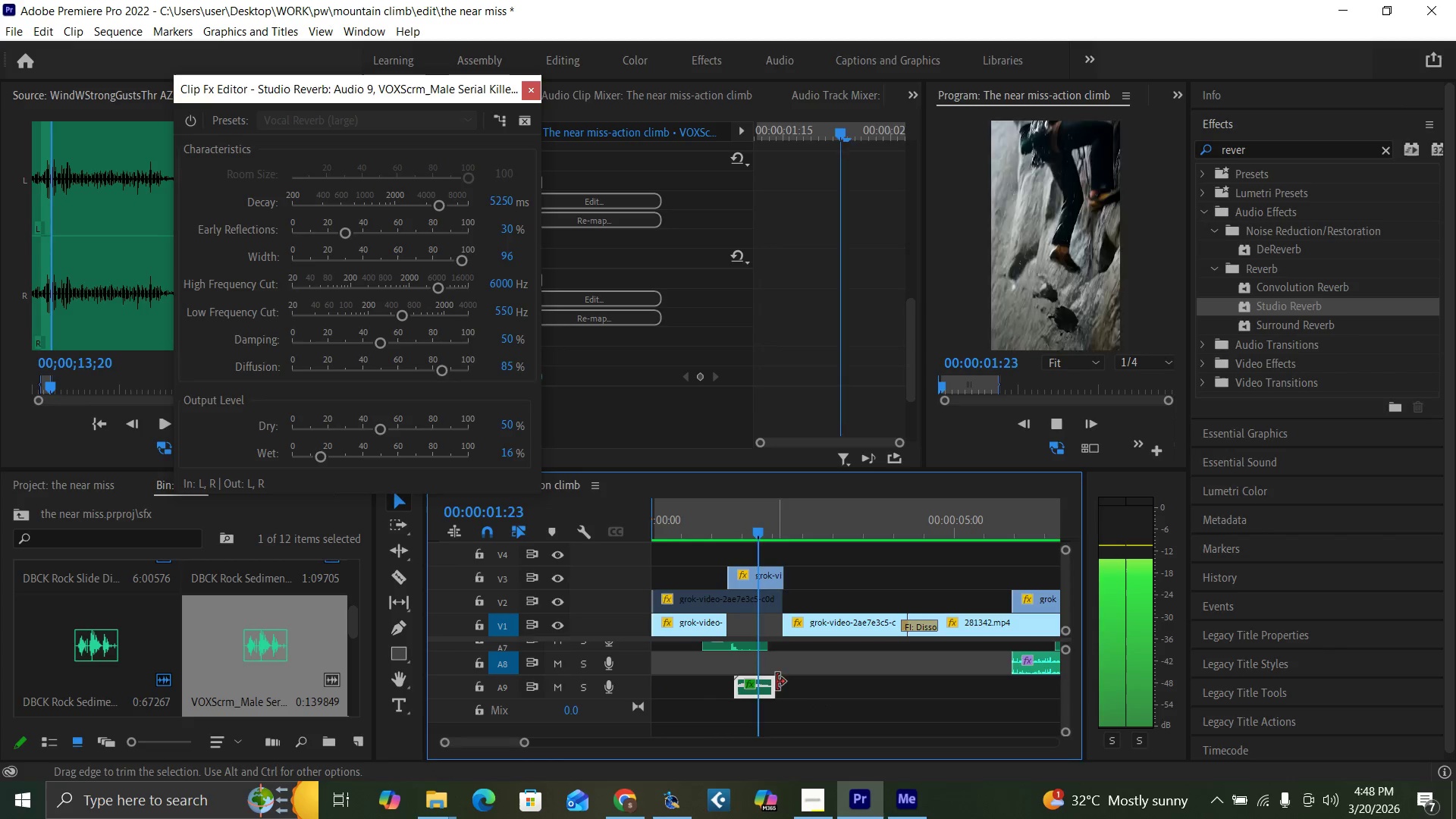 
key(Space)
 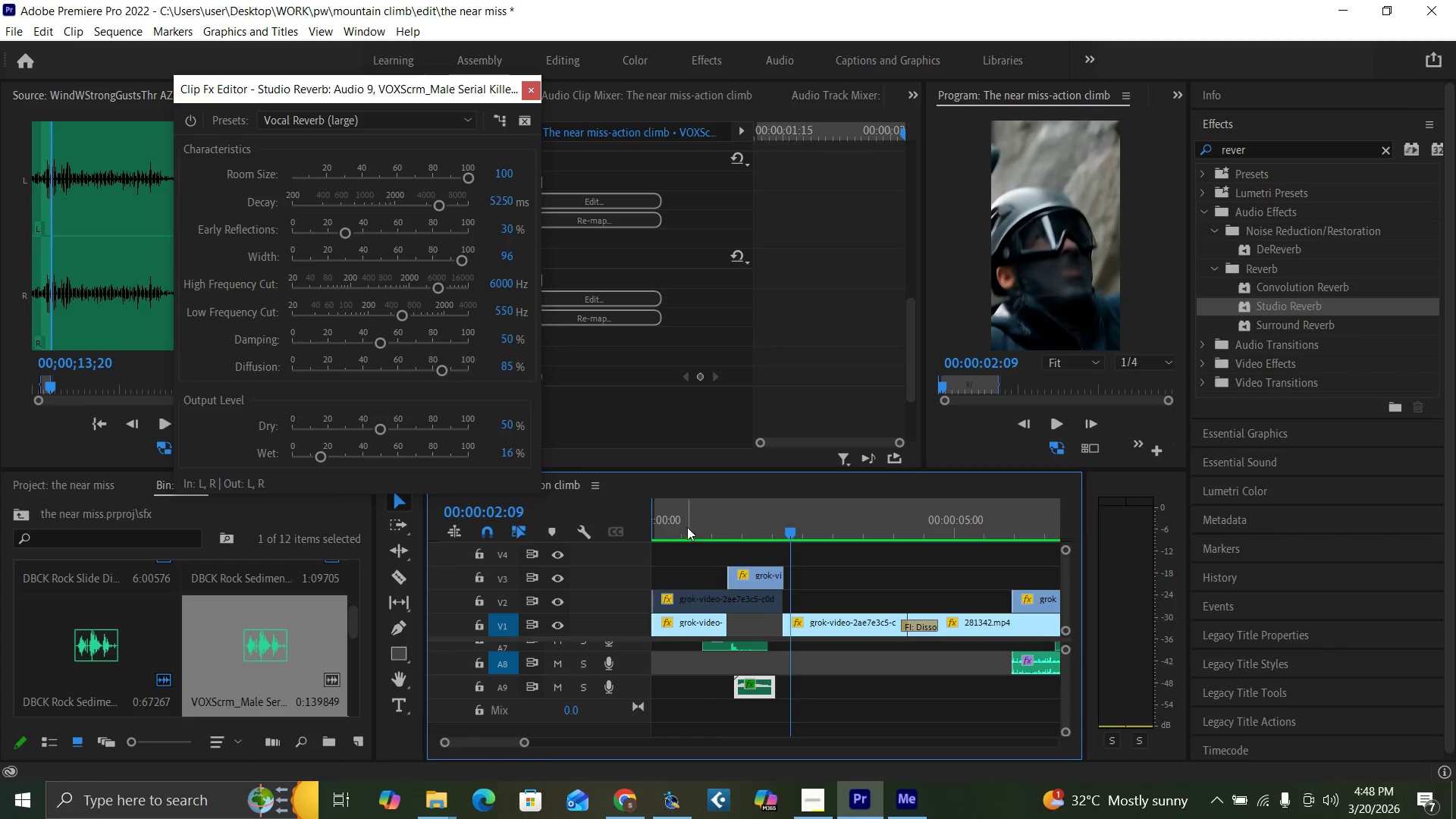 
left_click_drag(start_coordinate=[684, 525], to_coordinate=[614, 577])
 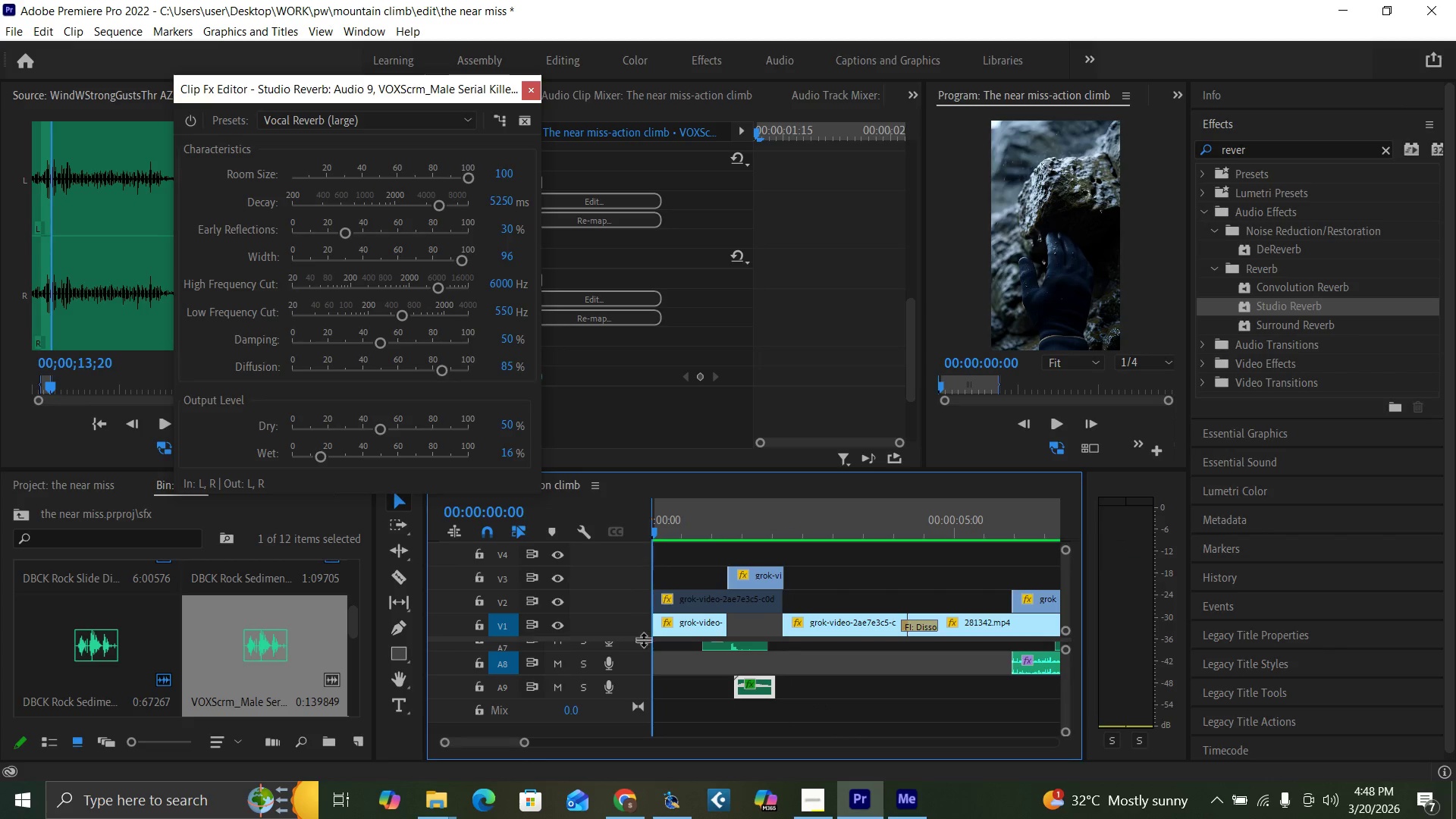 
key(Space)
 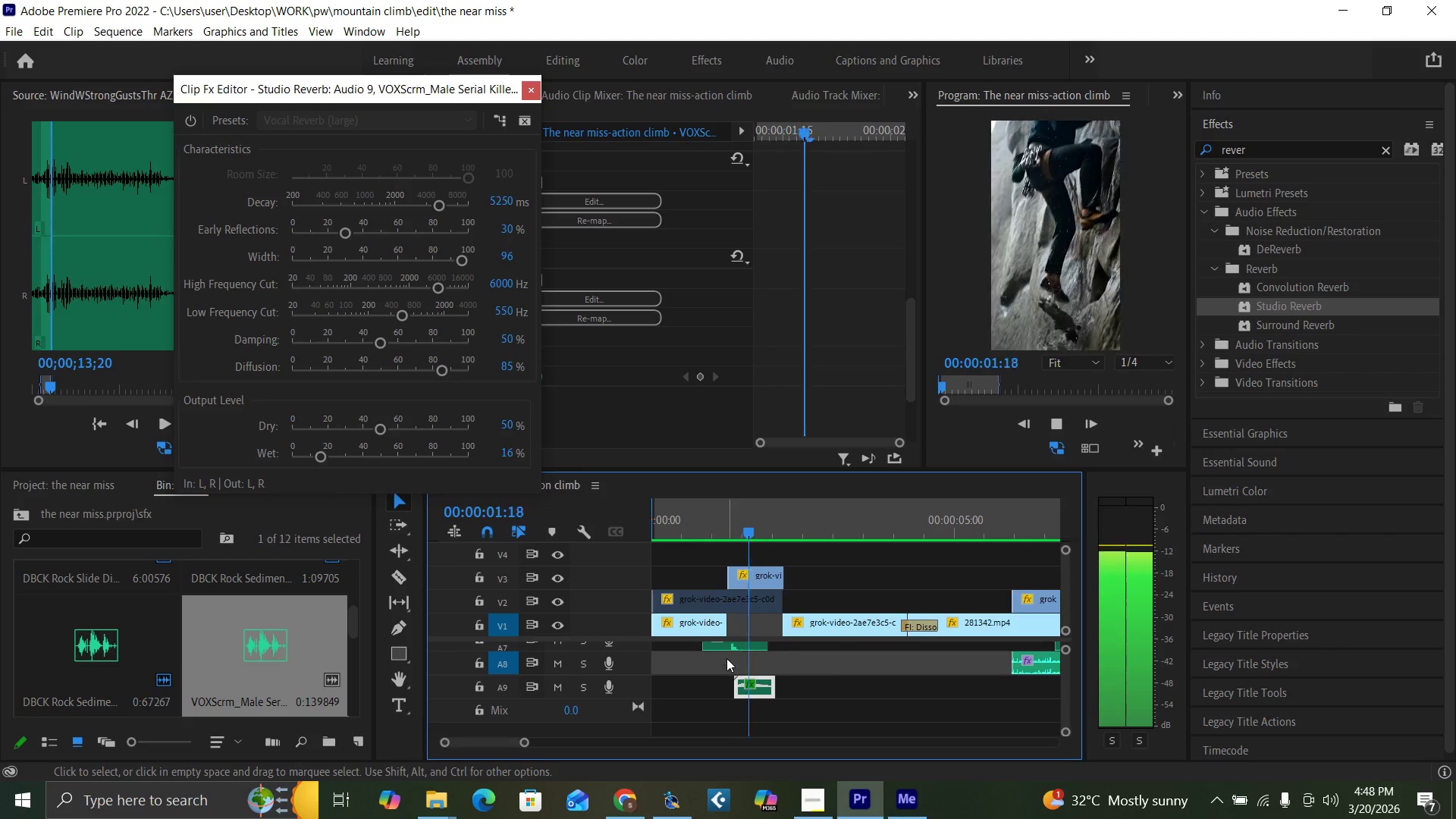 
key(Space)
 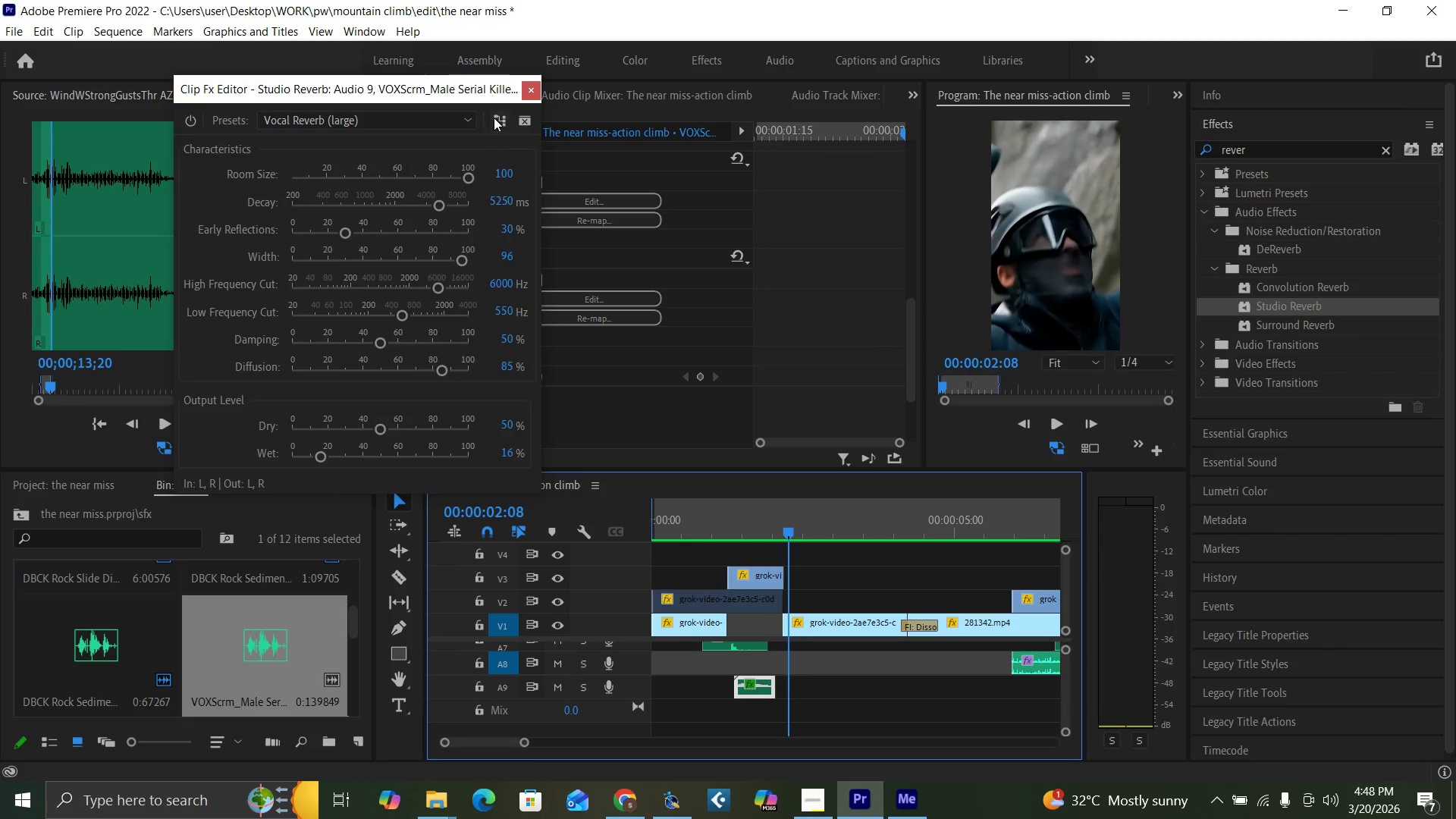 
left_click([525, 92])
 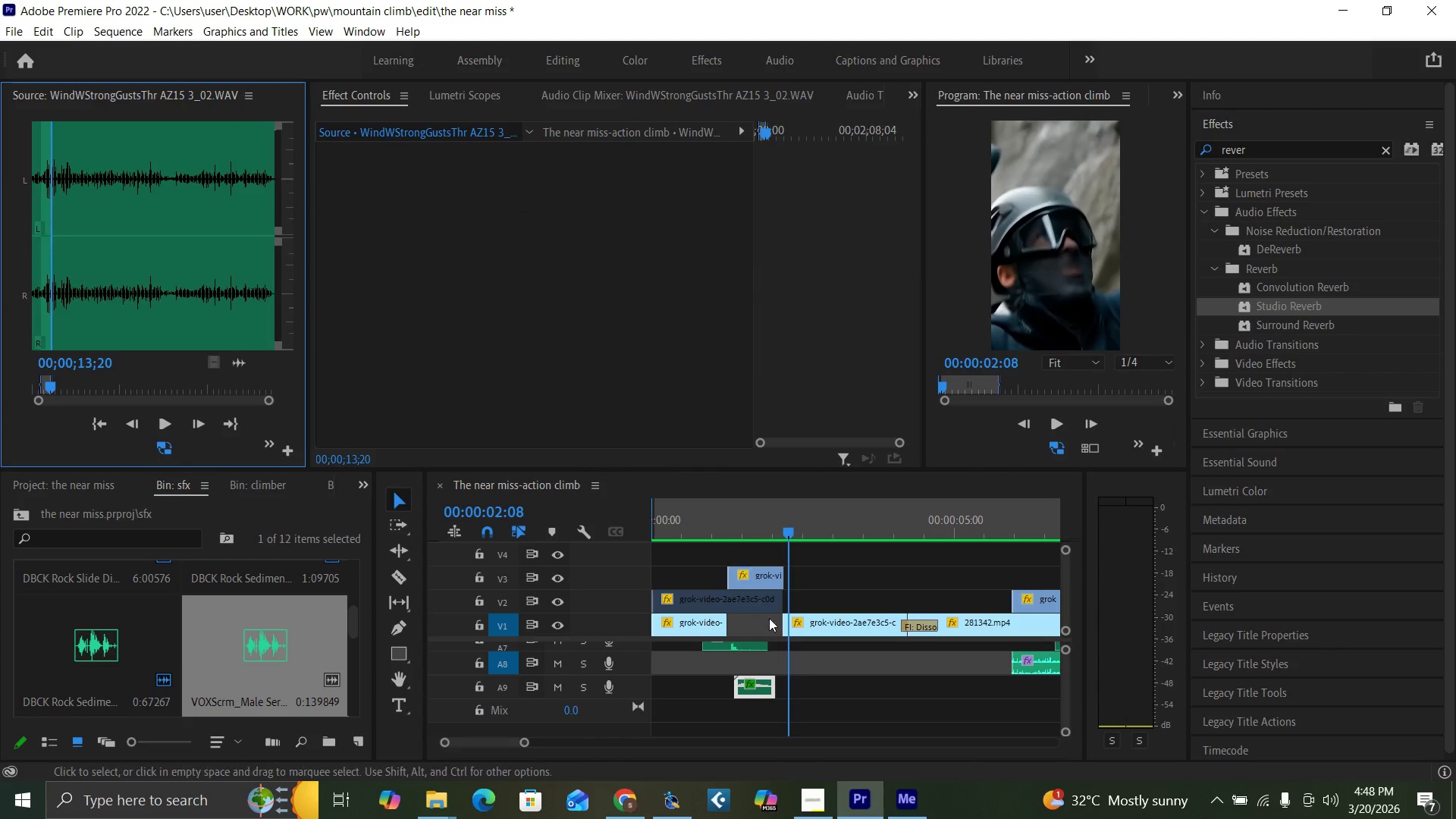 
left_click([831, 679])
 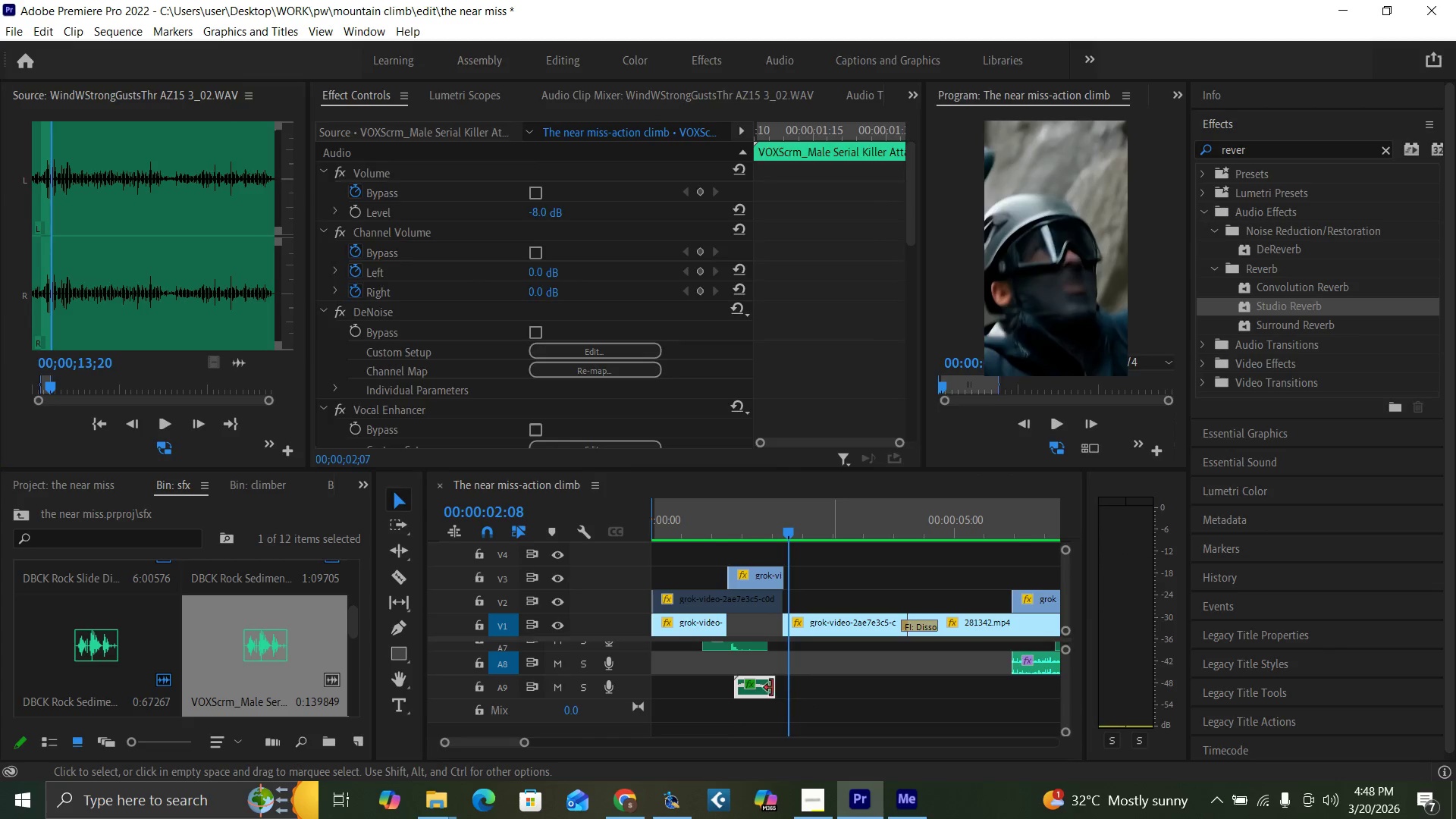 
left_click([754, 687])
 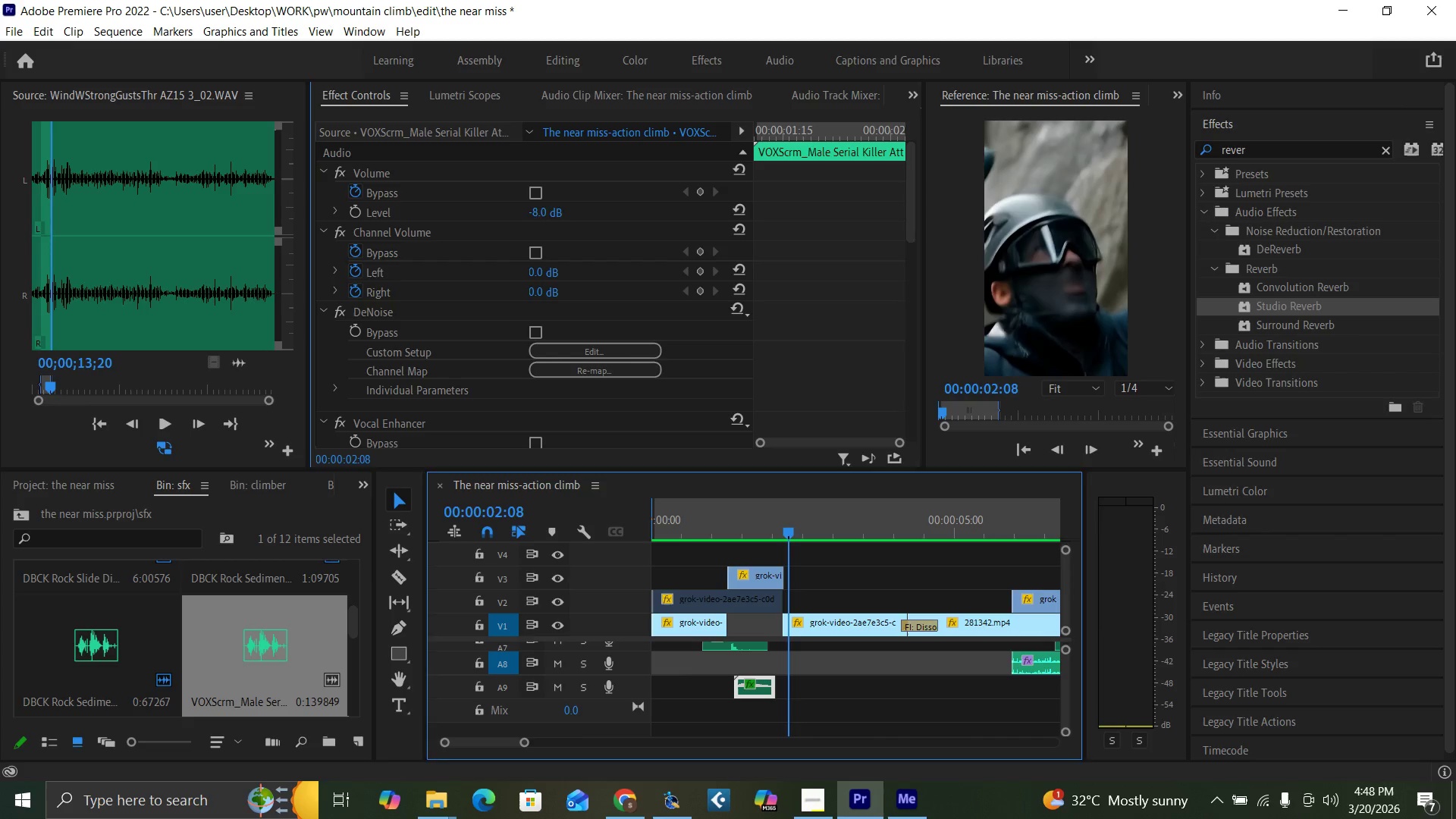 
type(-12)
 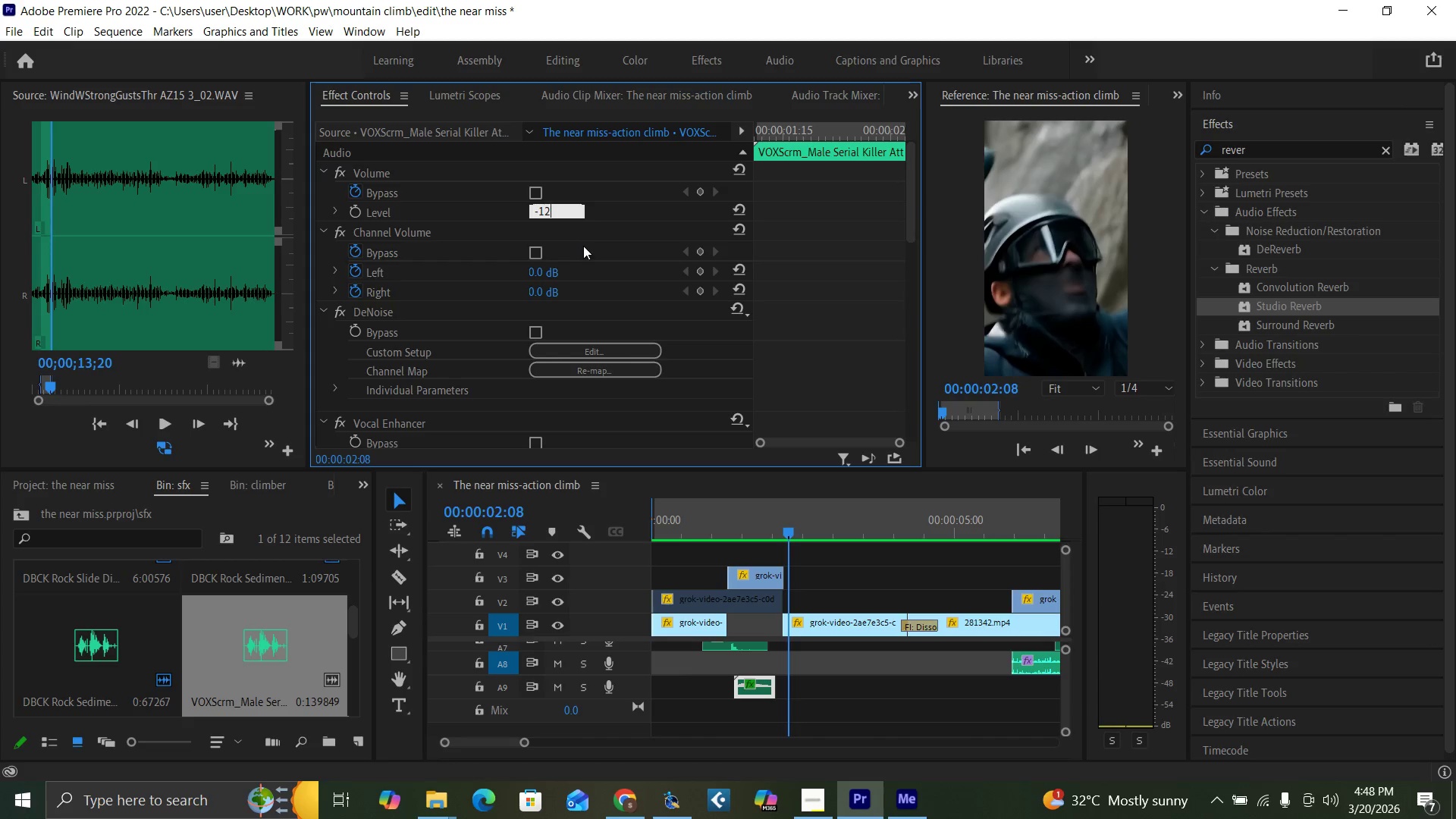 
key(Enter)
 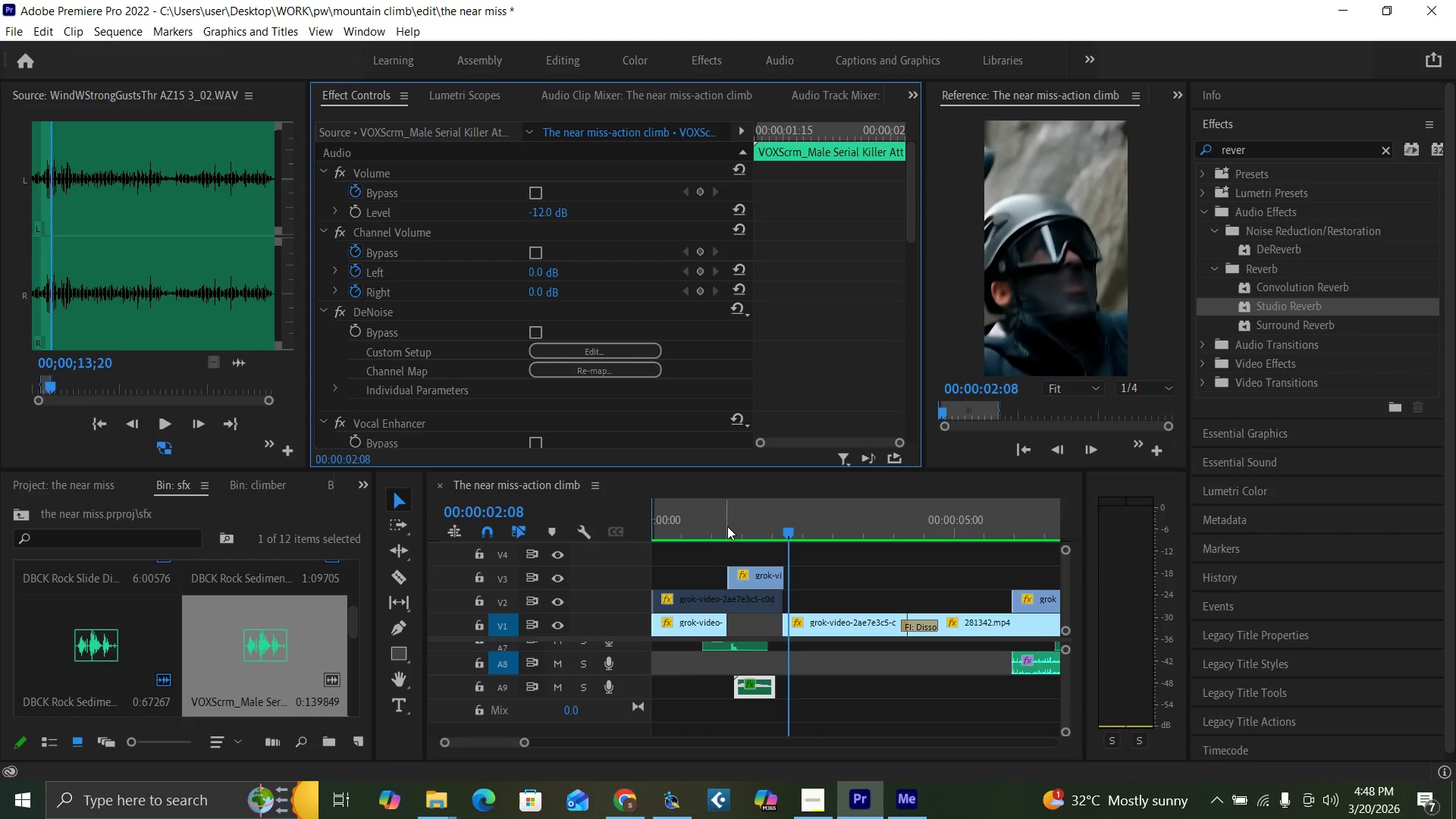 
left_click([721, 522])
 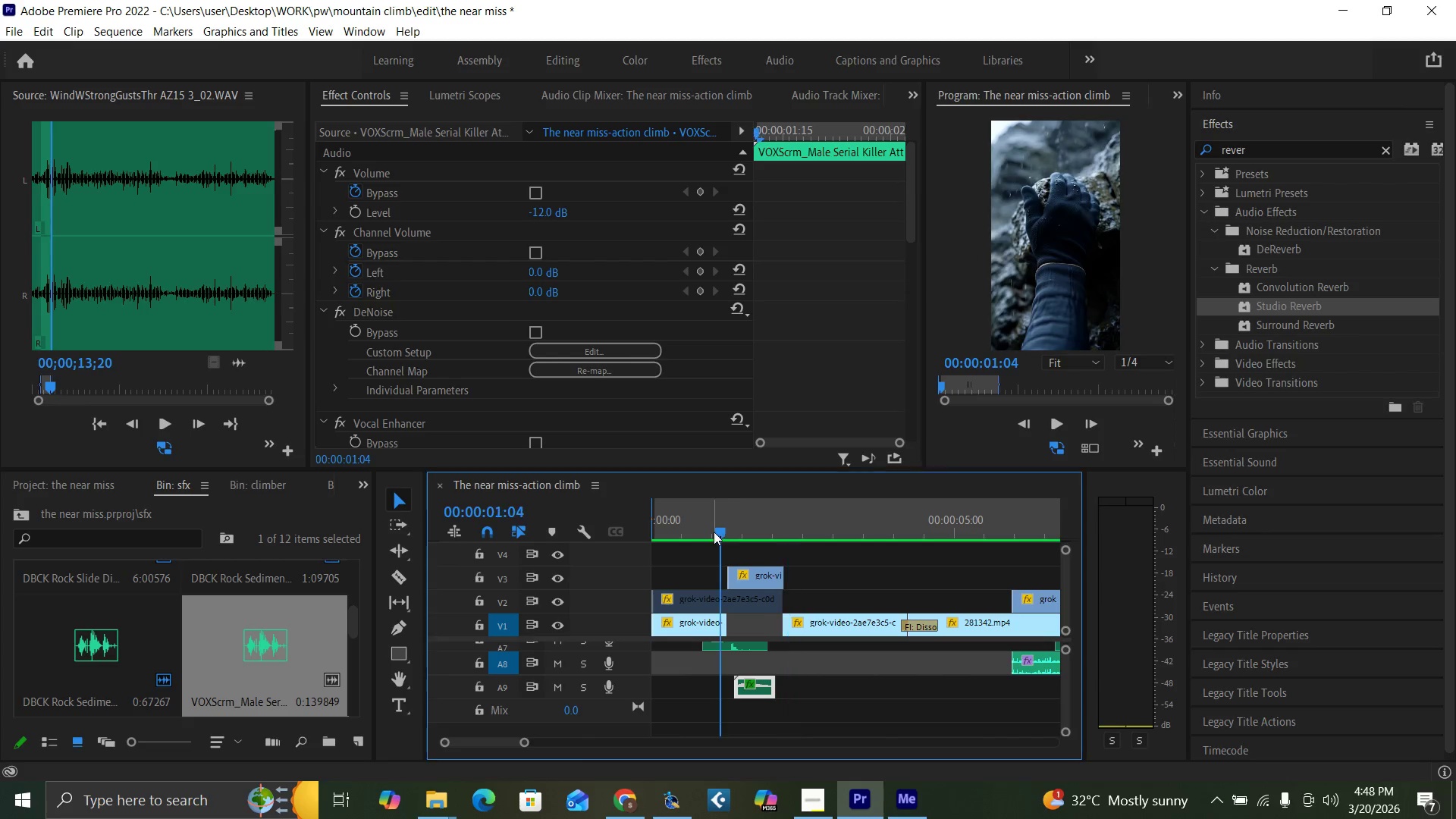 
key(Space)
 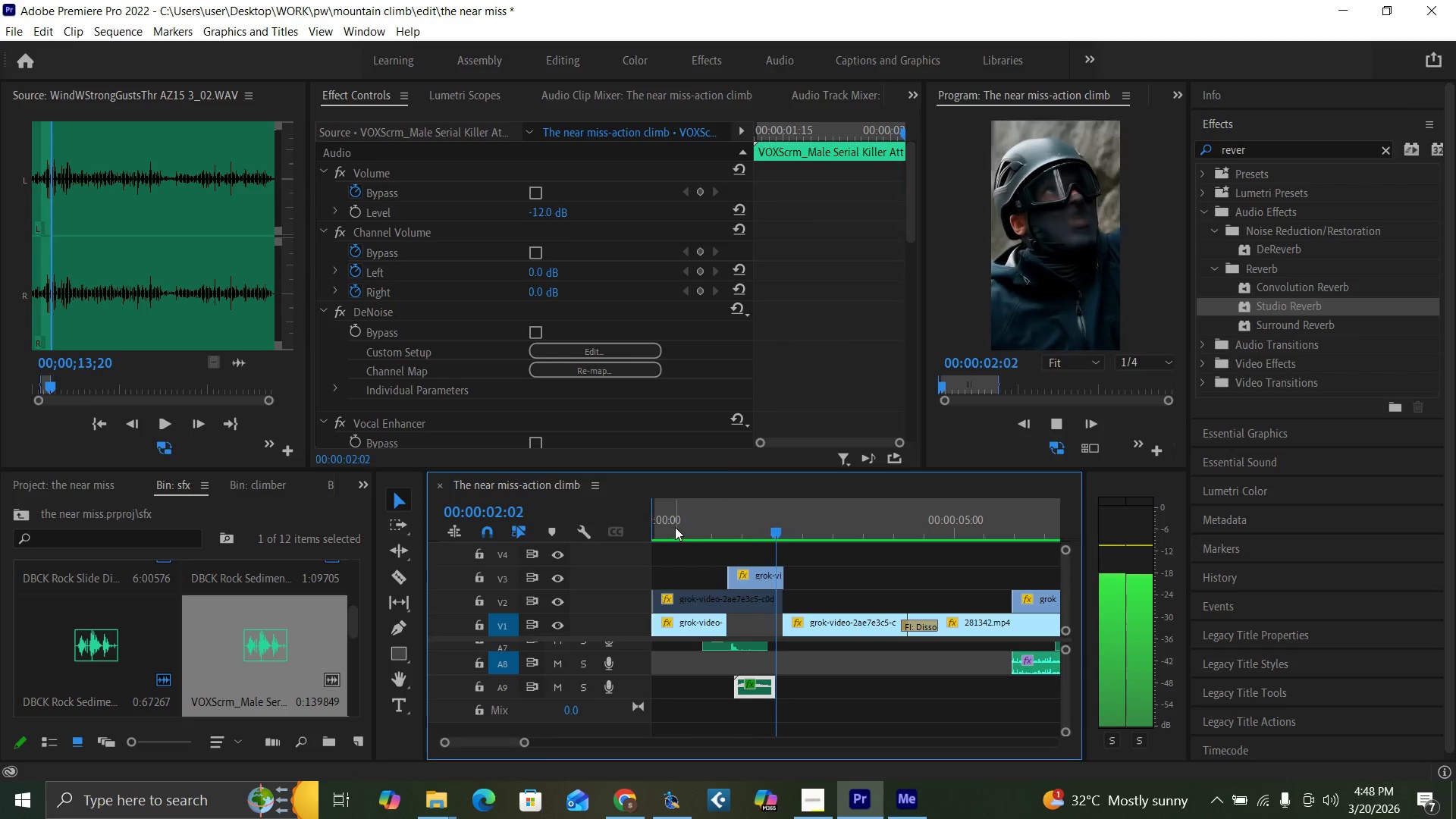 
key(Space)
 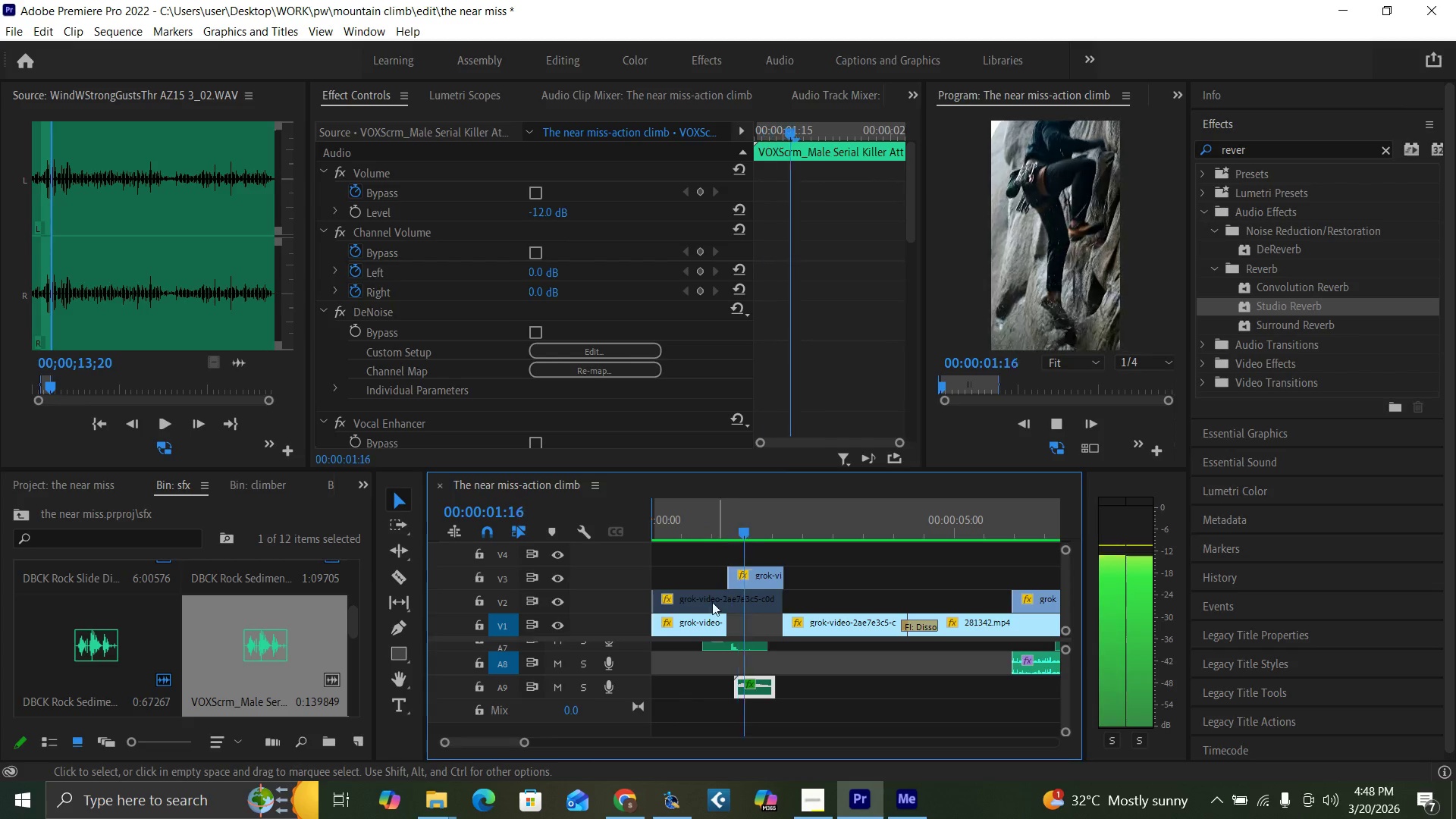 
key(Space)
 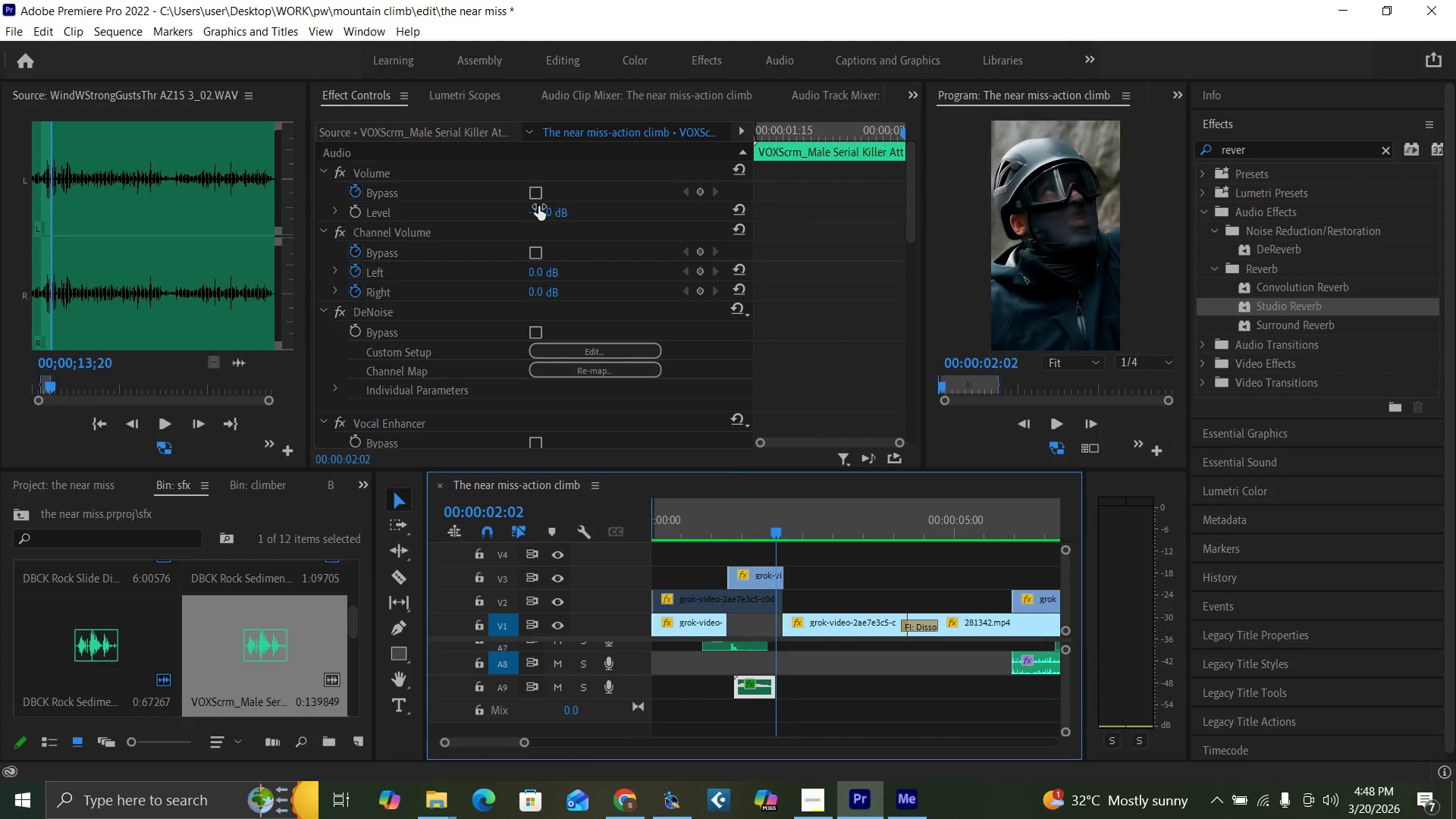 
left_click([533, 212])
 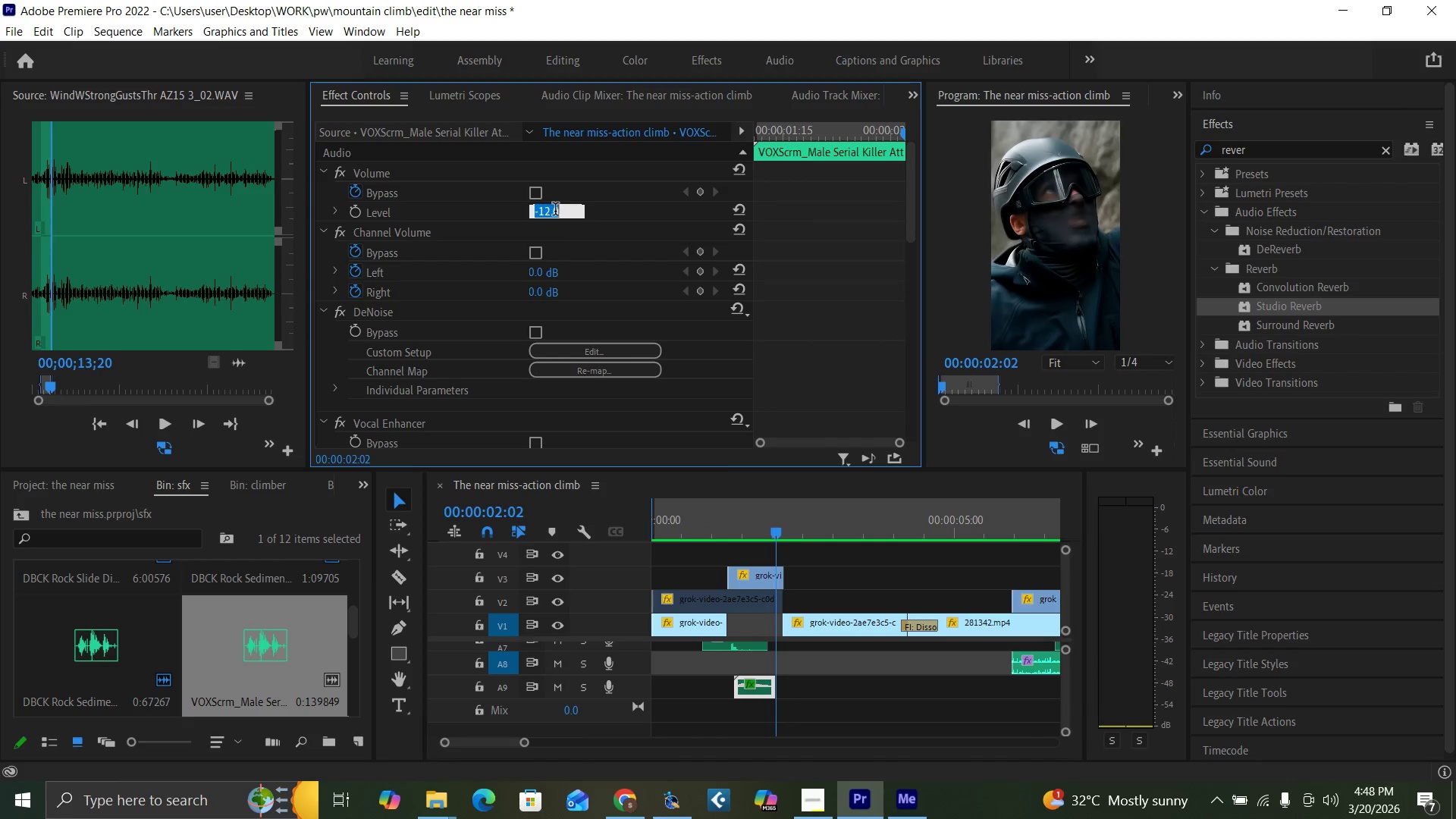 
key(Minus)
 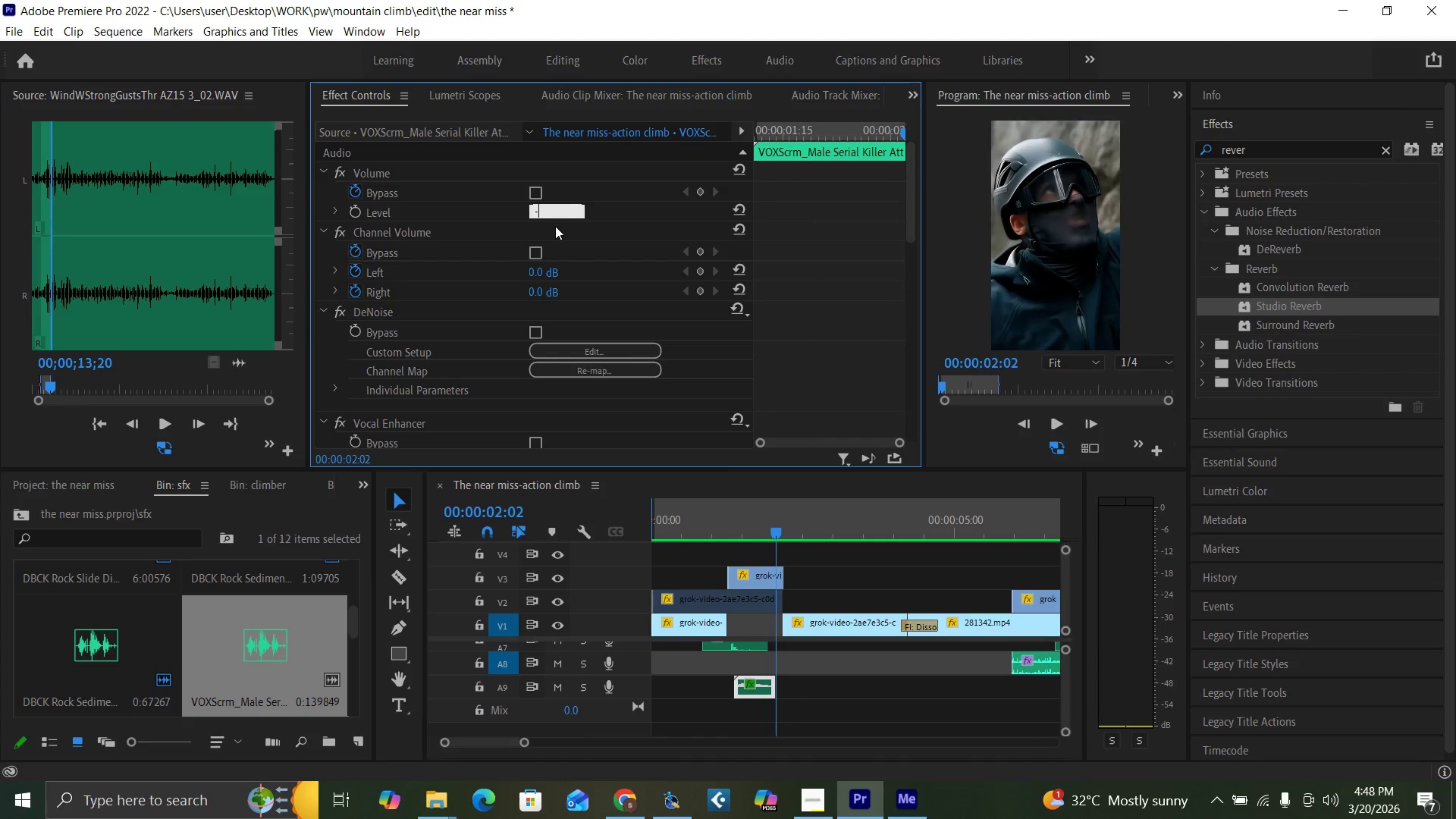 
key(1)
 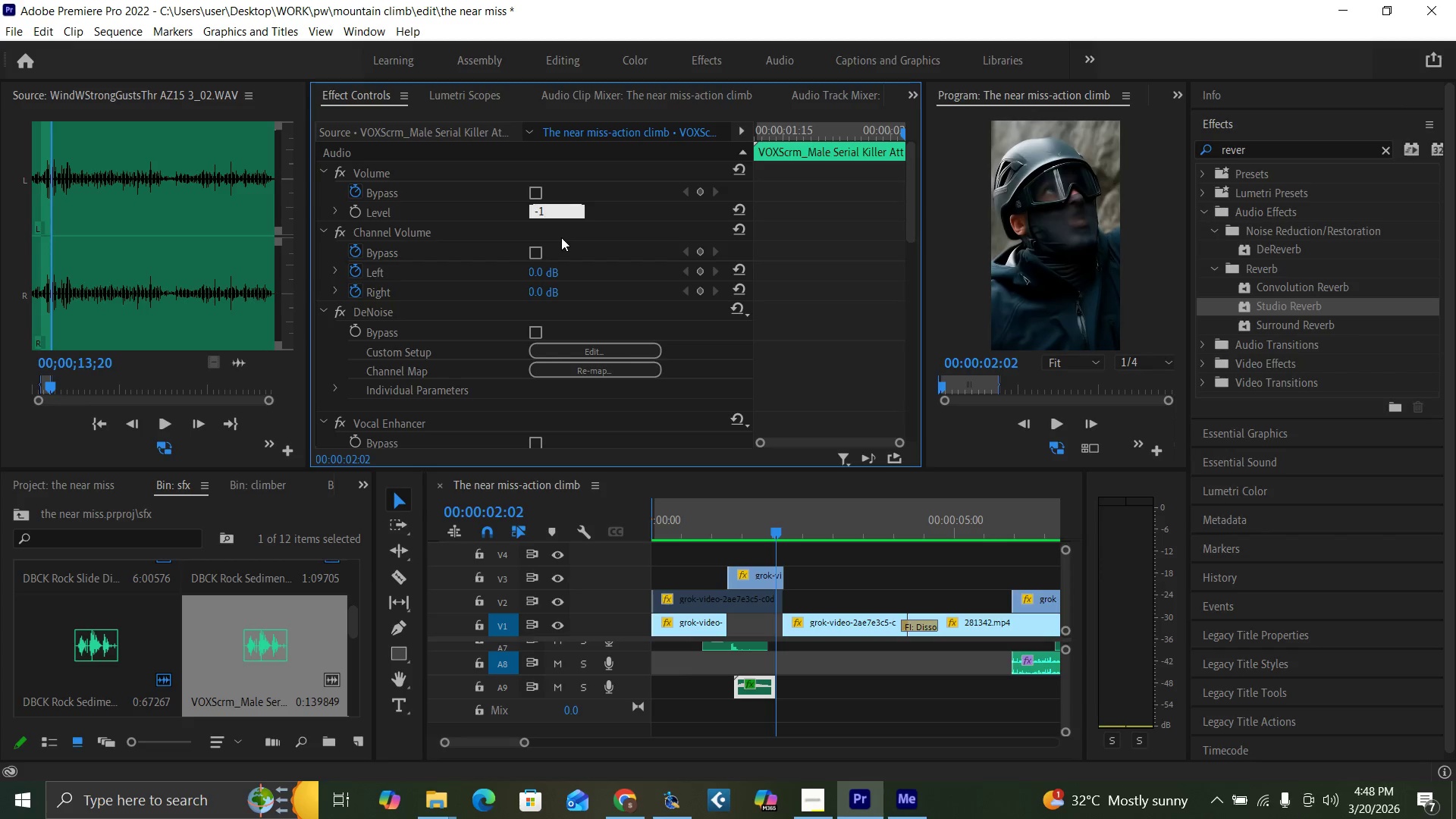 
key(Backspace)
 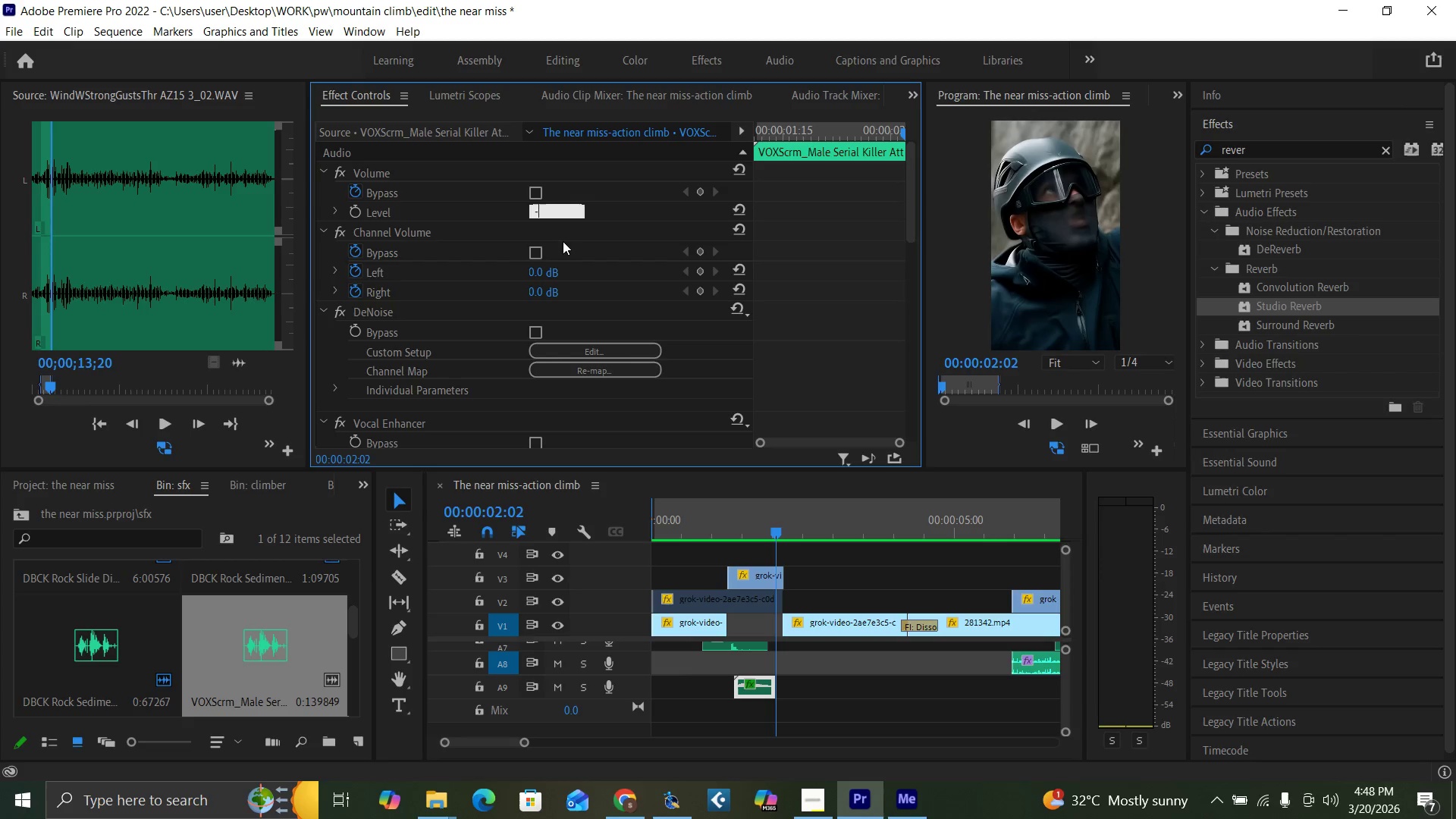 
key(9)
 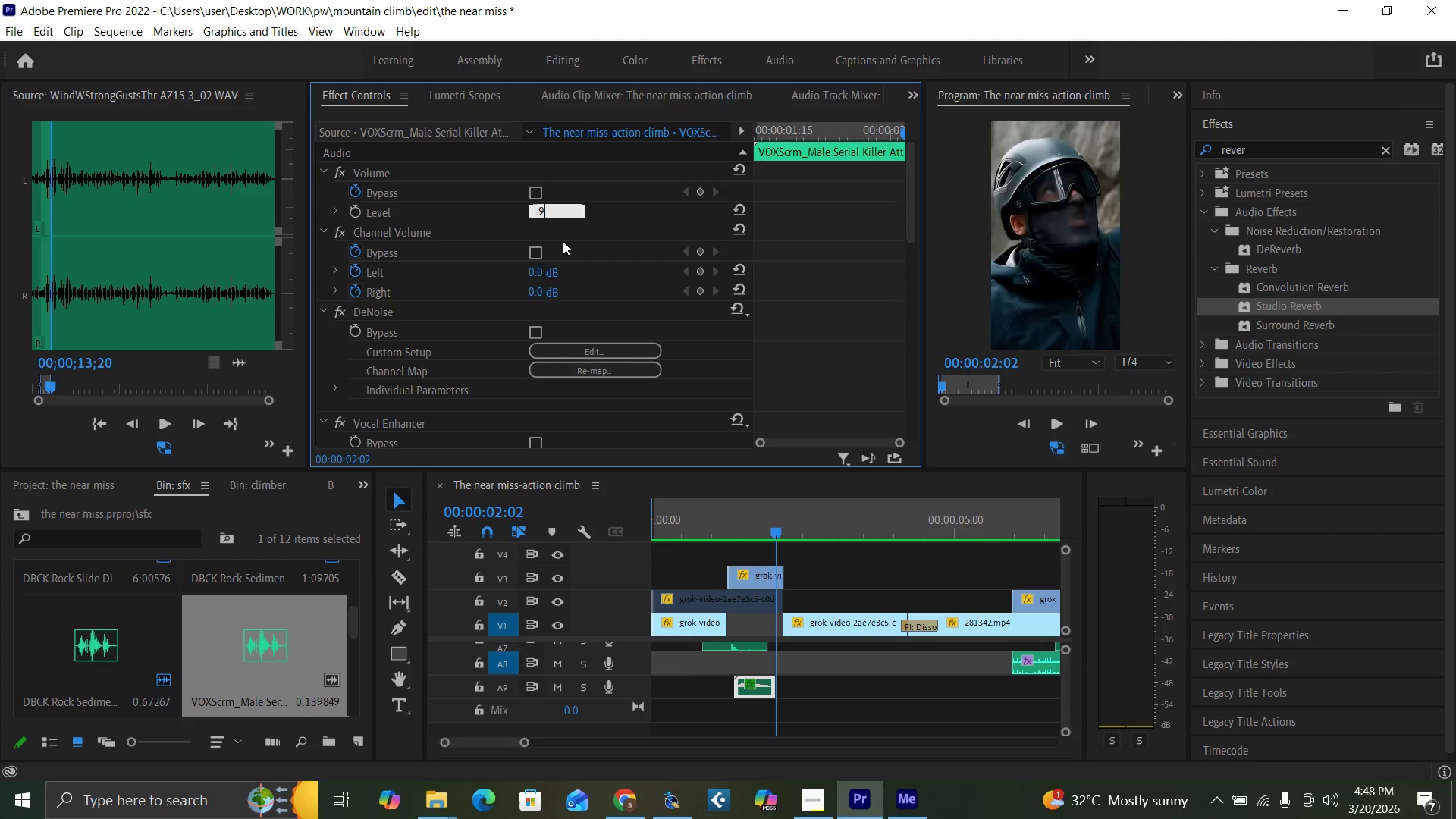 
key(Enter)
 